 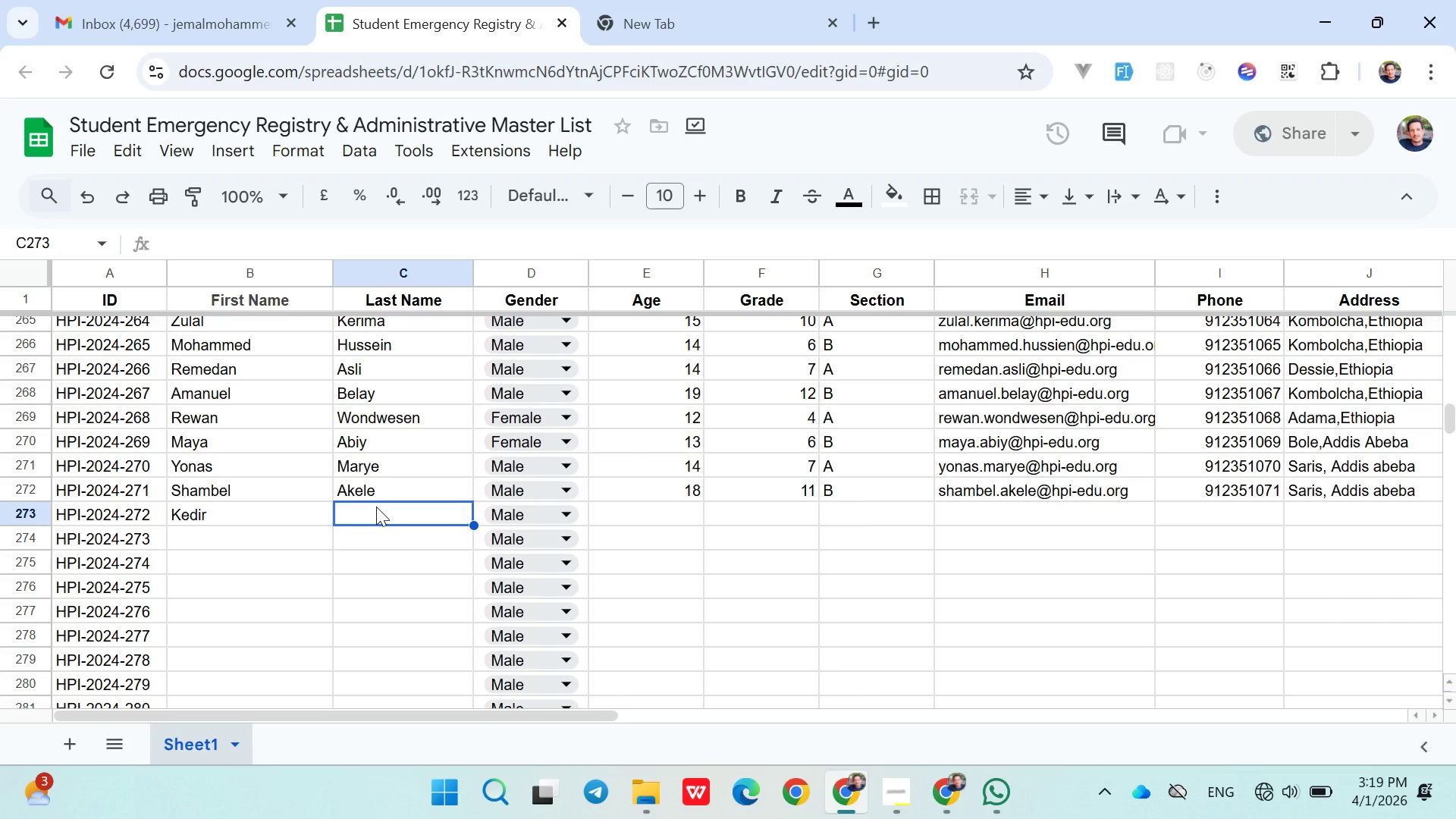 
type(Alemu)
 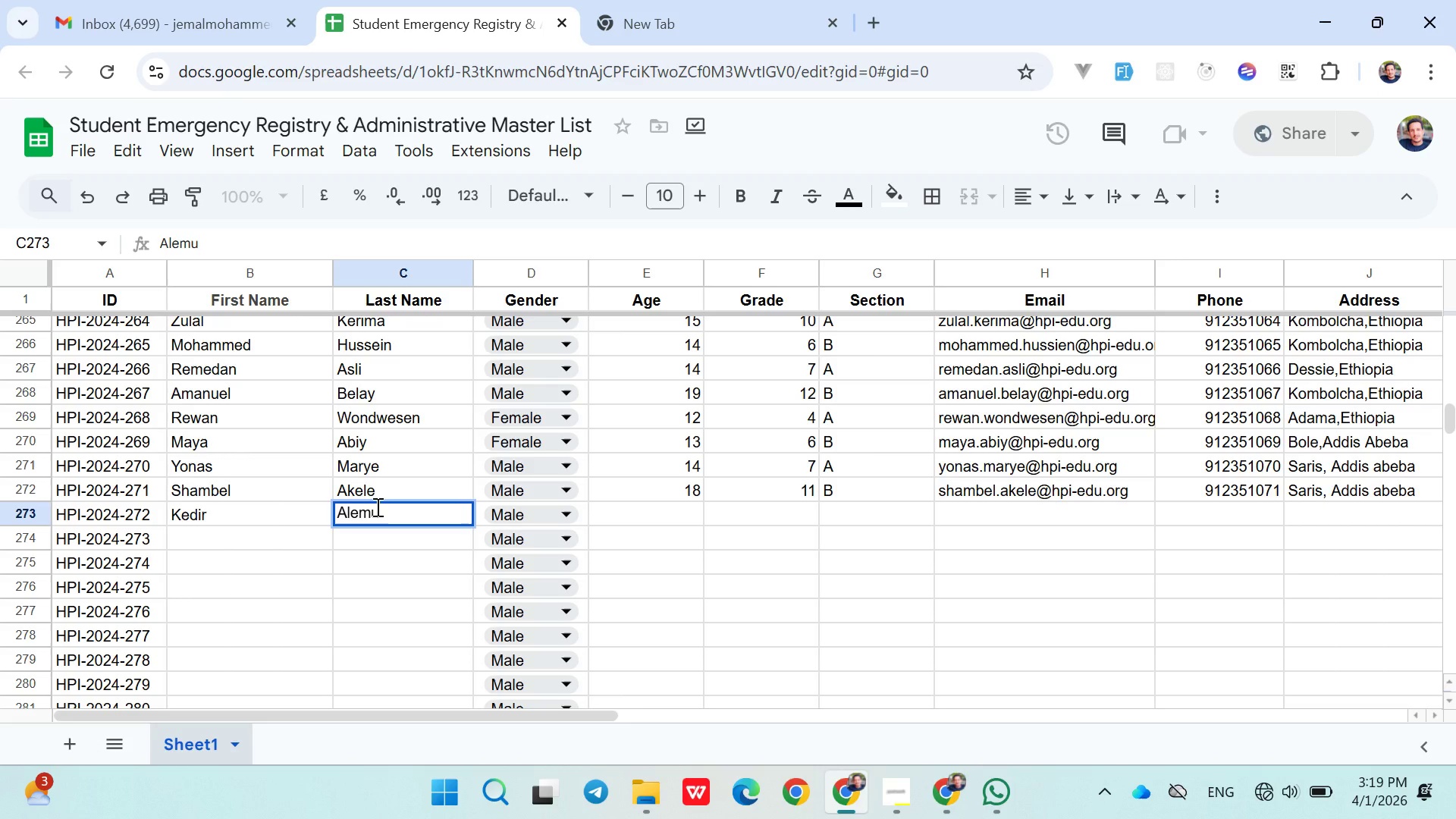 
key(ArrowRight)
 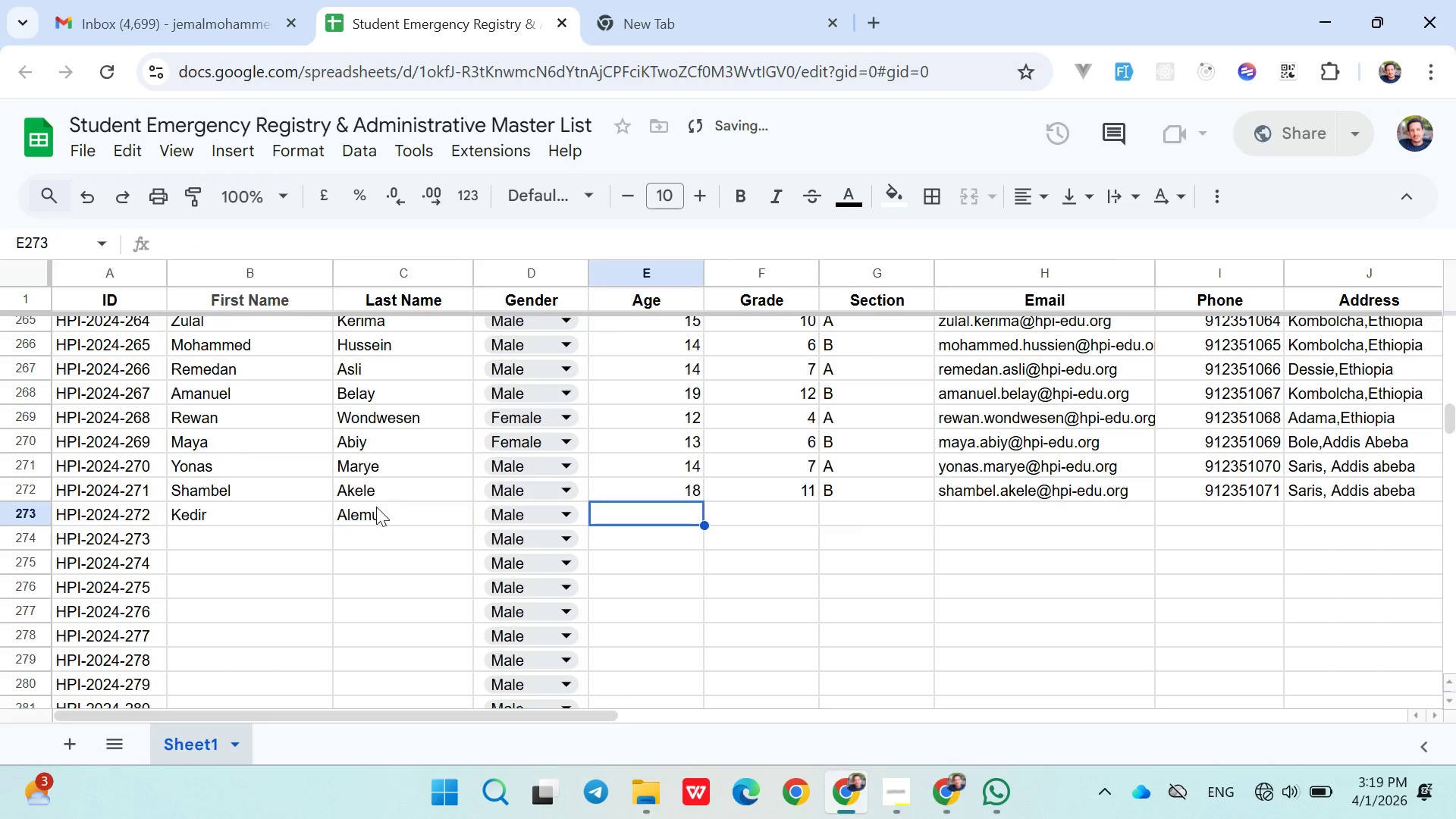 
key(ArrowRight)
 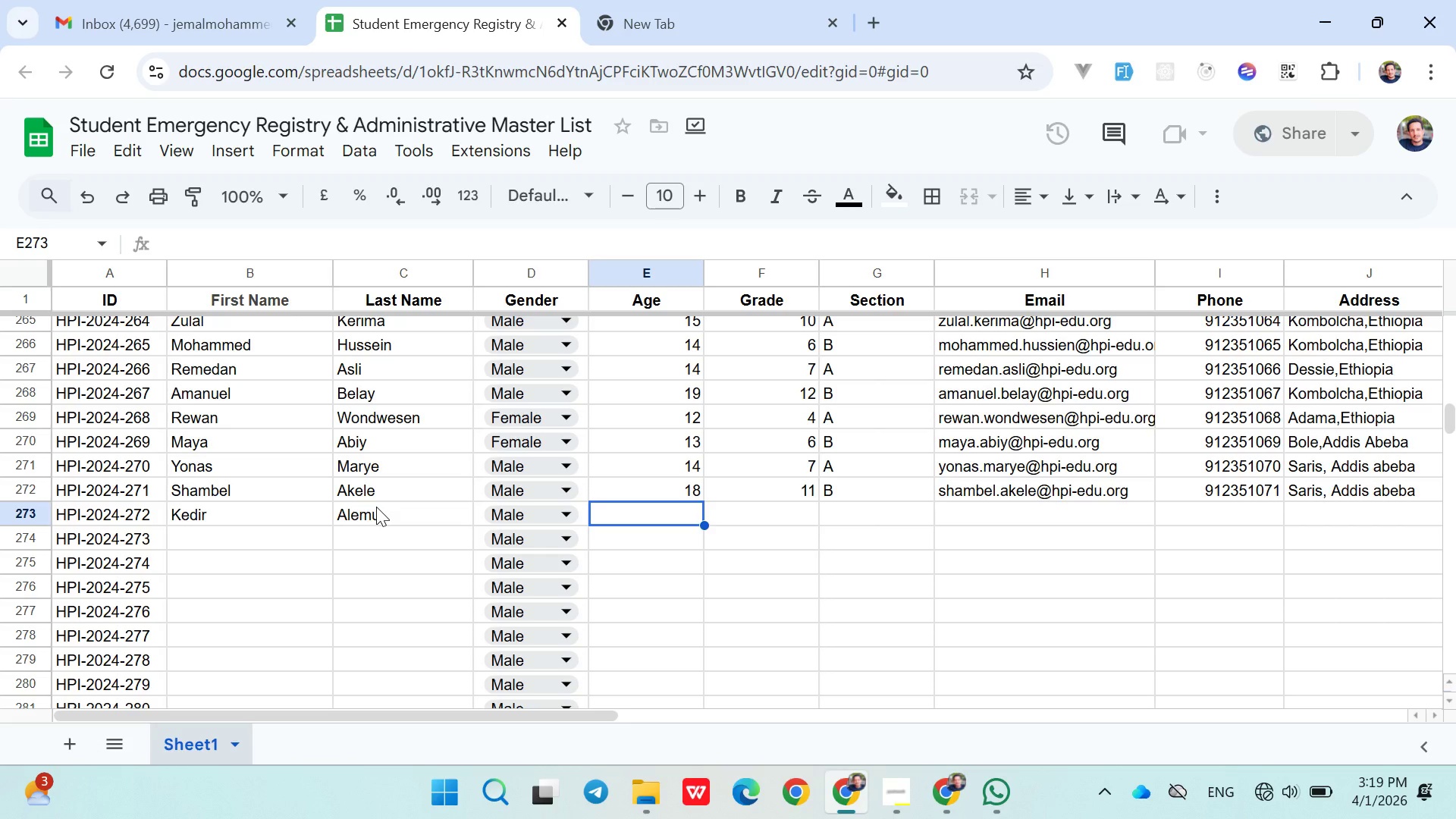 
wait(22.75)
 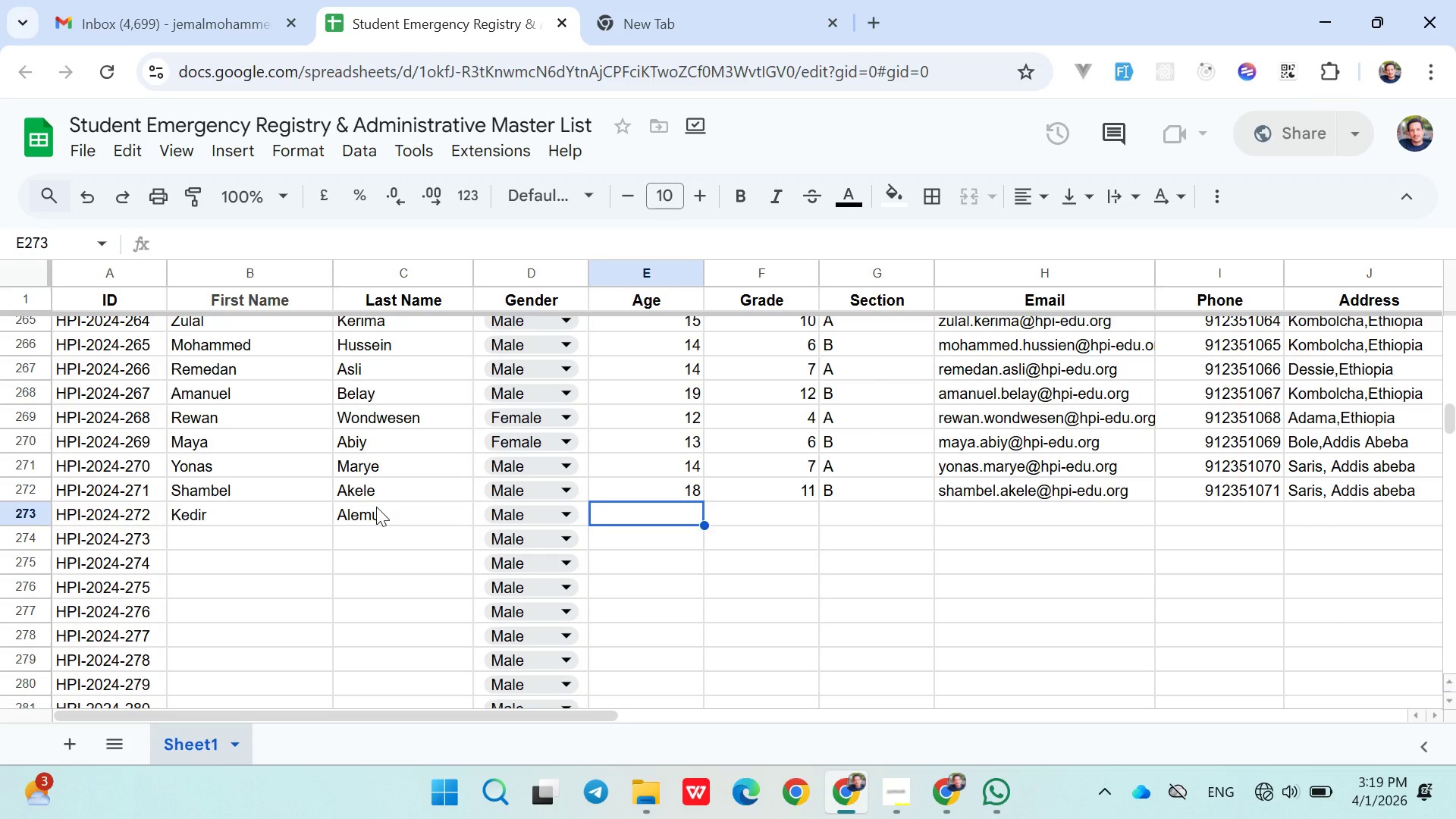 
type(19)
 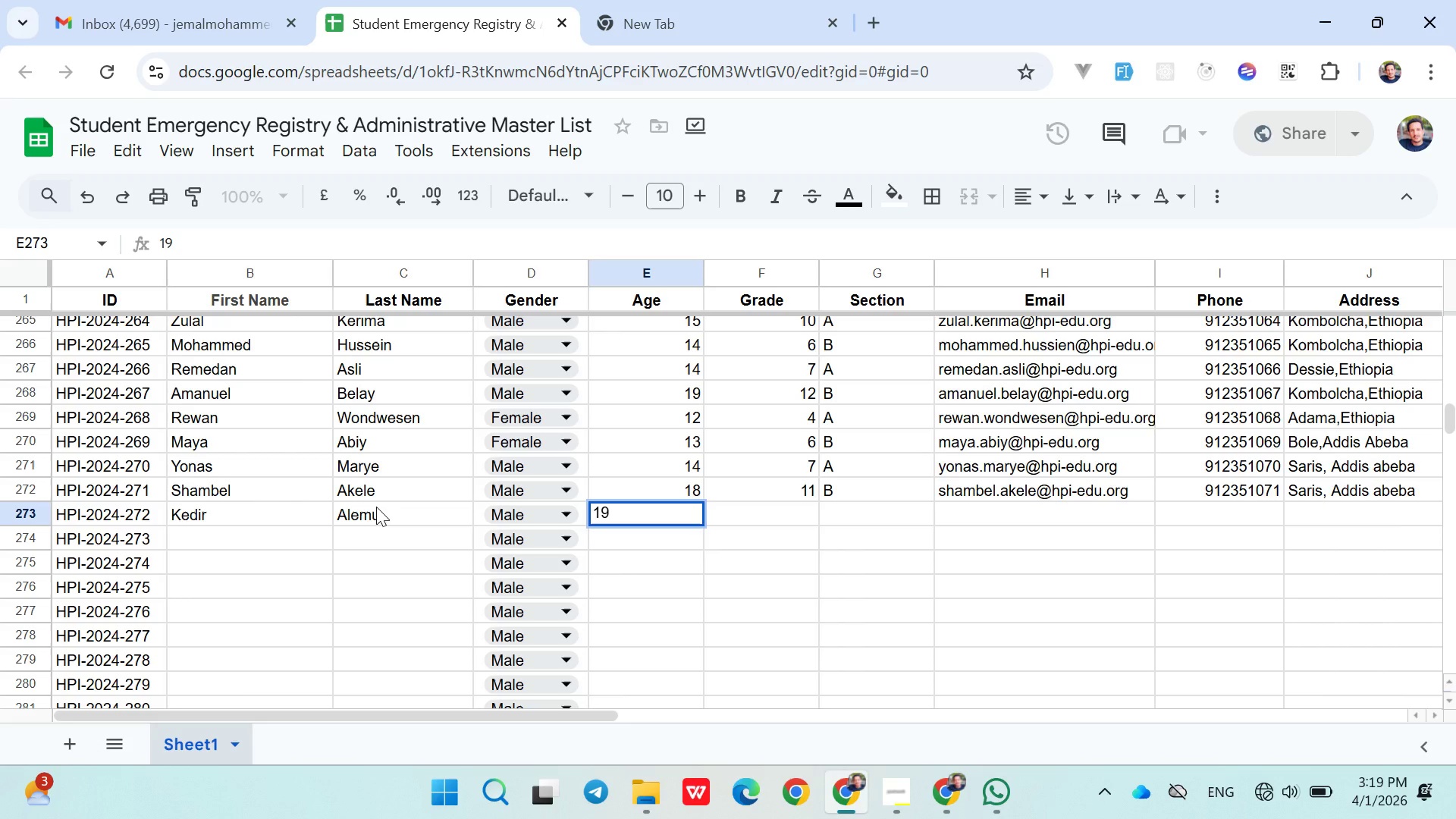 
key(ArrowRight)
 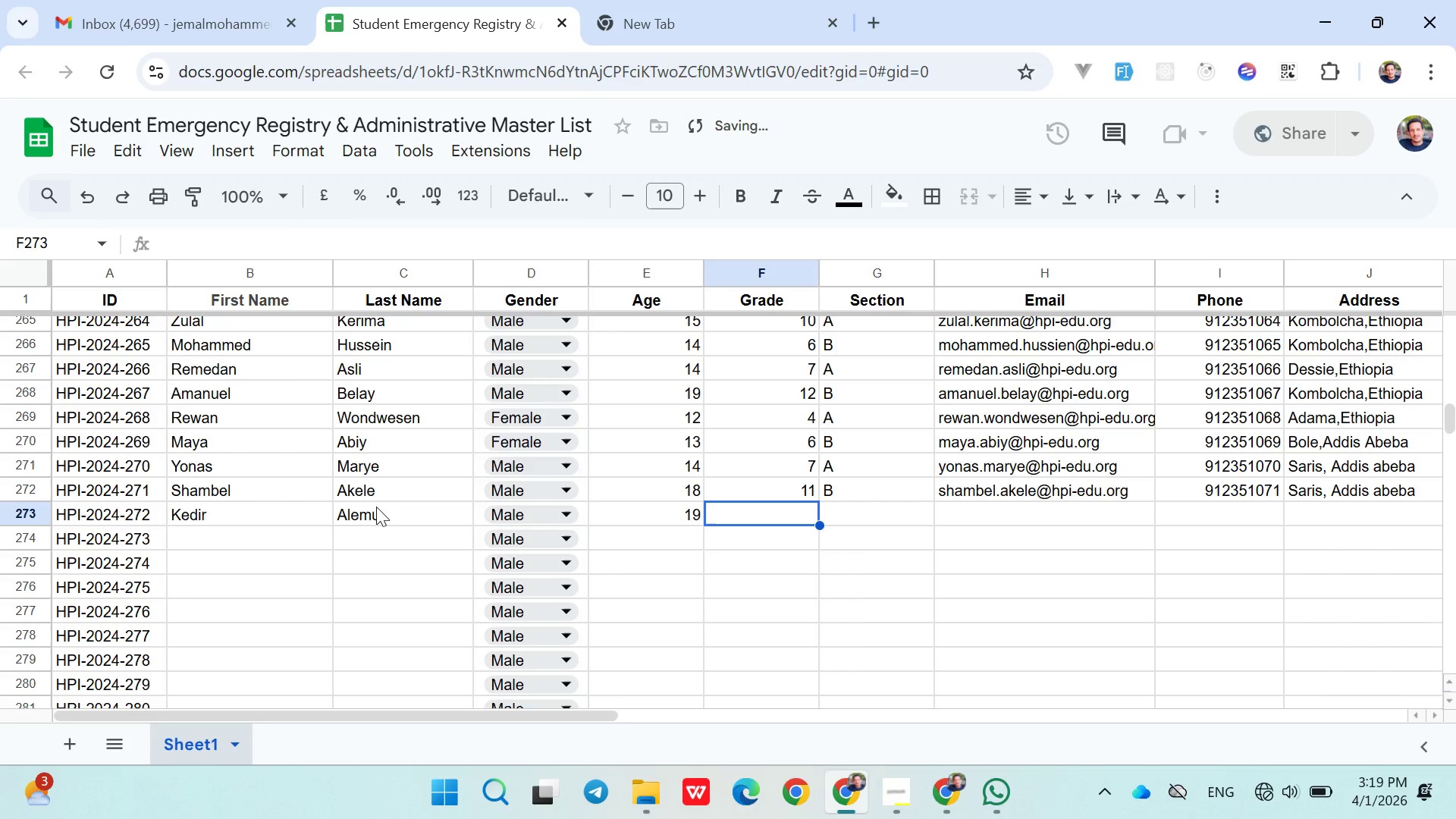 
type(12)
 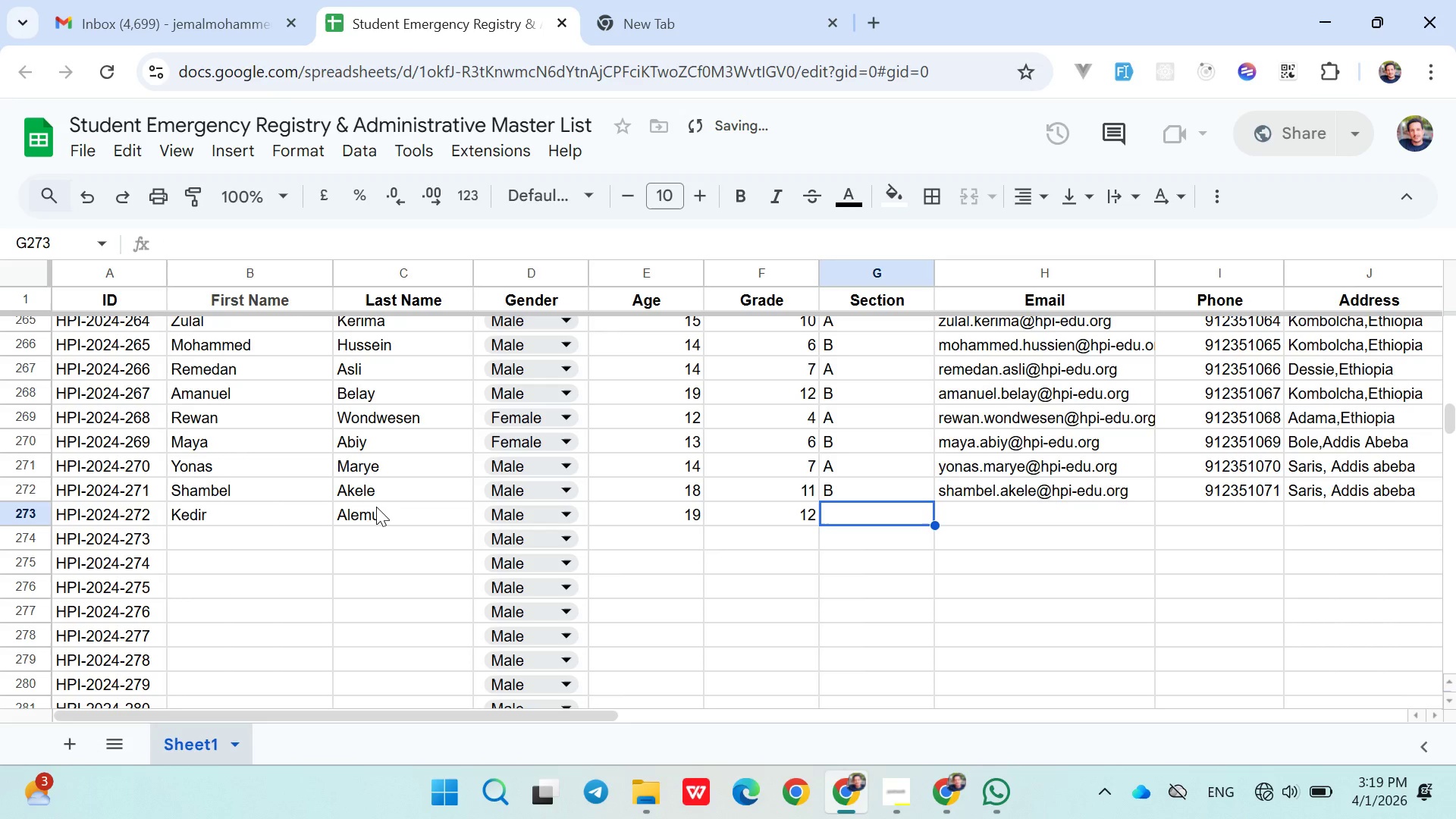 
key(ArrowRight)
 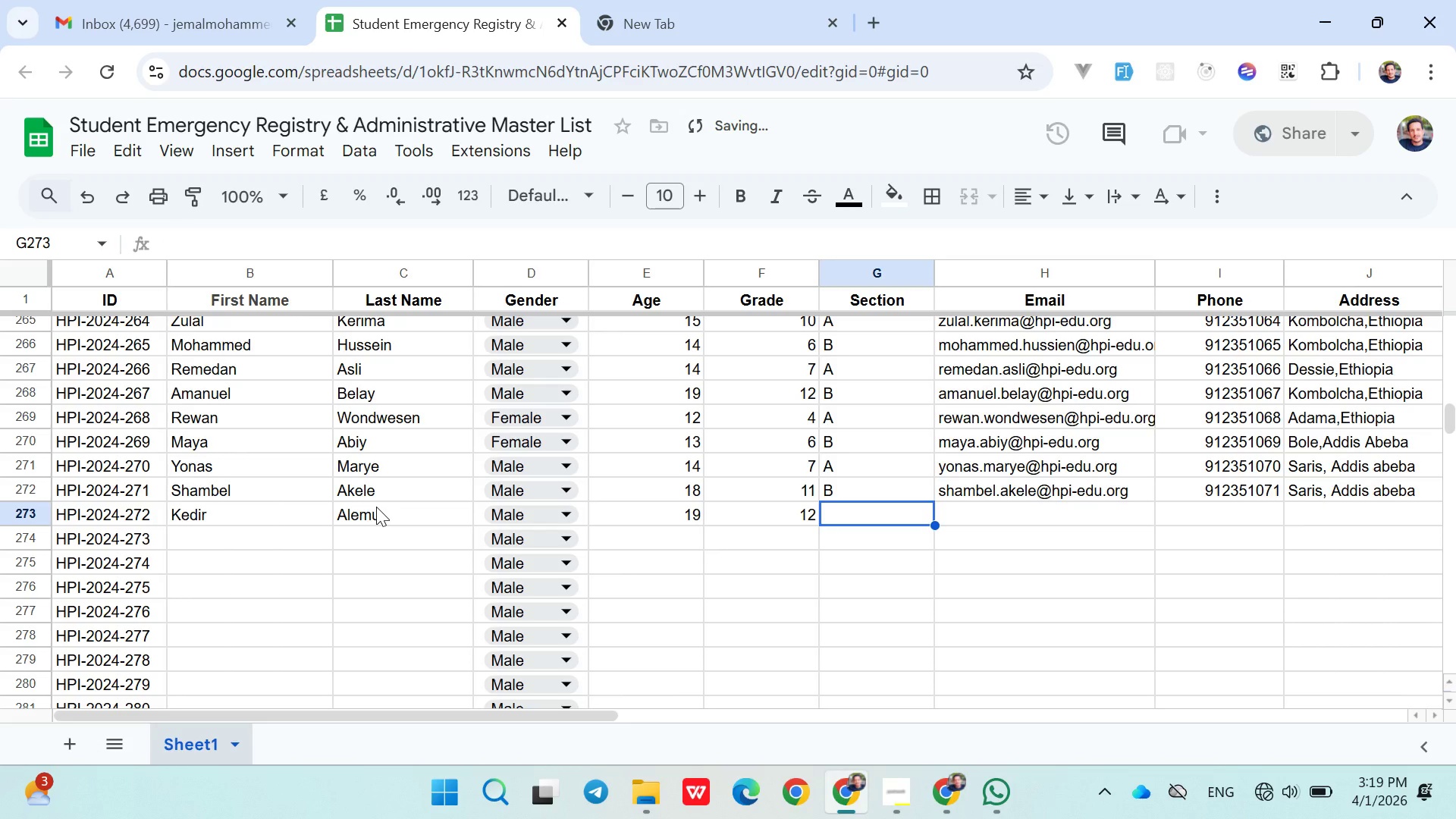 
key(Shift+ShiftLeft)
 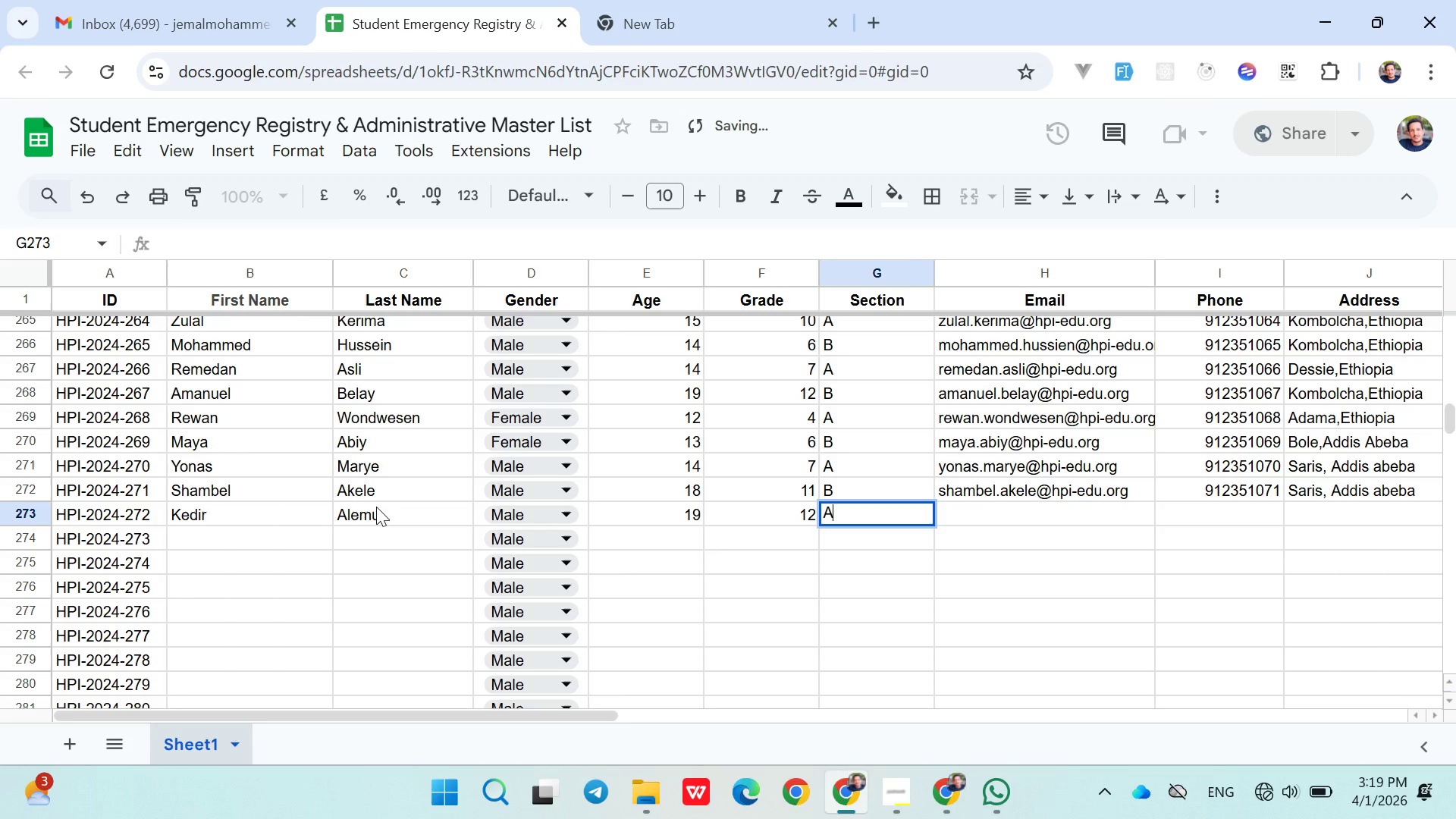 
key(Shift+A)
 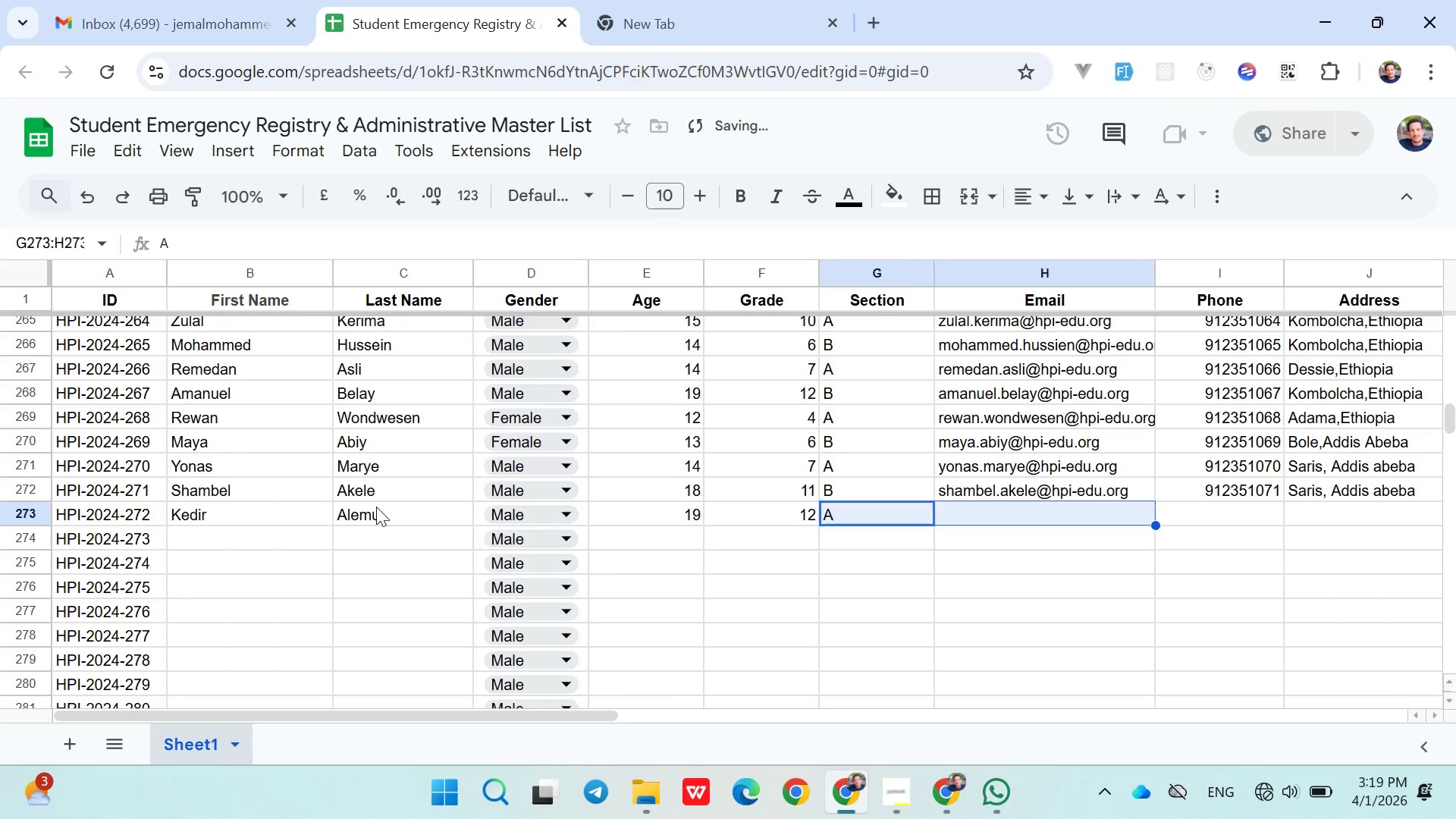 
key(Shift+ArrowRight)
 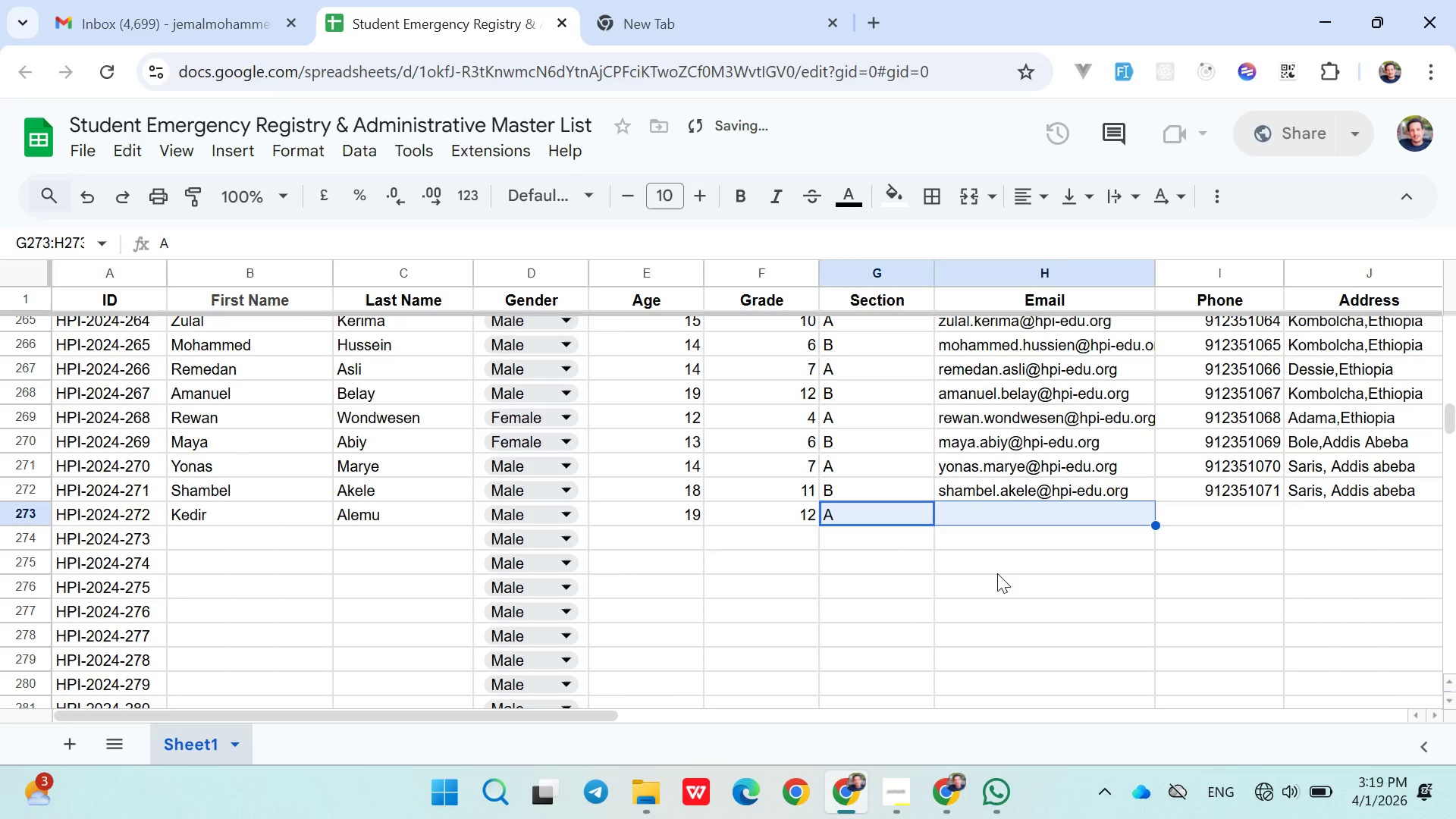 
left_click([993, 513])
 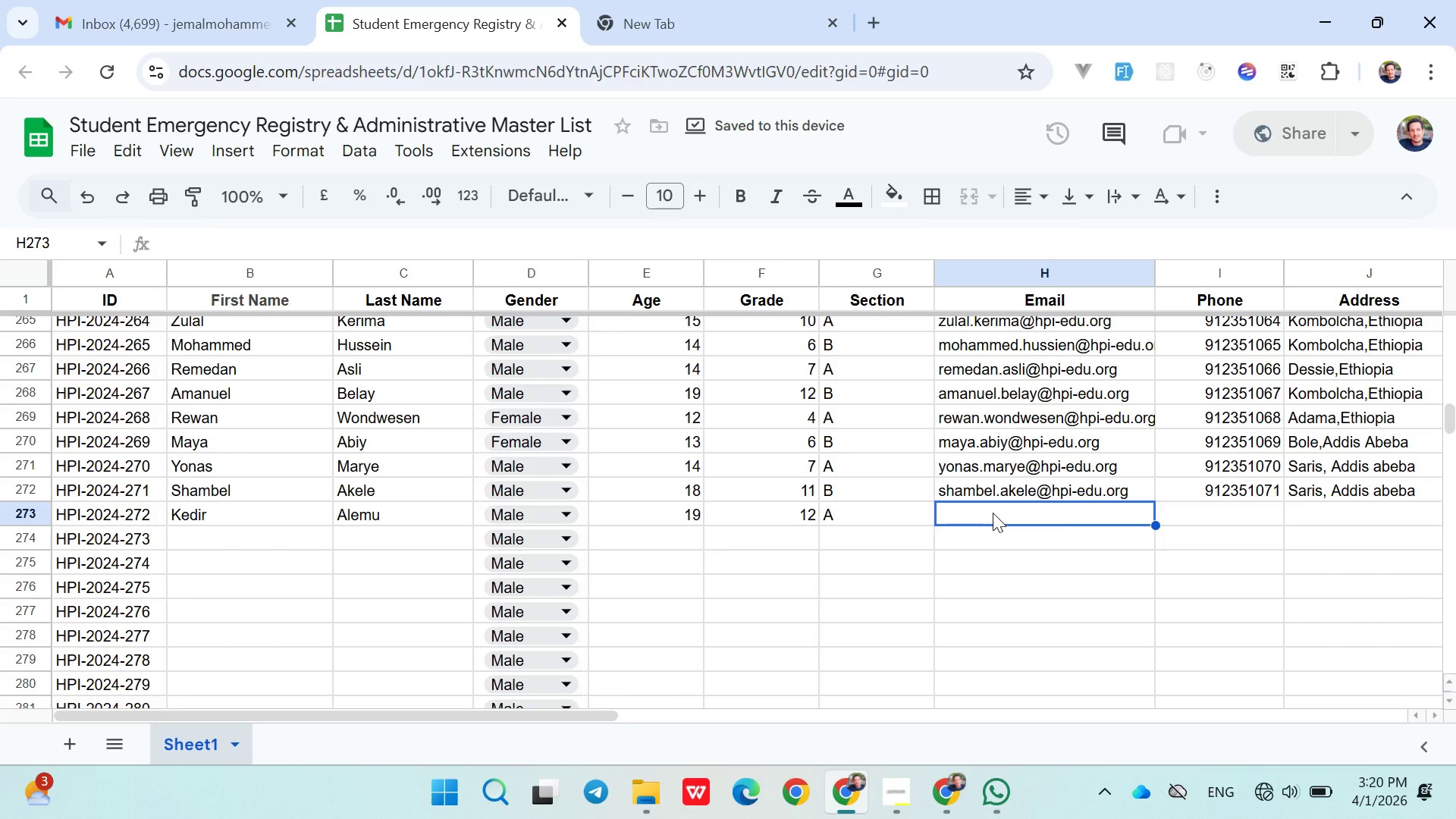 
type(kedir.alemu@hpi-edu.org)
 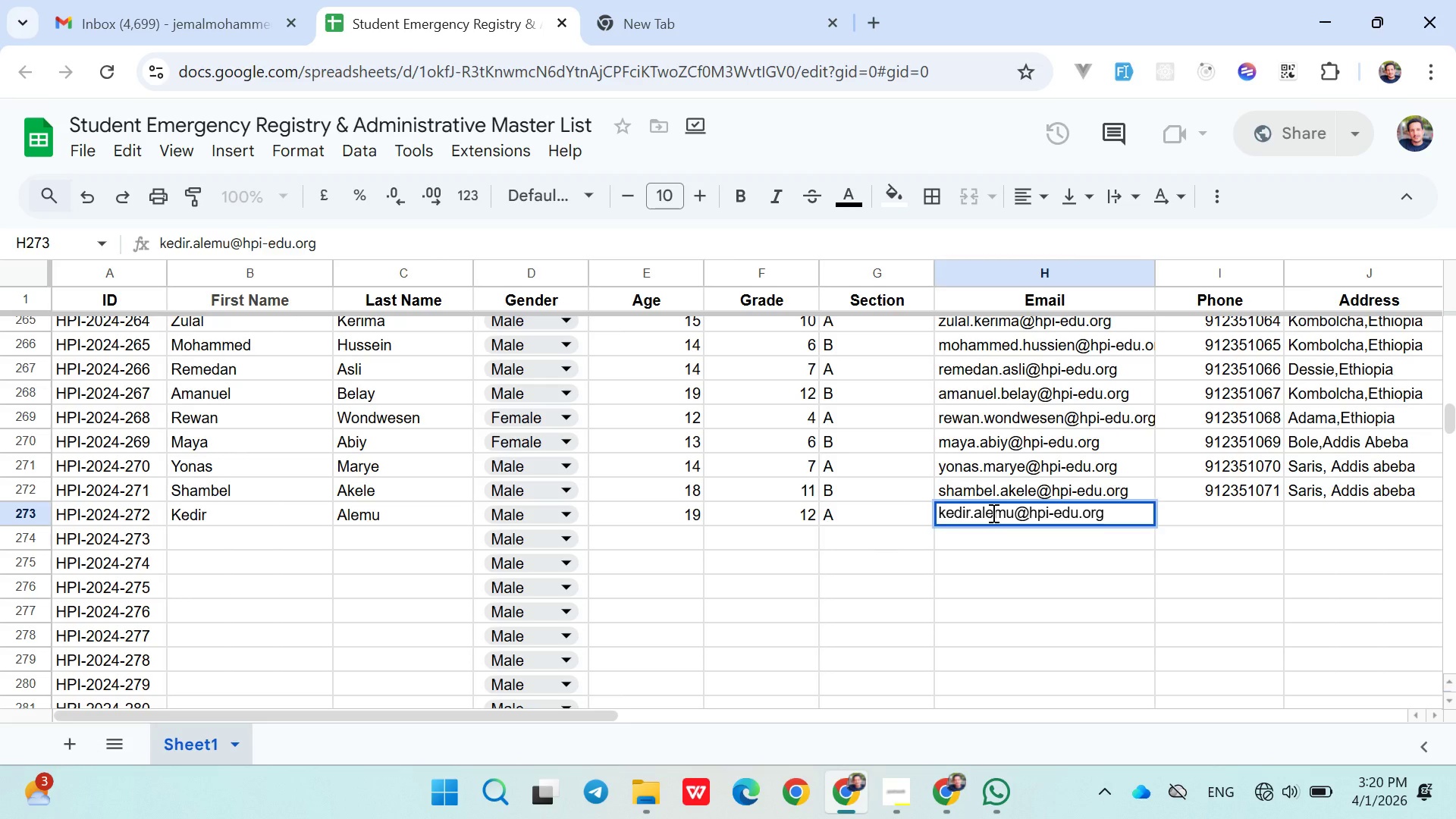 
 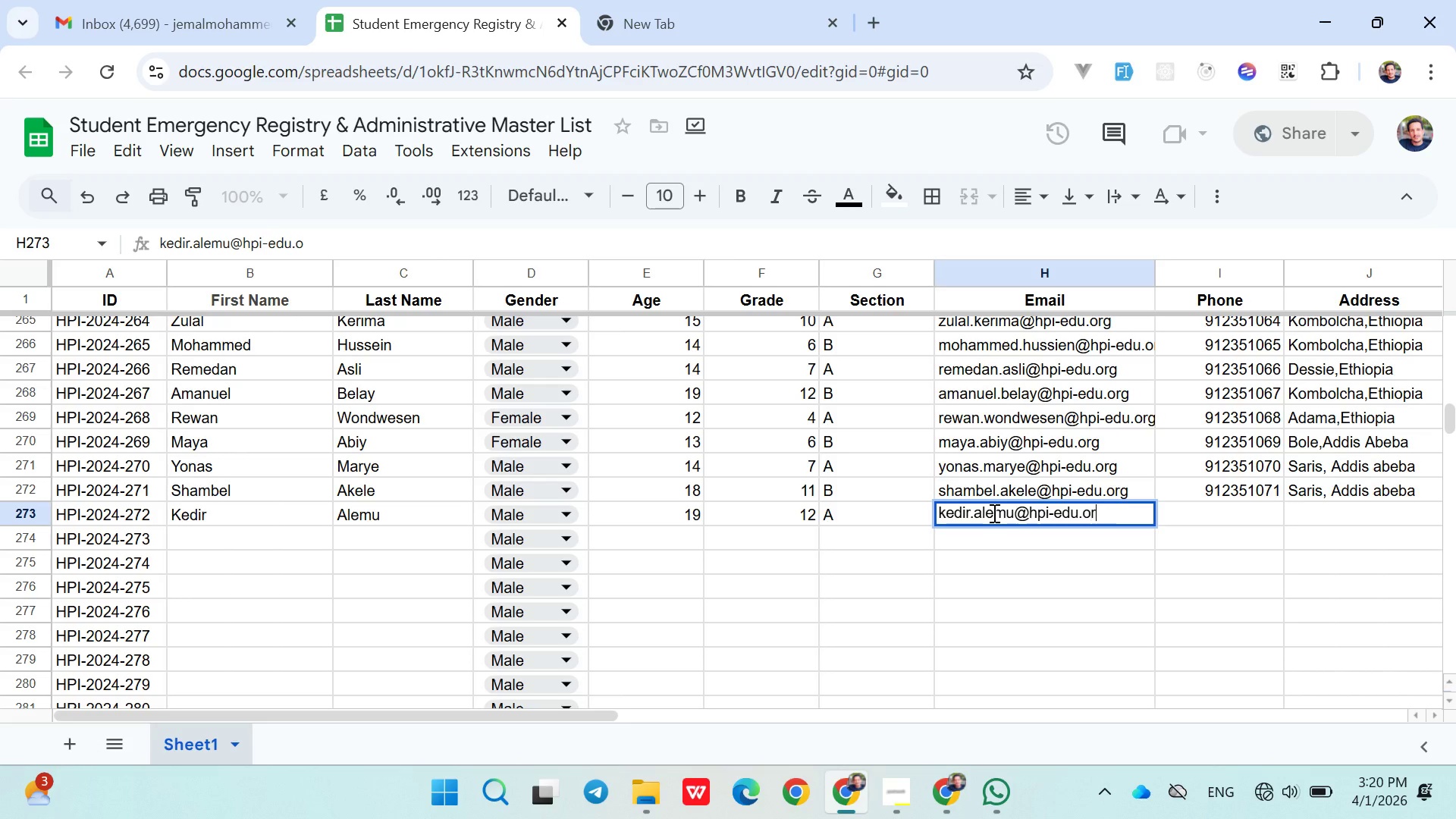 
key(ArrowRight)
 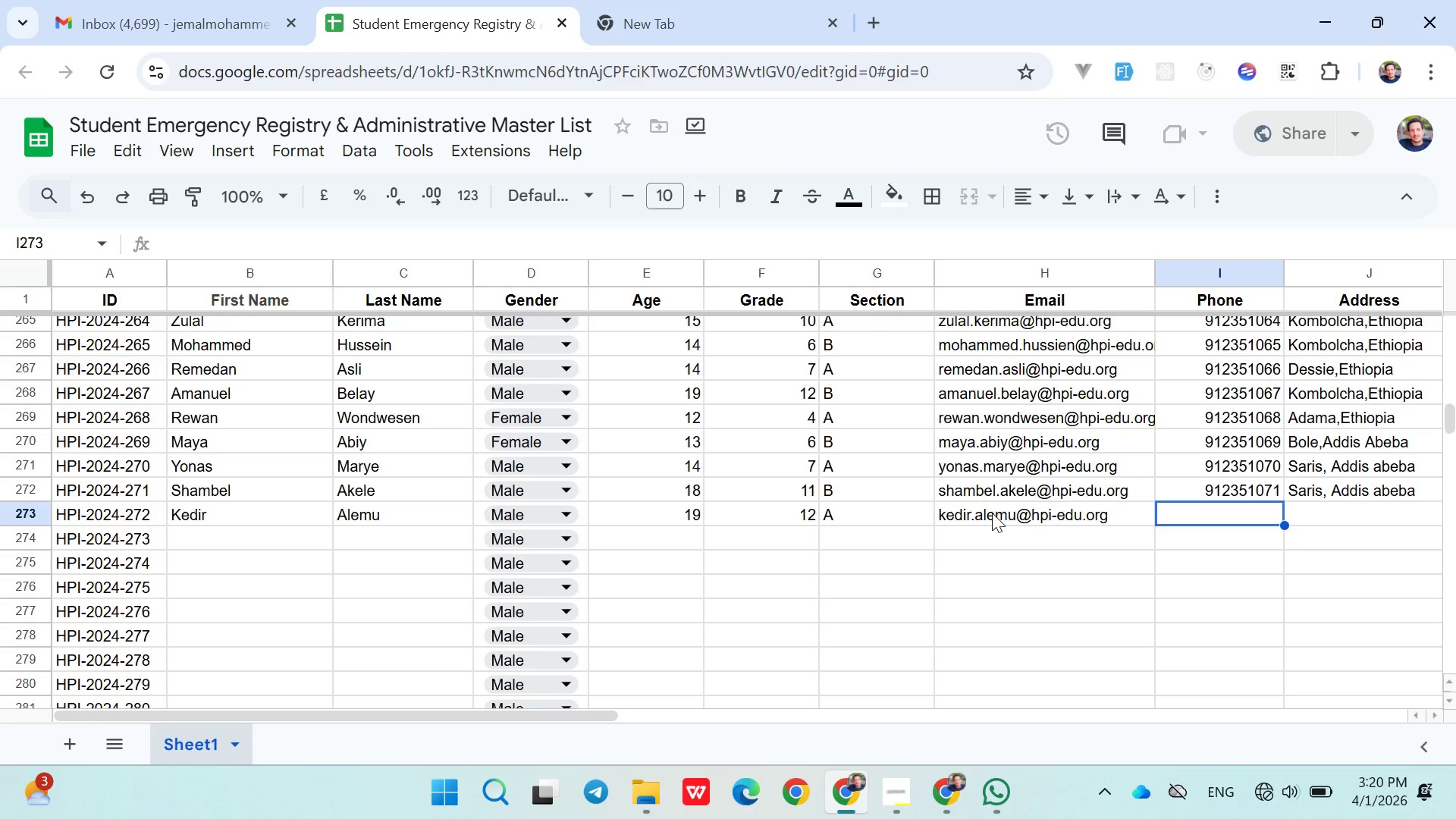 
wait(11.11)
 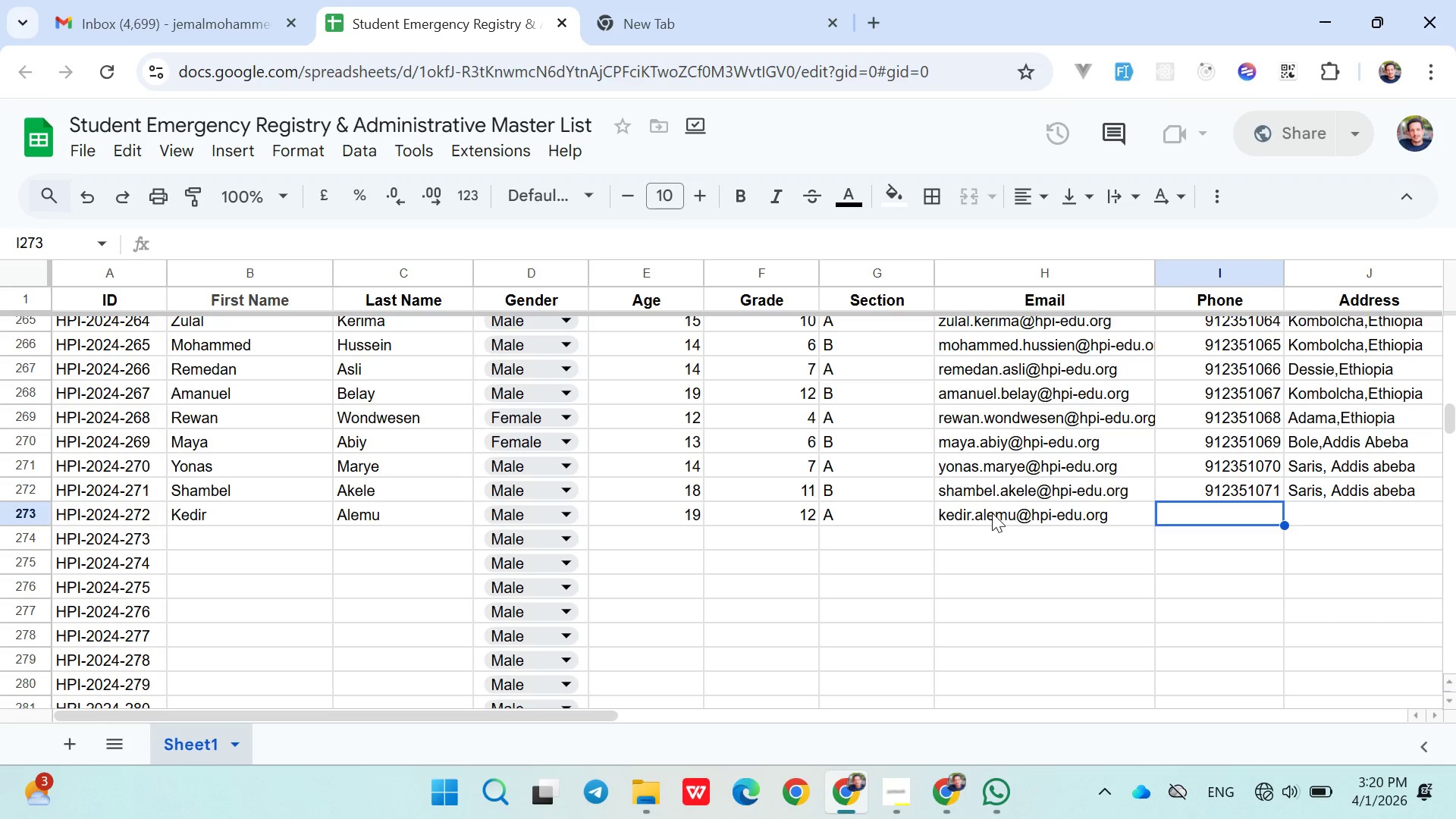 
type(0912)
 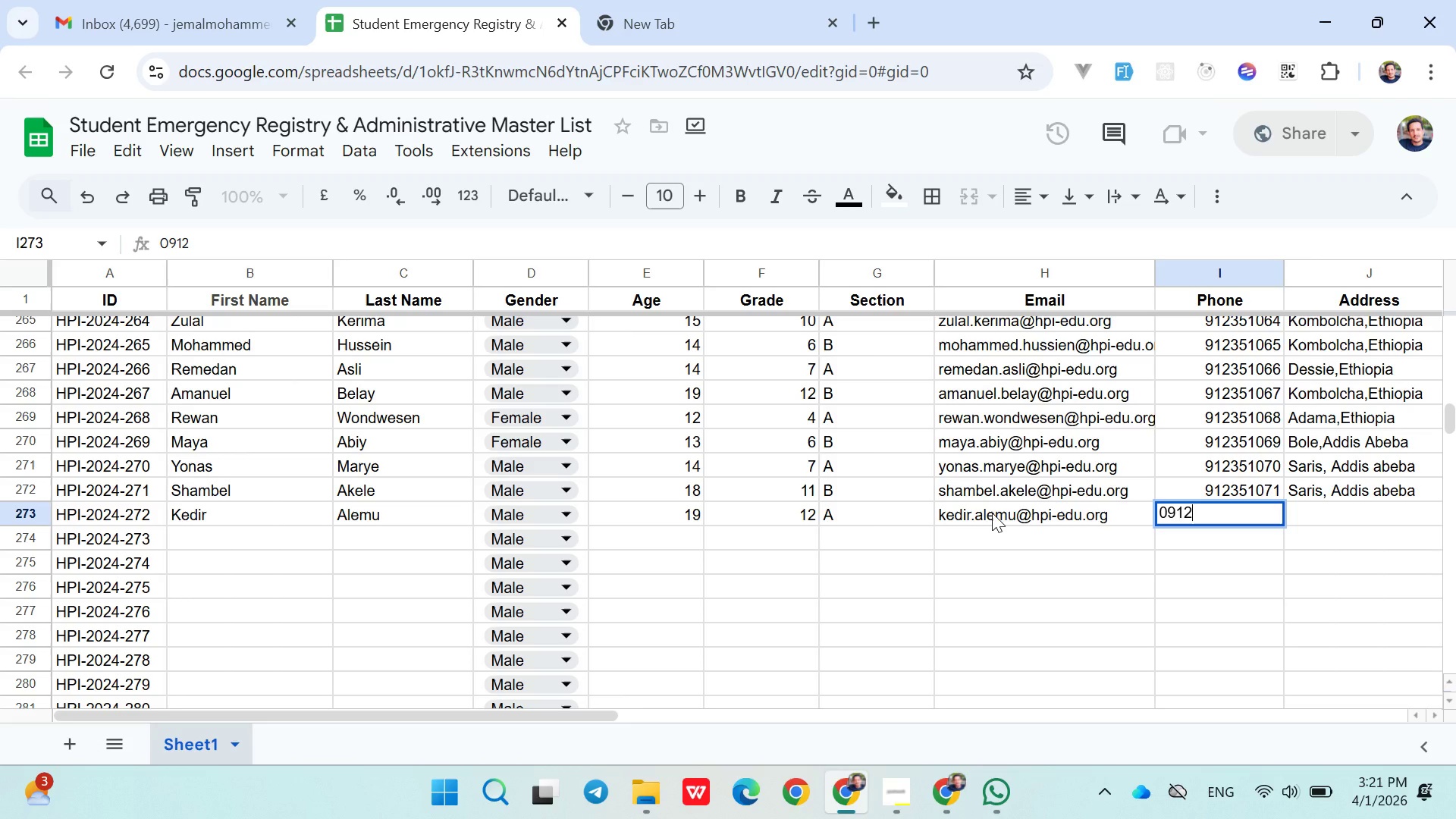 
wait(51.64)
 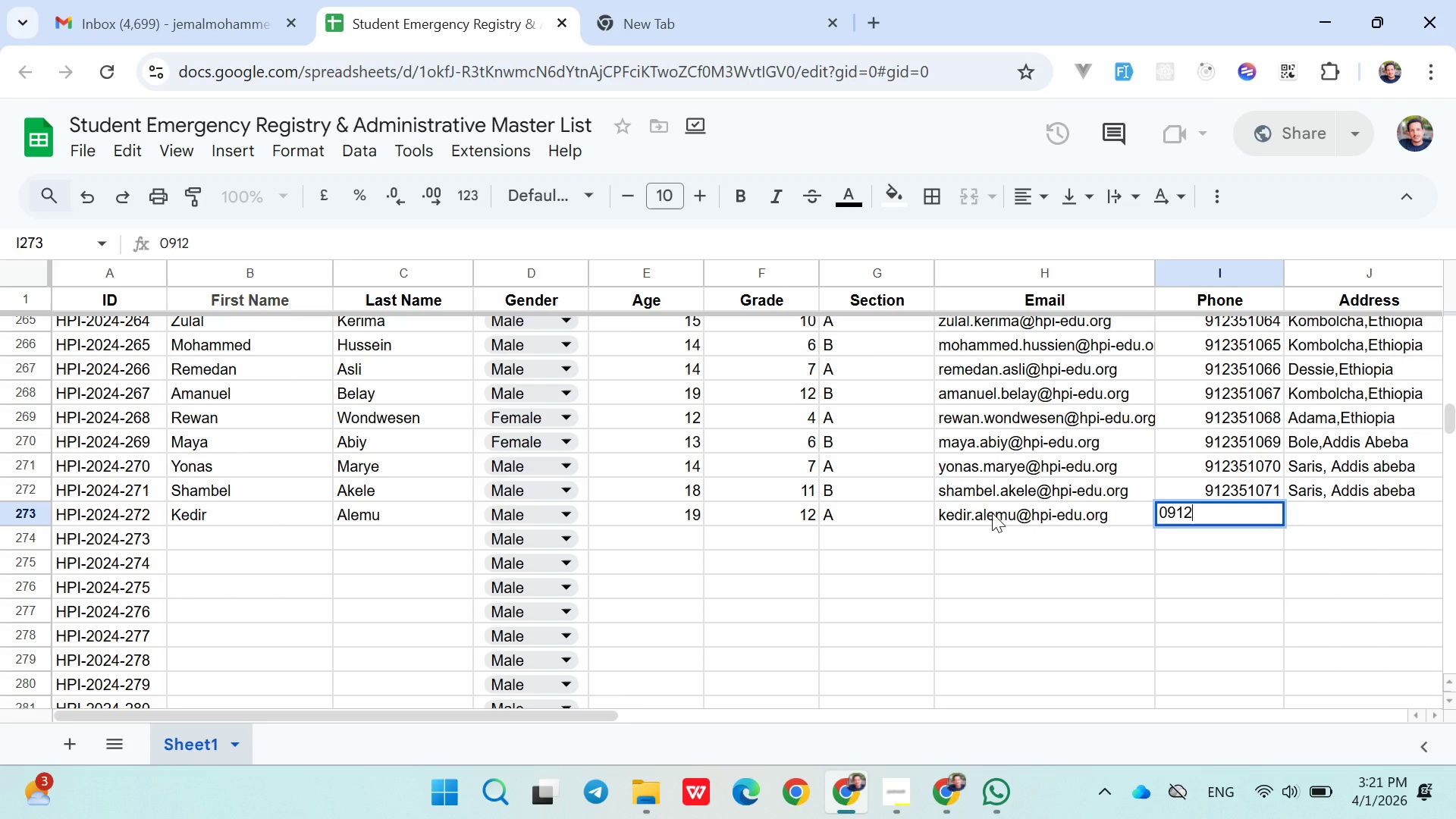 
type(1072)
 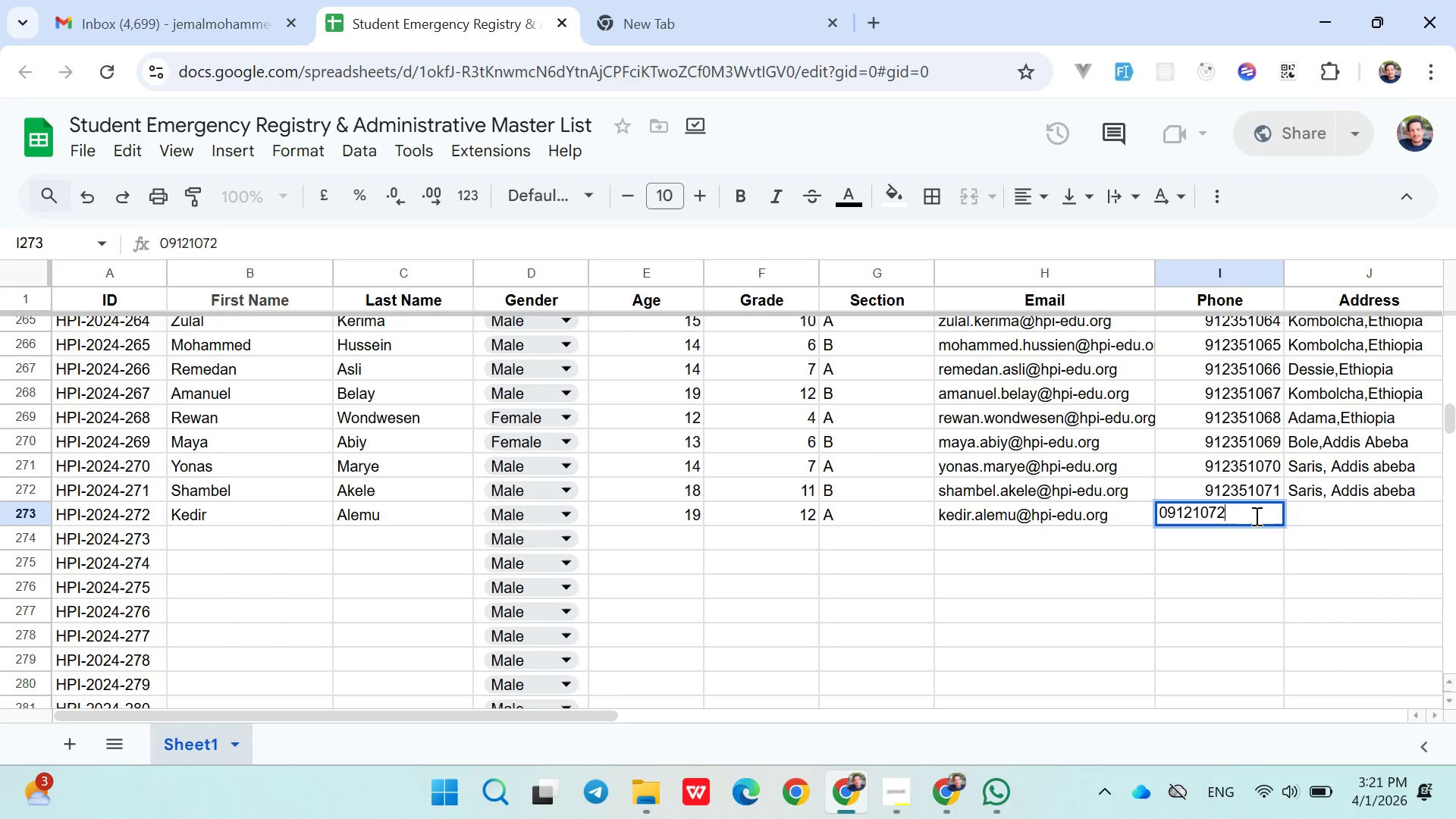 
key(ArrowLeft)
 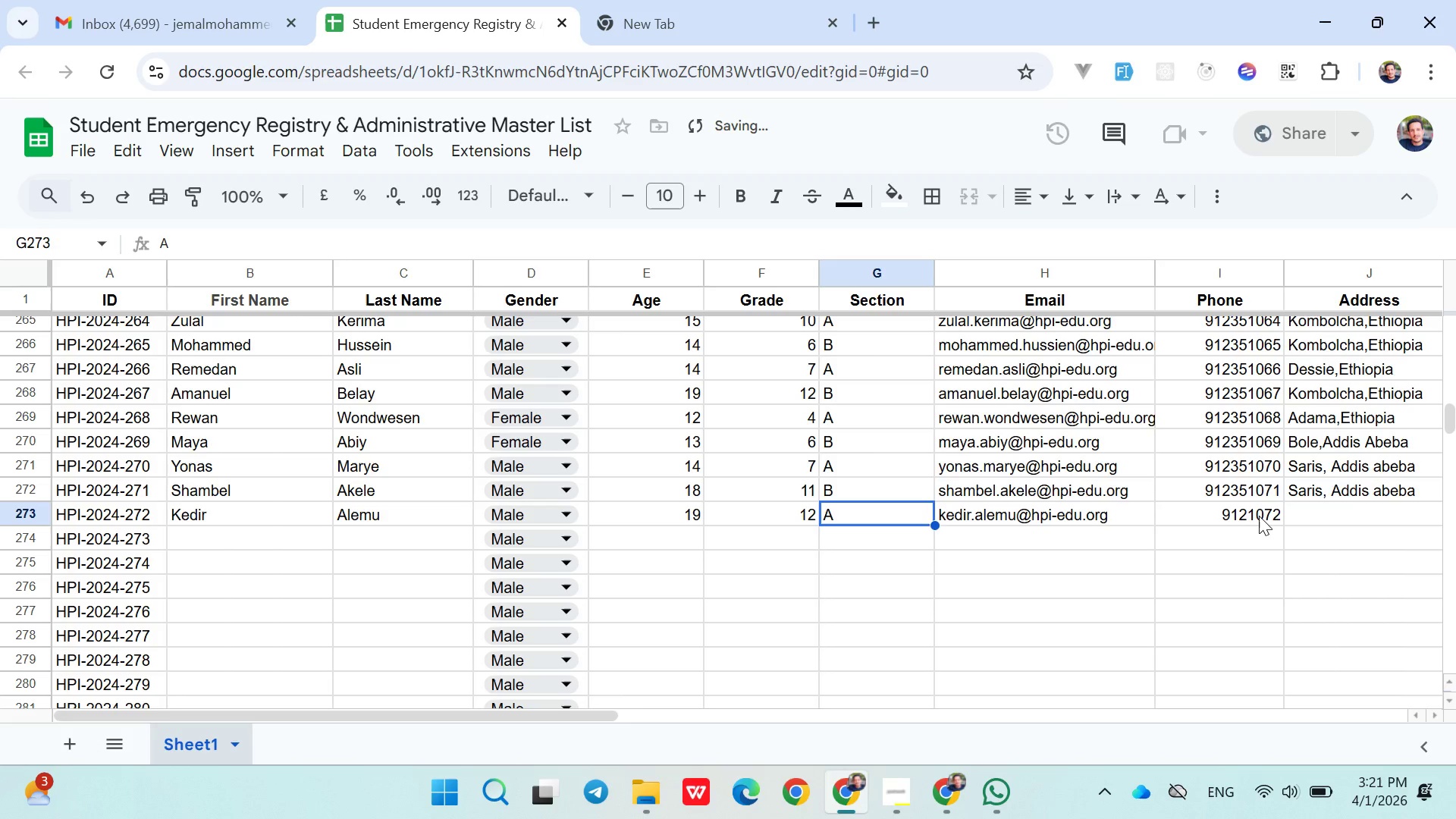 
key(ArrowLeft)
 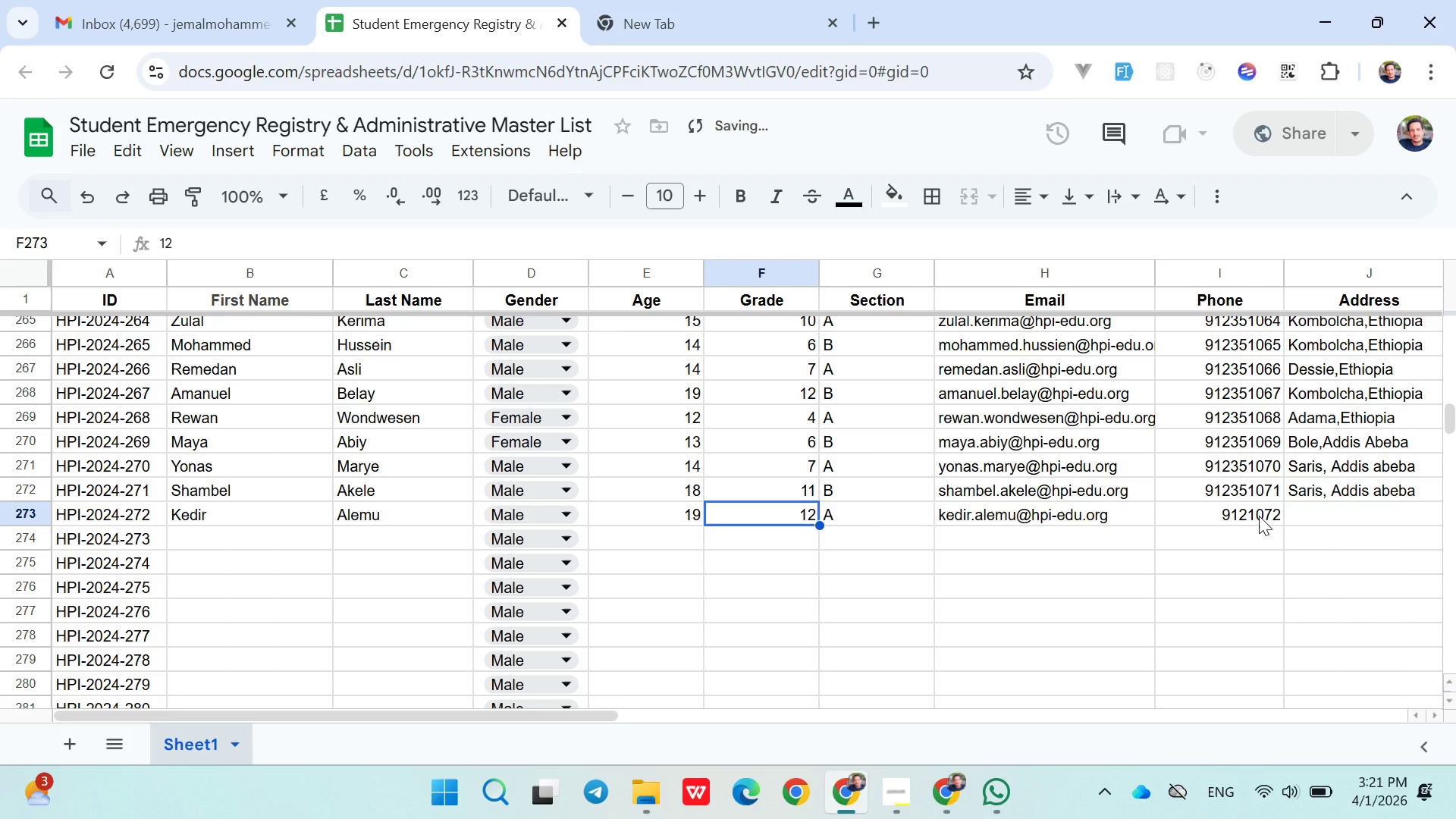 
key(ArrowLeft)
 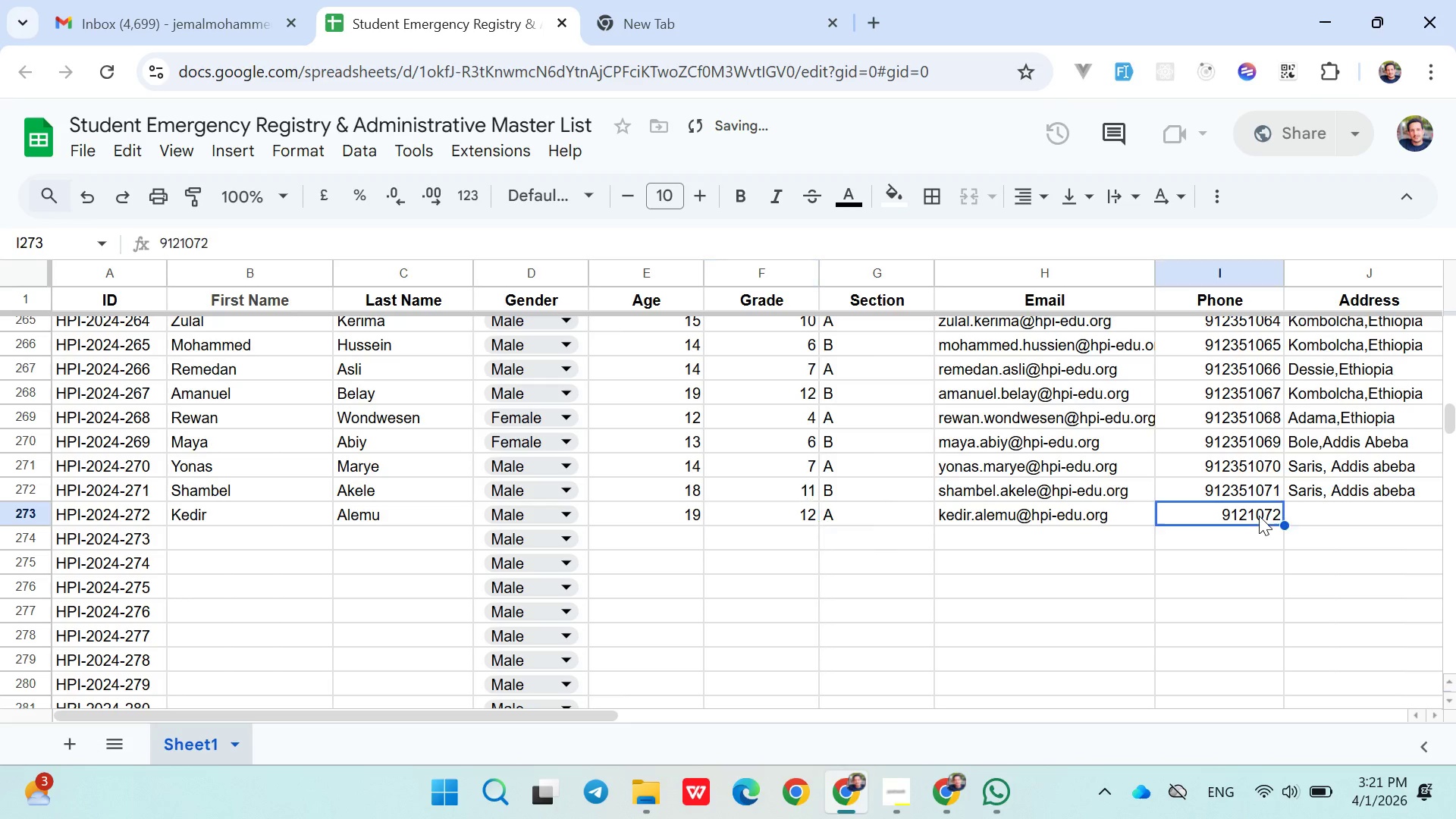 
double_click([1259, 516])
 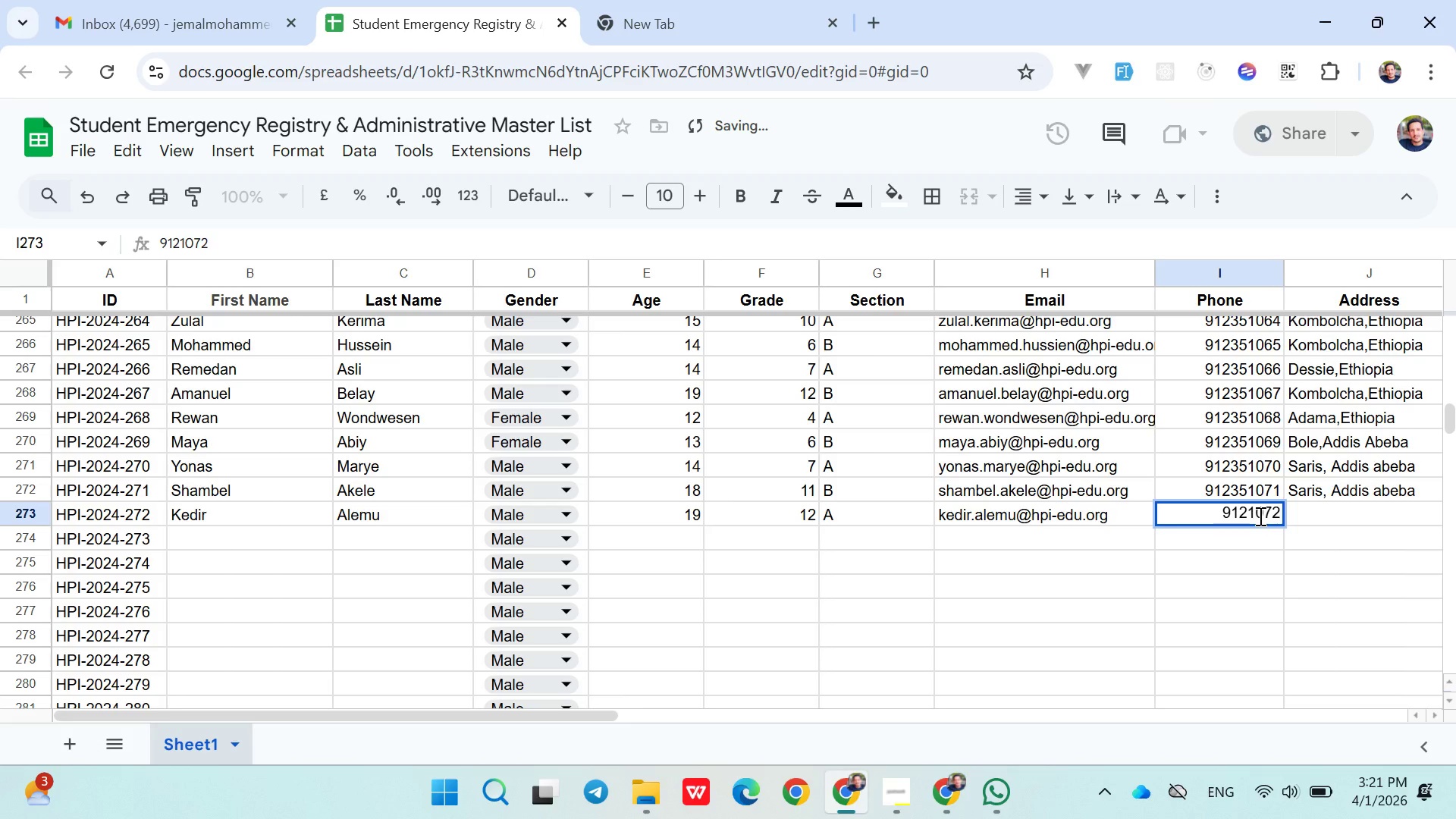 
key(ArrowLeft)
 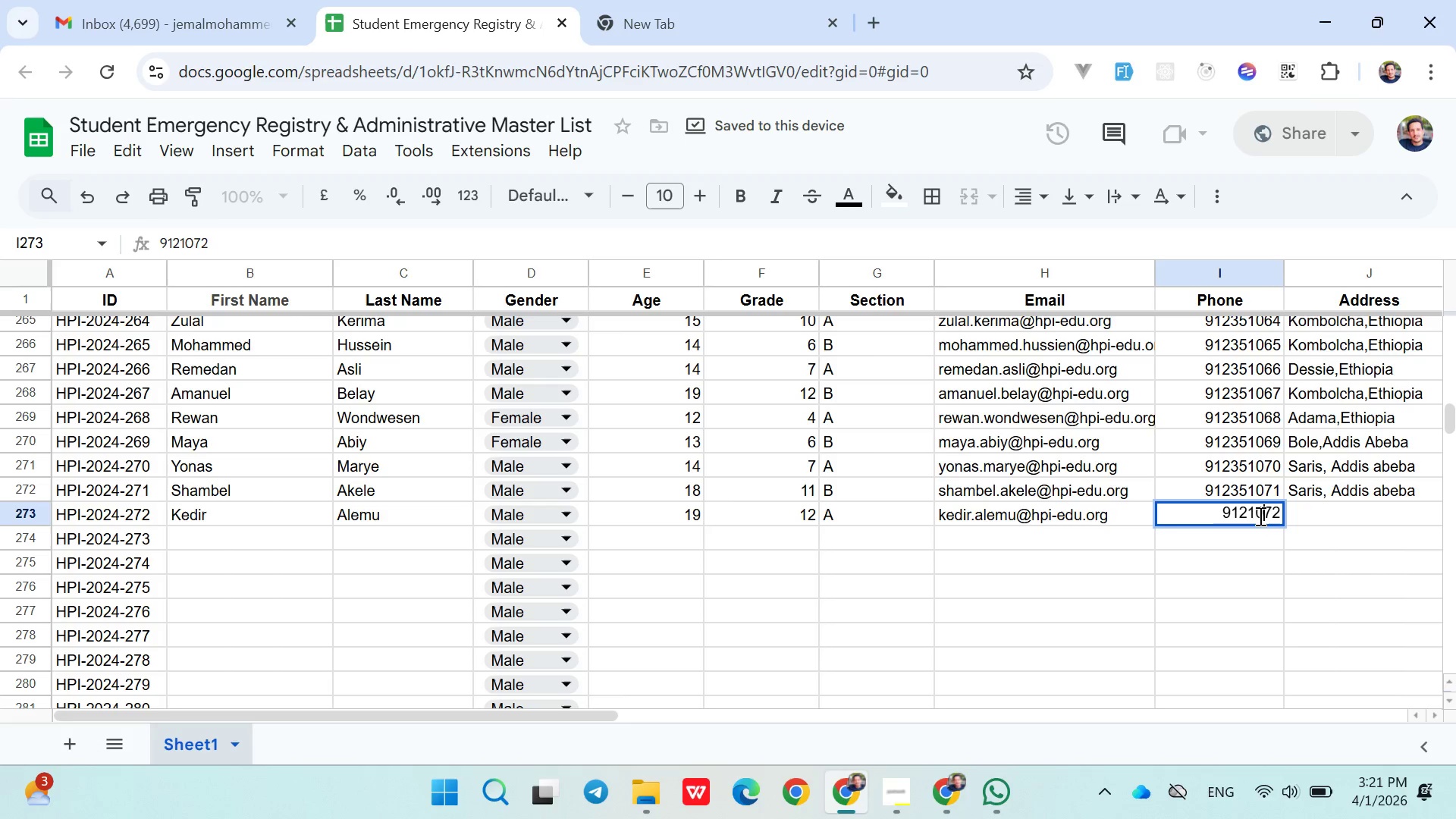 
key(ArrowLeft)
 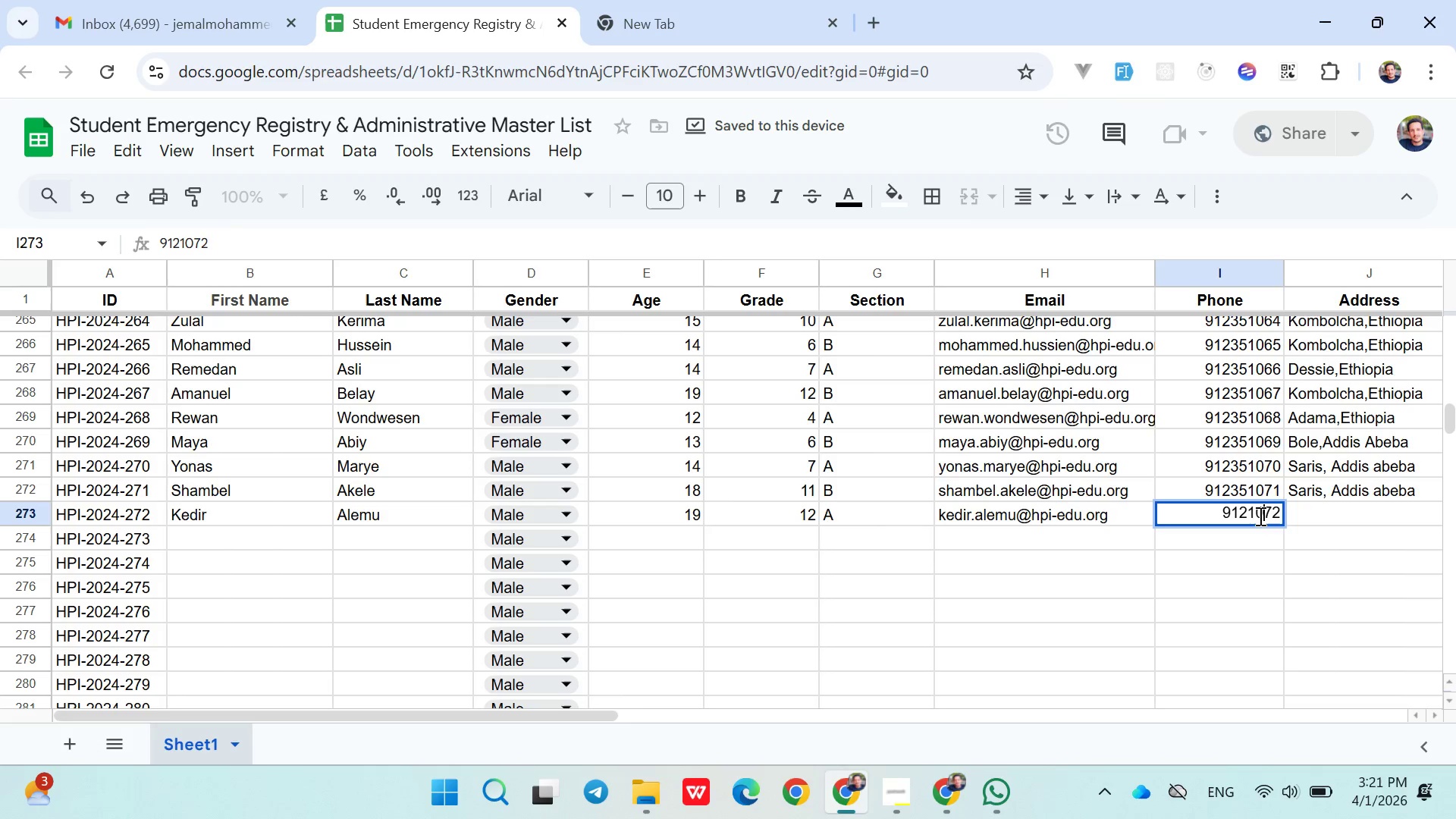 
key(ArrowLeft)
 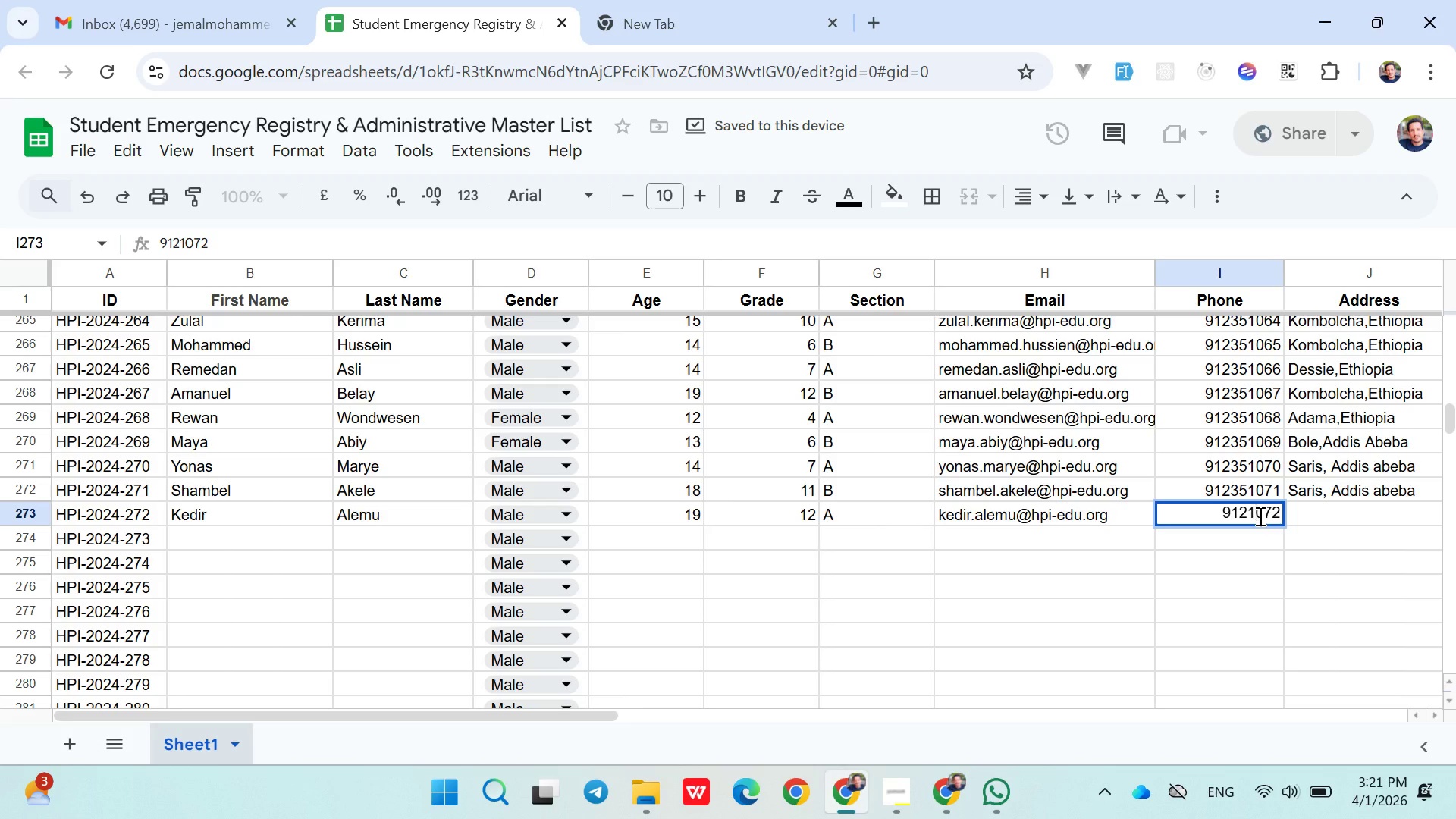 
key(ArrowLeft)
 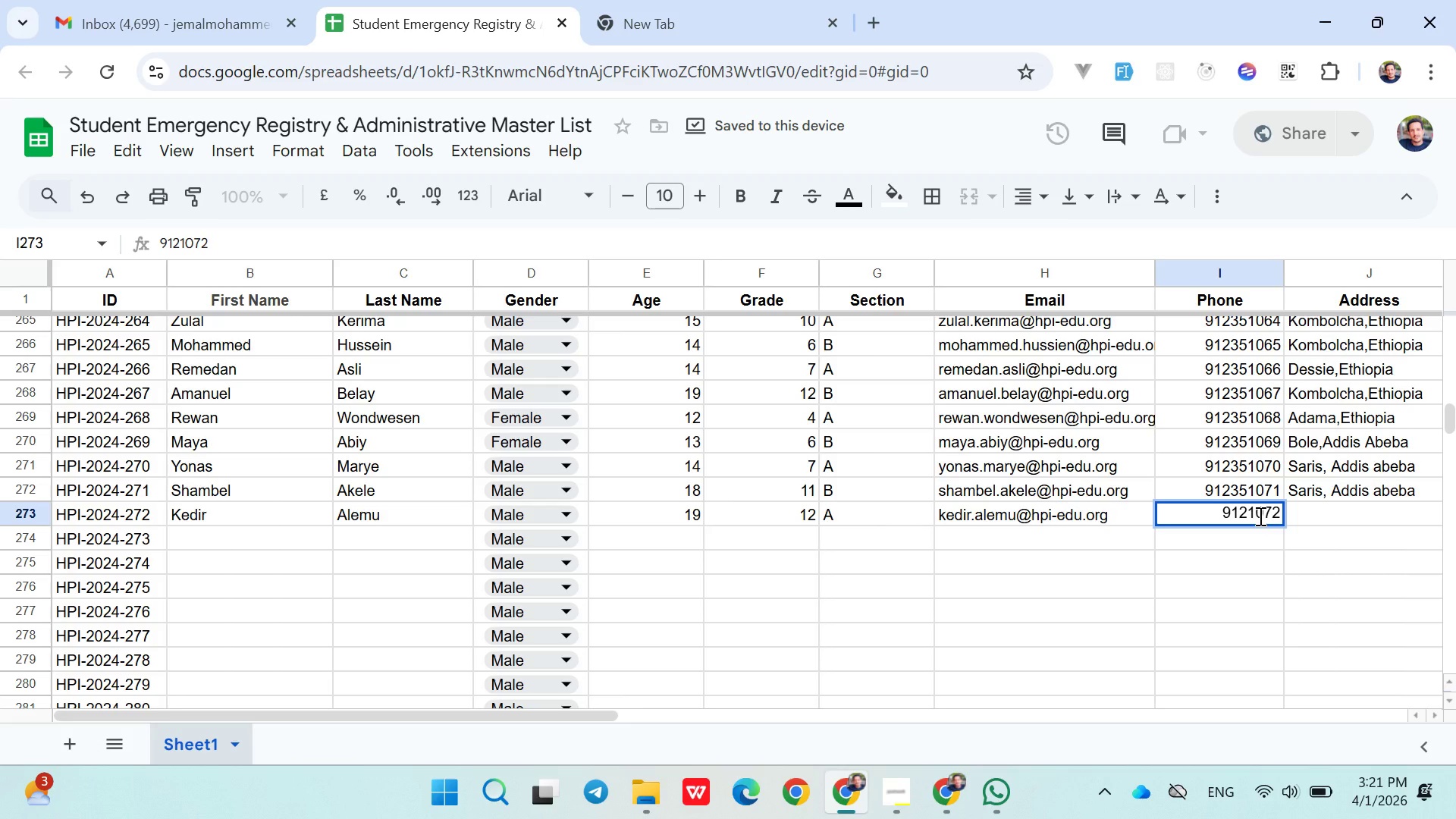 
type(35)
 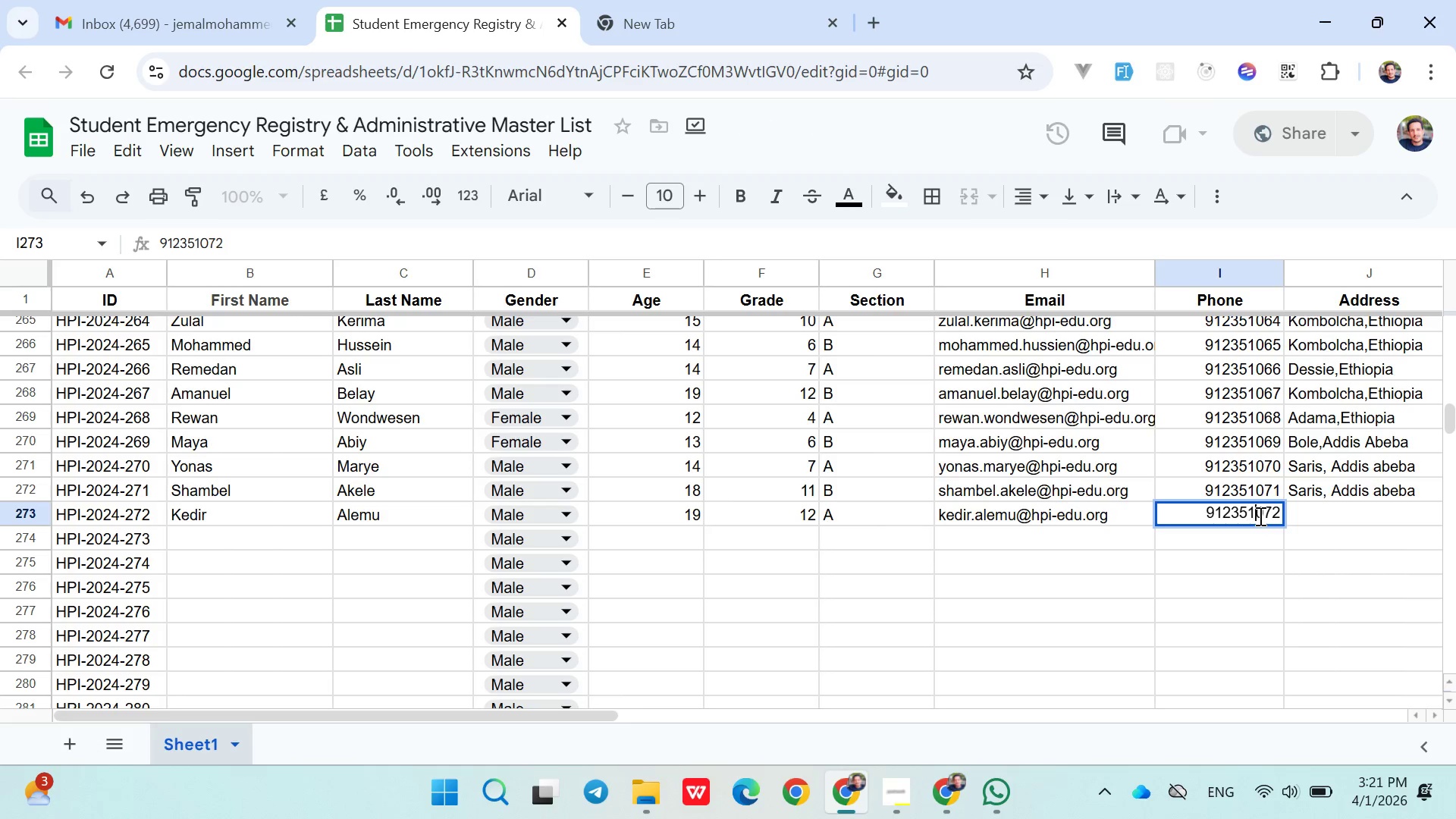 
key(ArrowRight)
 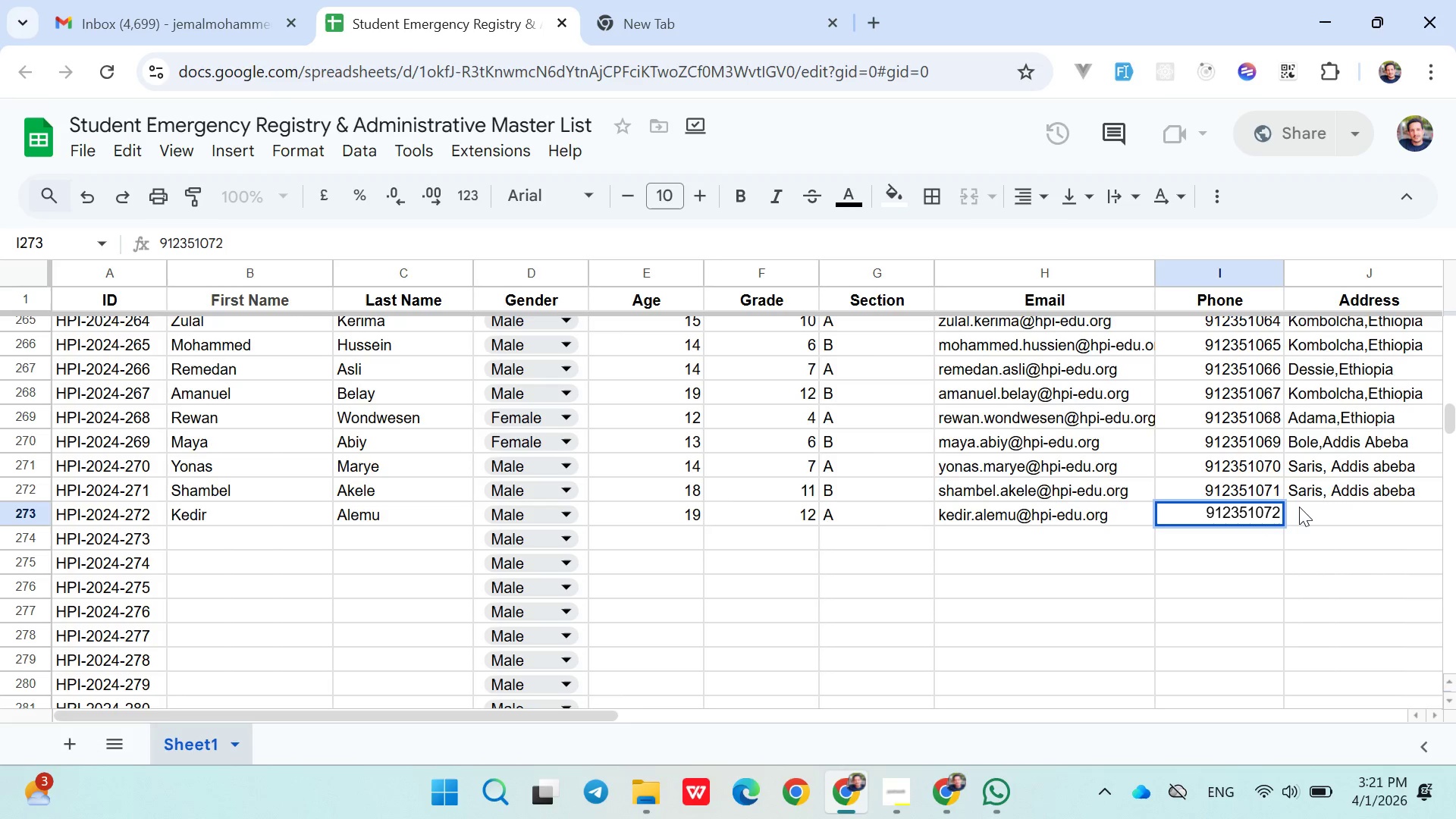 
left_click([1318, 510])
 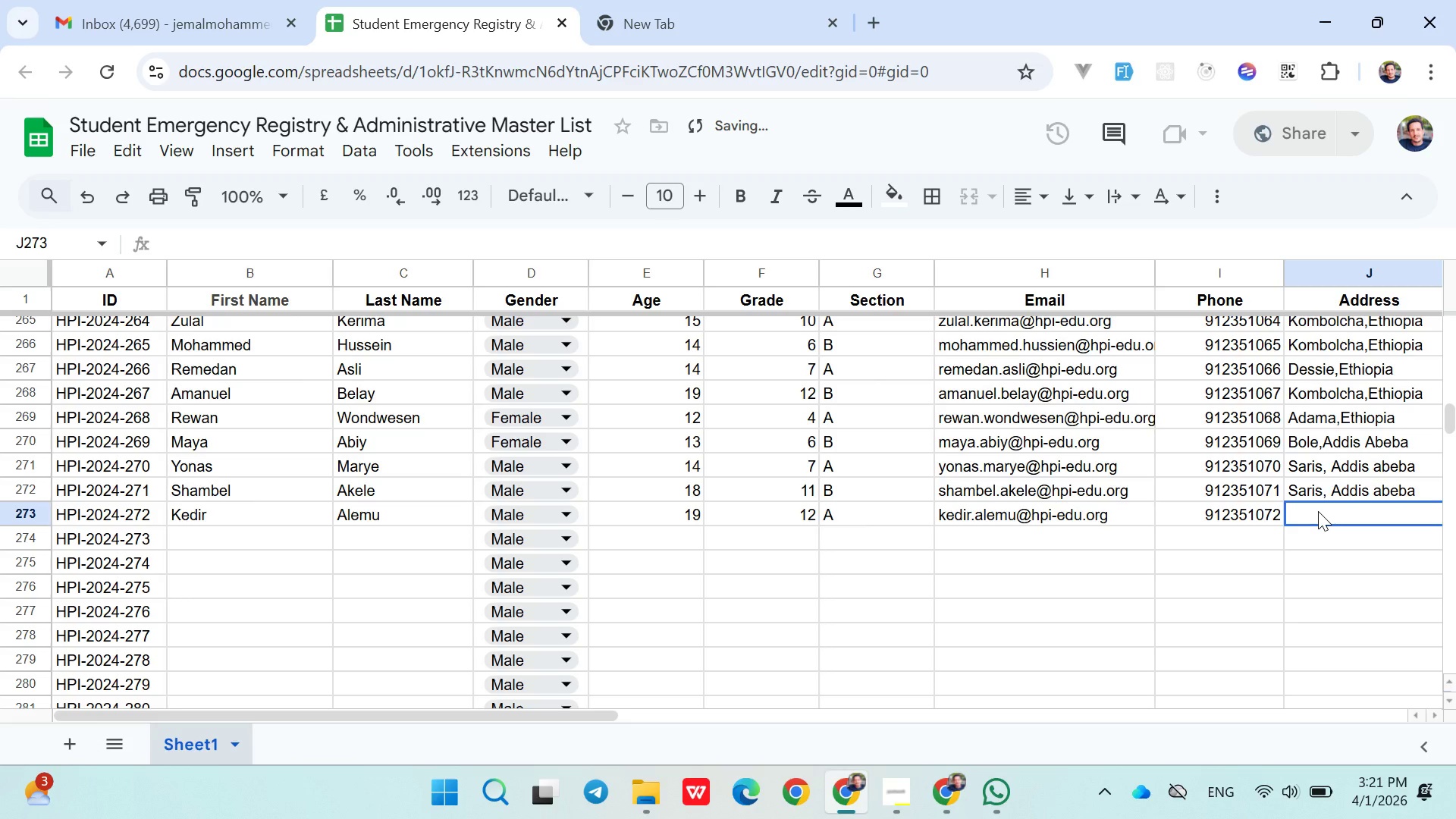 
key(Shift+S)
 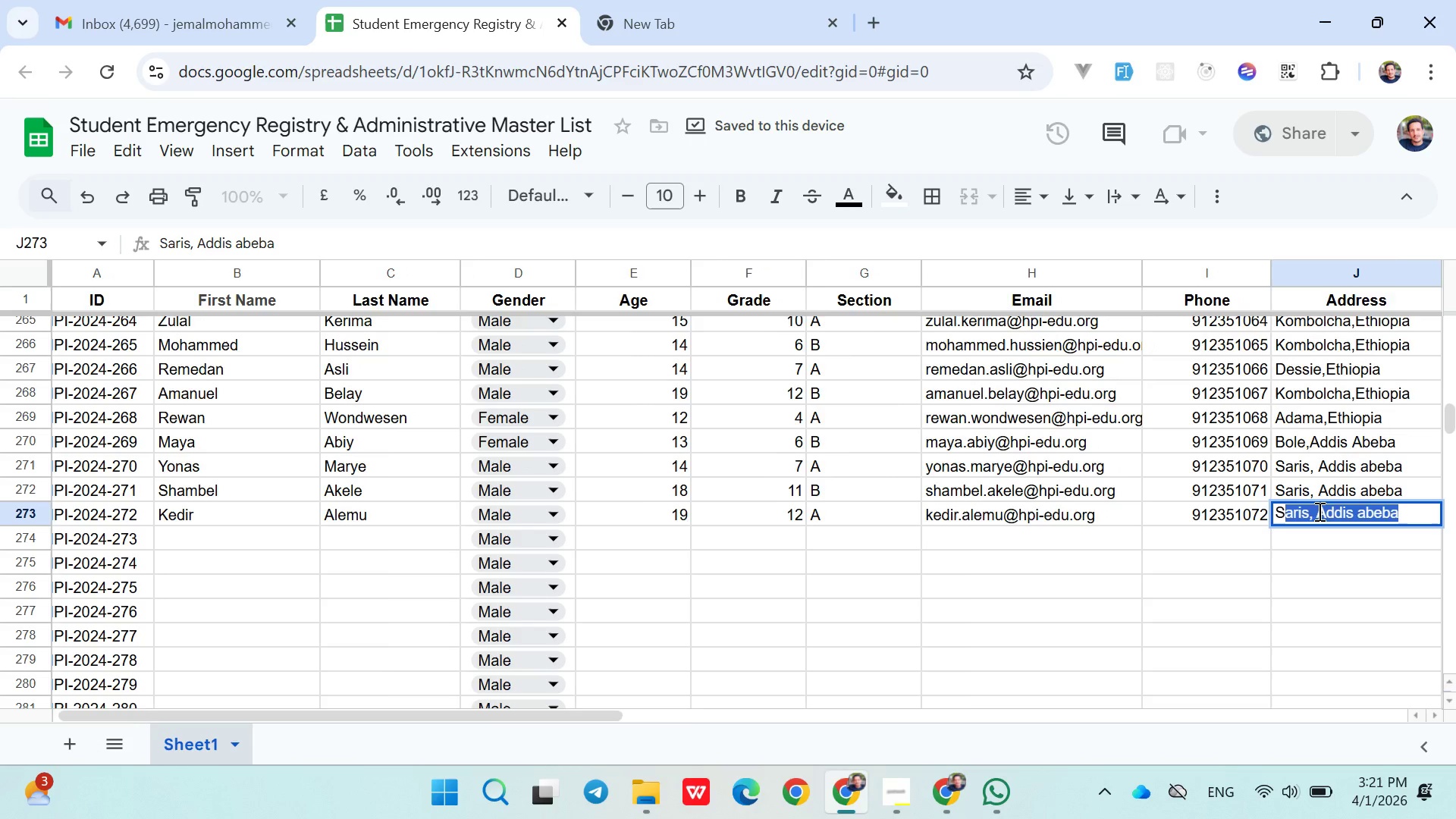 
key(ArrowRight)
 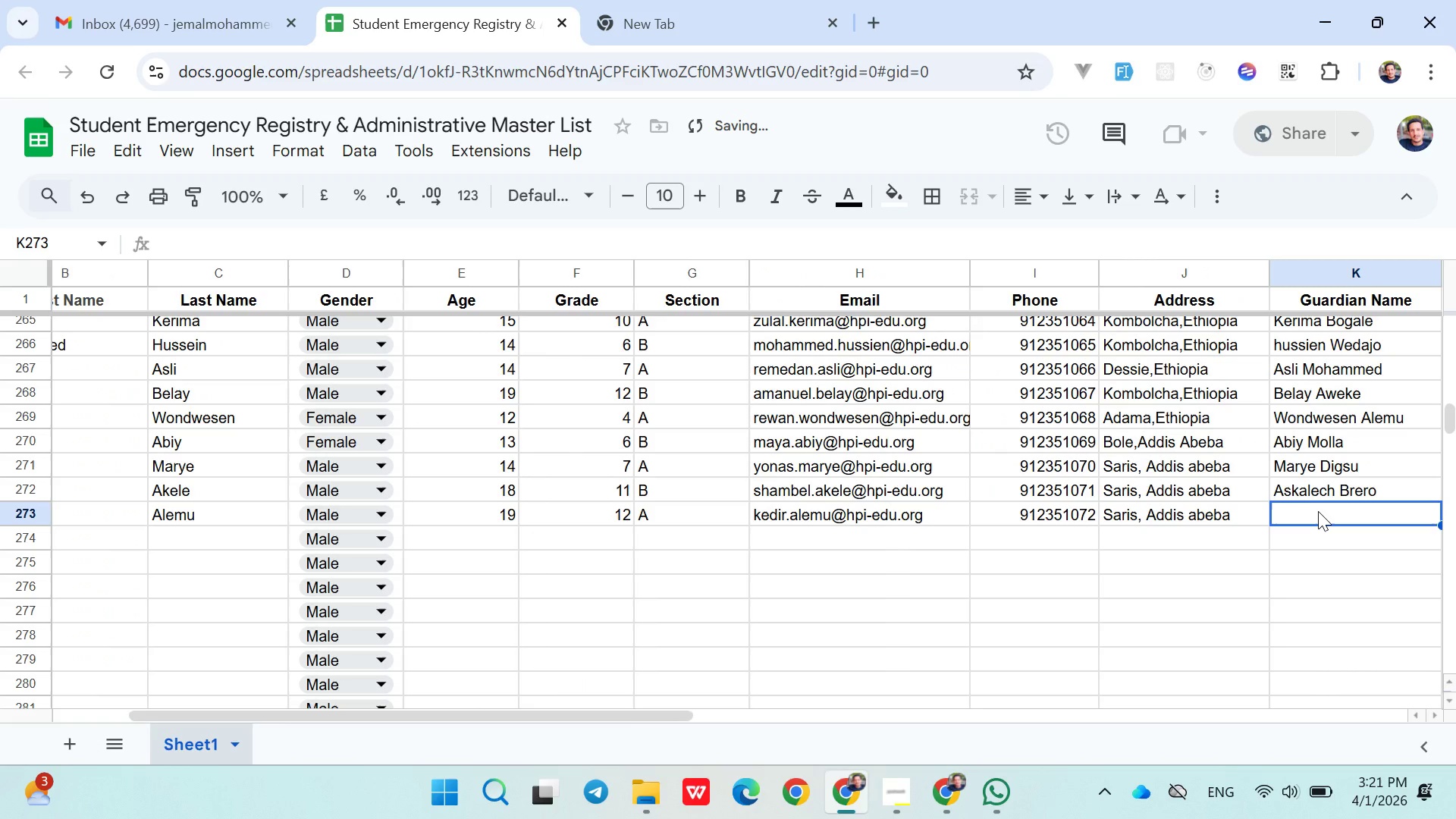 
type(Alemu taye)
 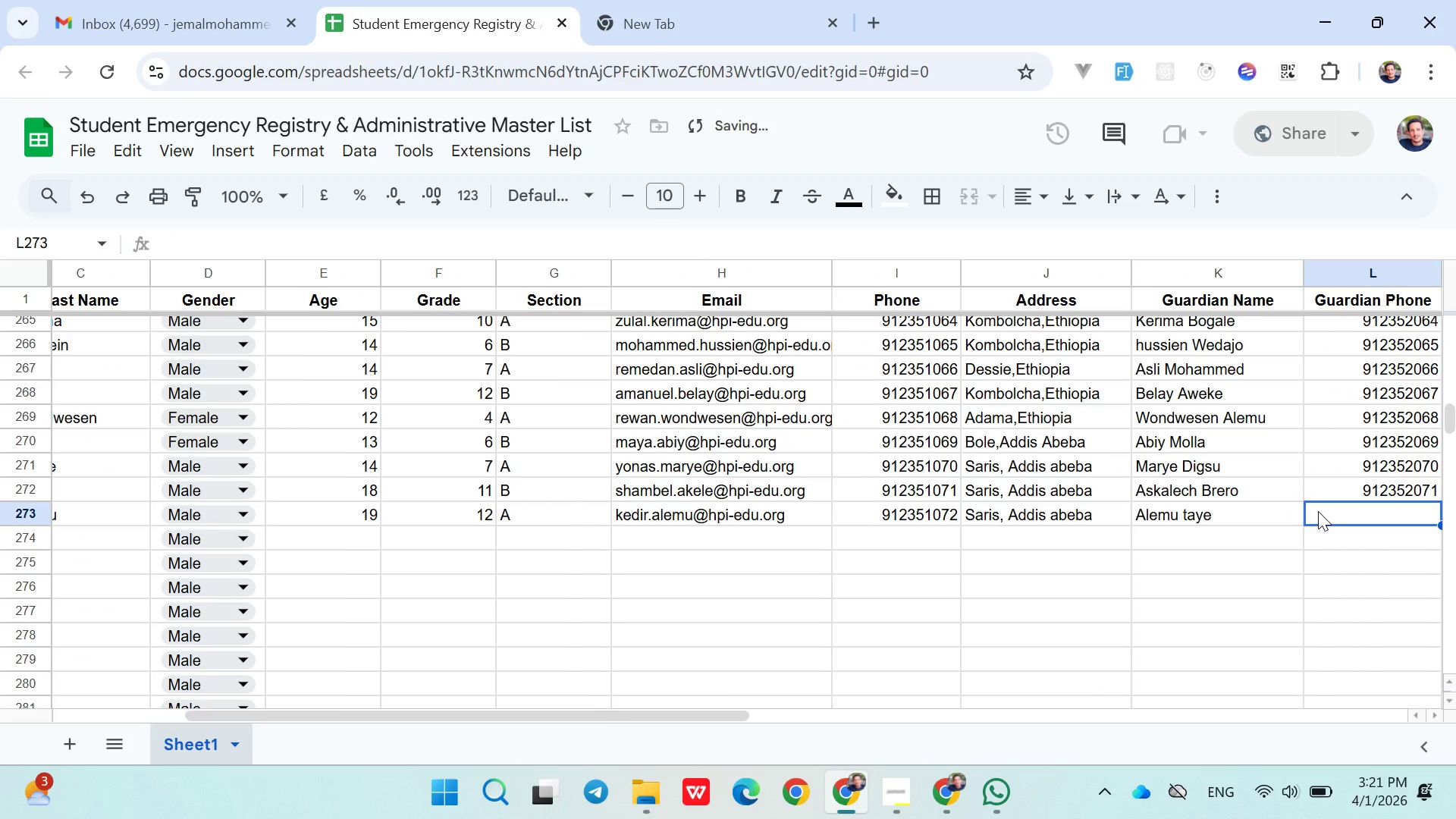 
 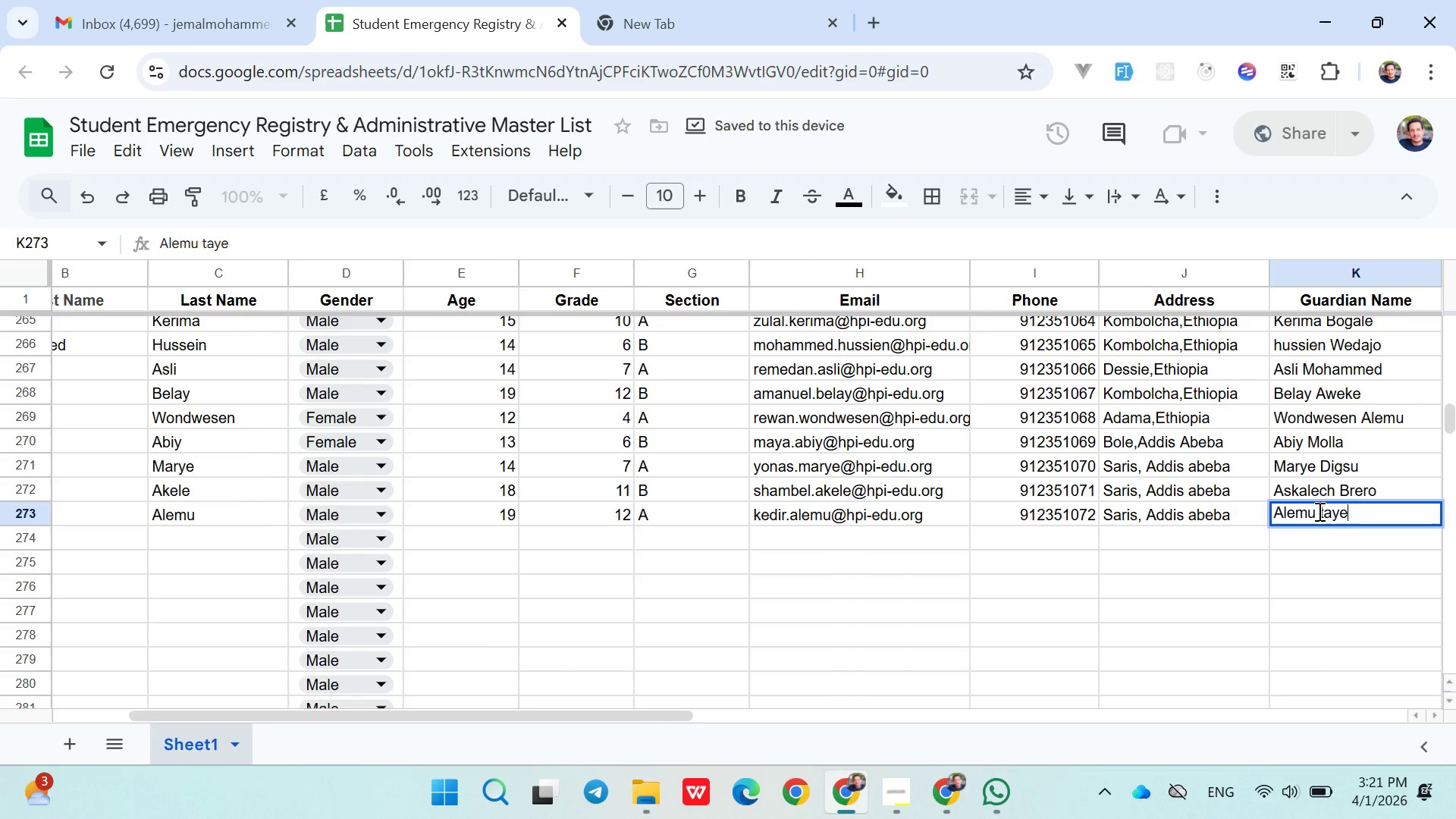 
key(ArrowRight)
 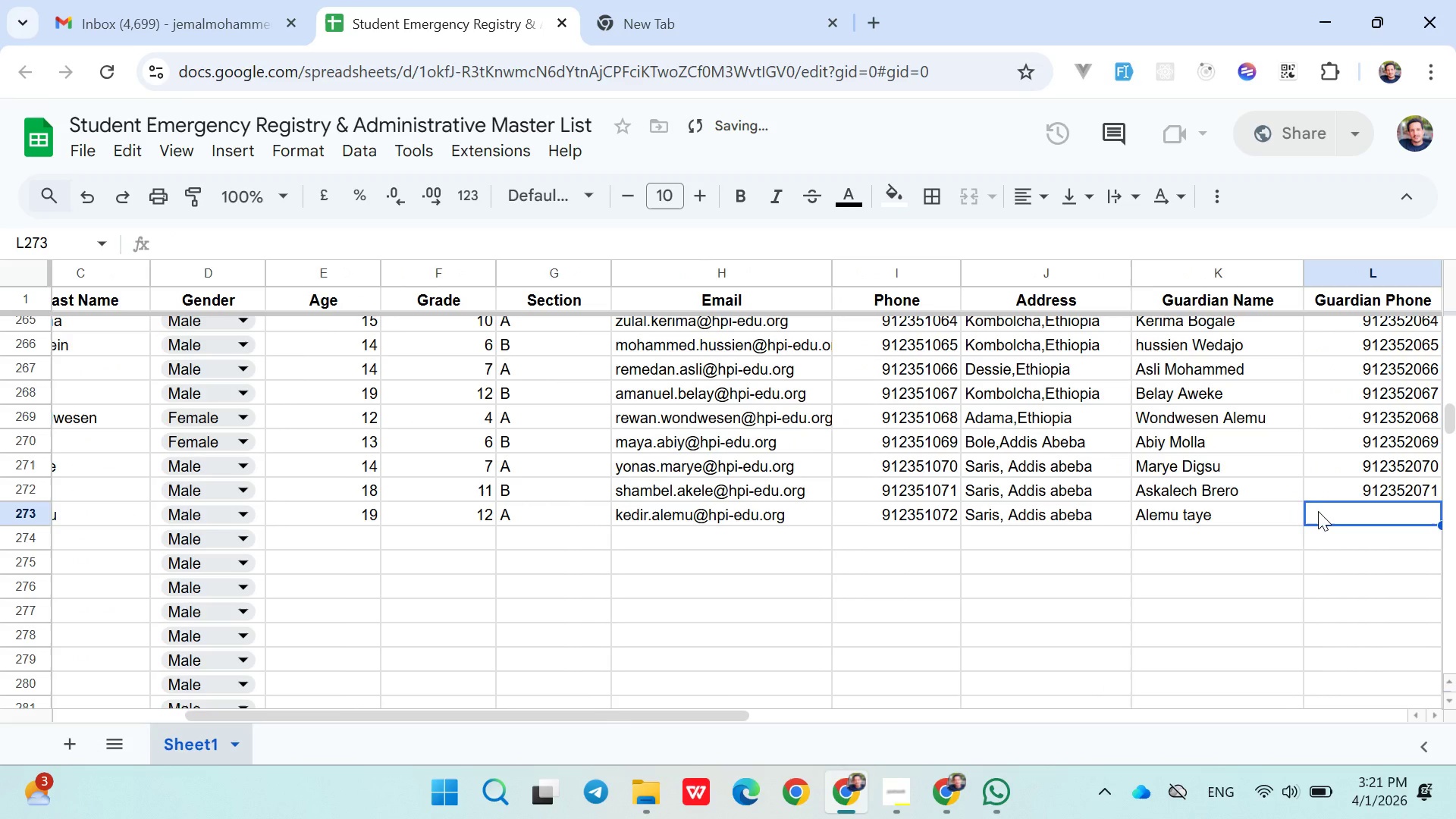 
type(0912352072)
 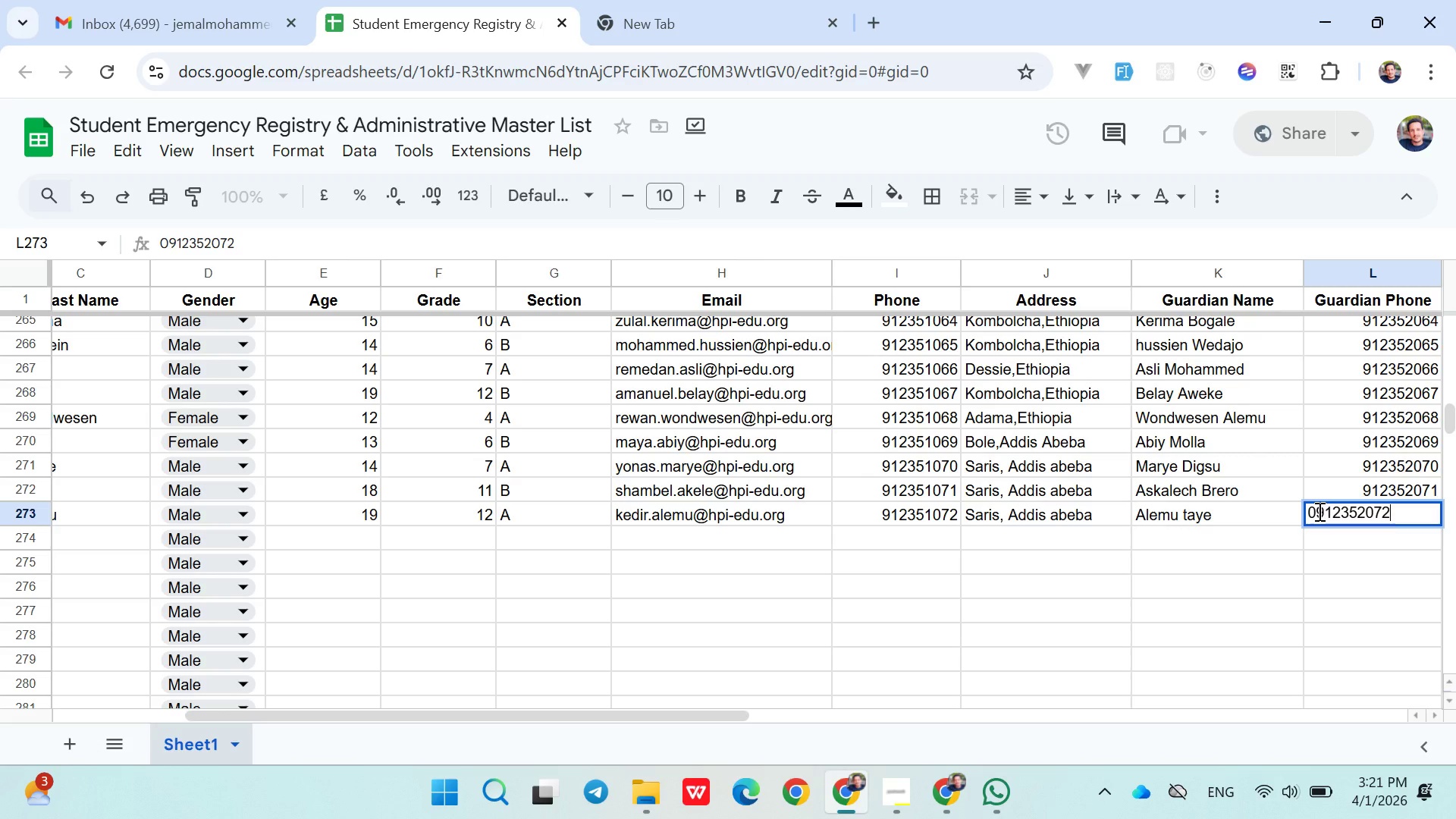 
key(ArrowDown)
 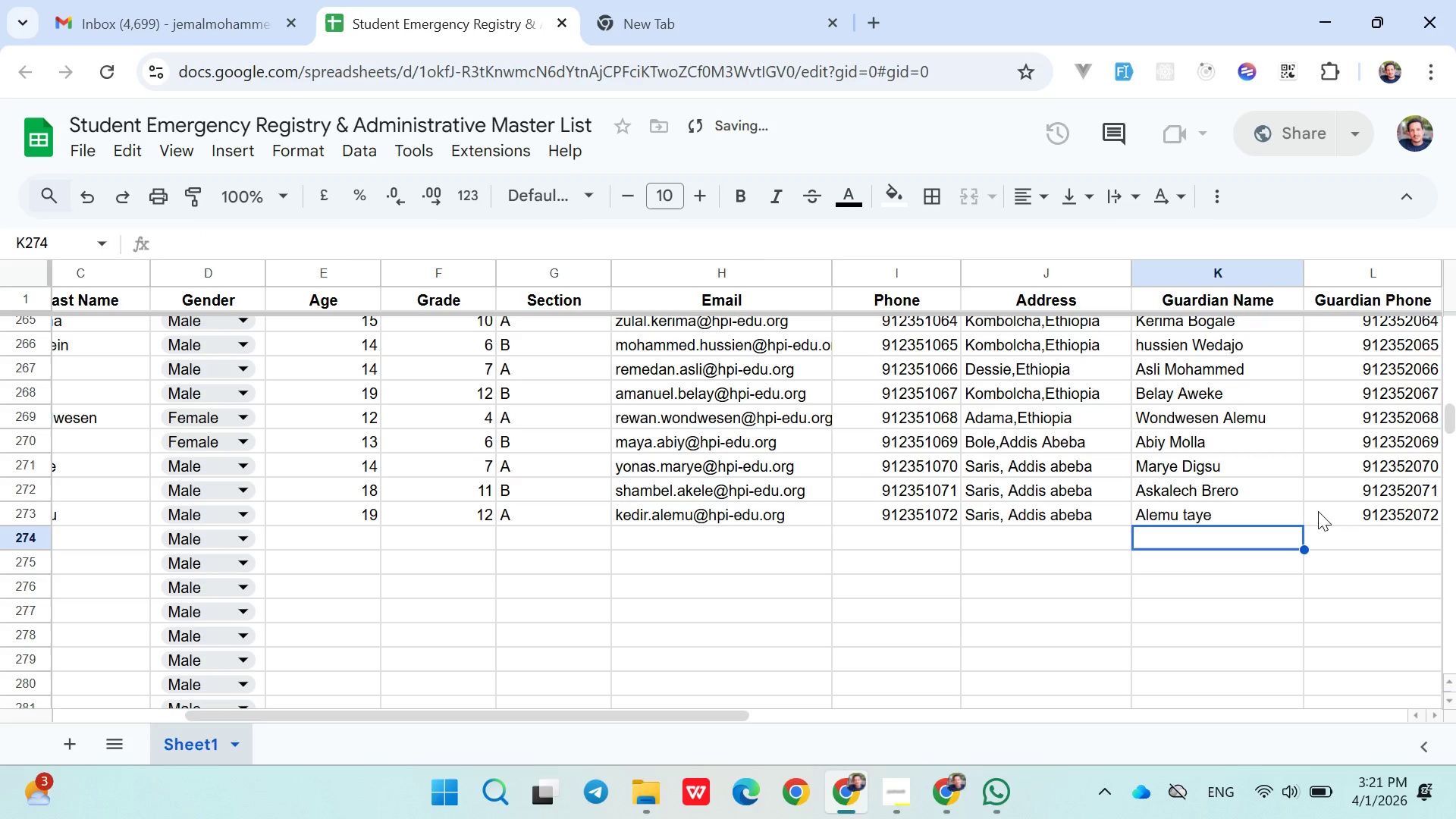 
hold_key(key=ArrowLeft, duration=0.94)
 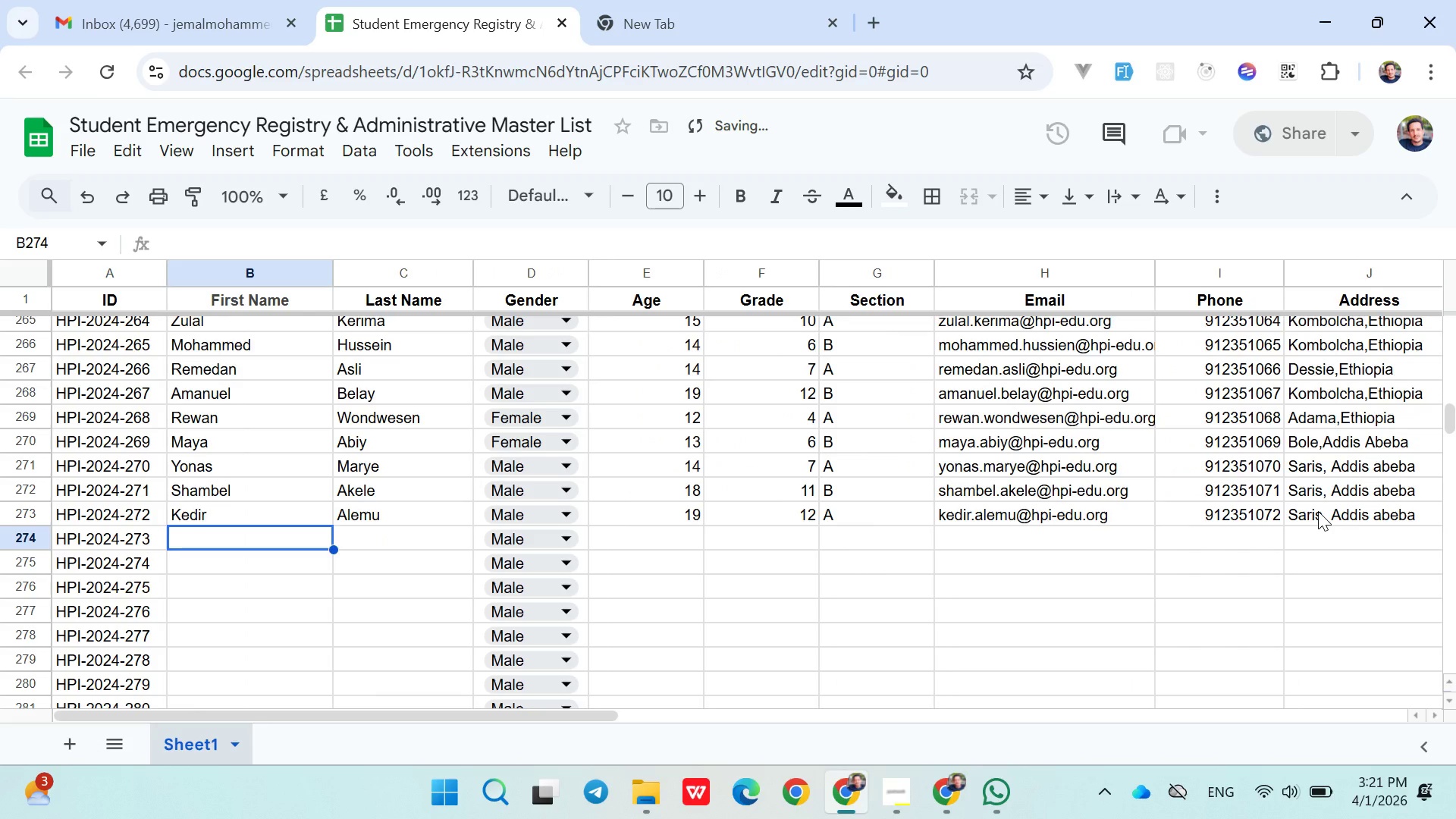 
key(ArrowRight)
 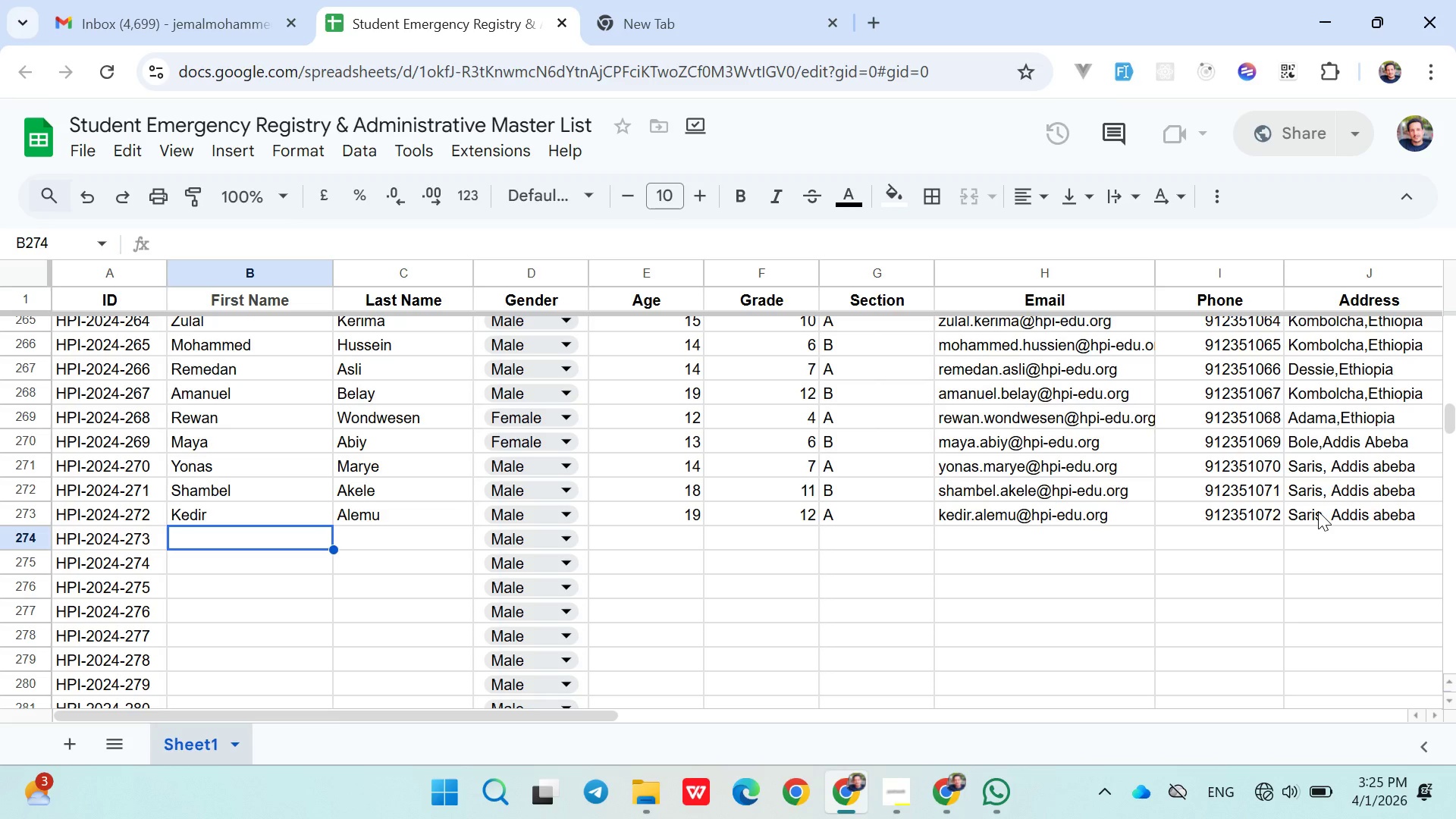 
wait(226.19)
 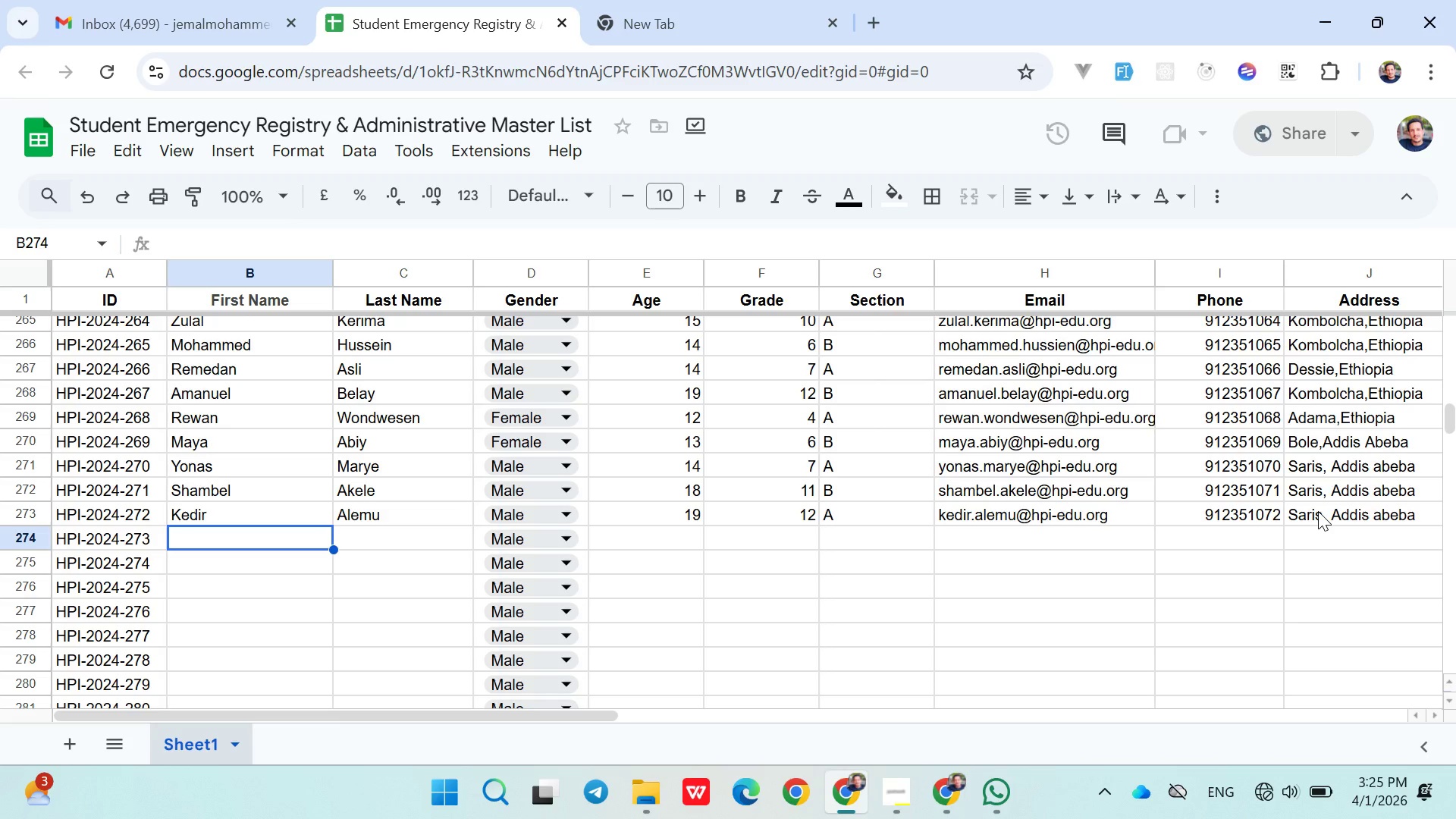 
left_click([286, 541])
 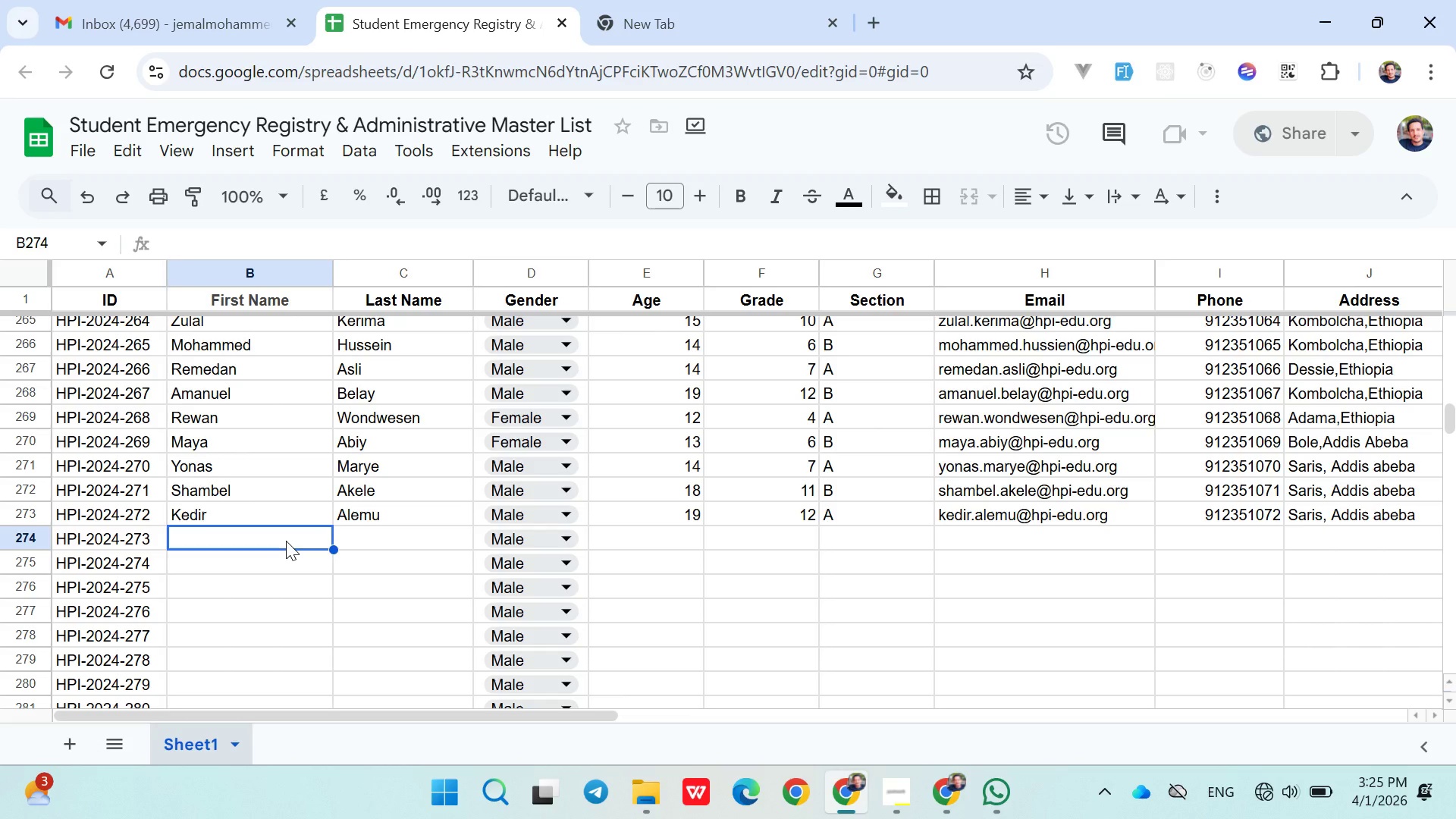 
wait(24.41)
 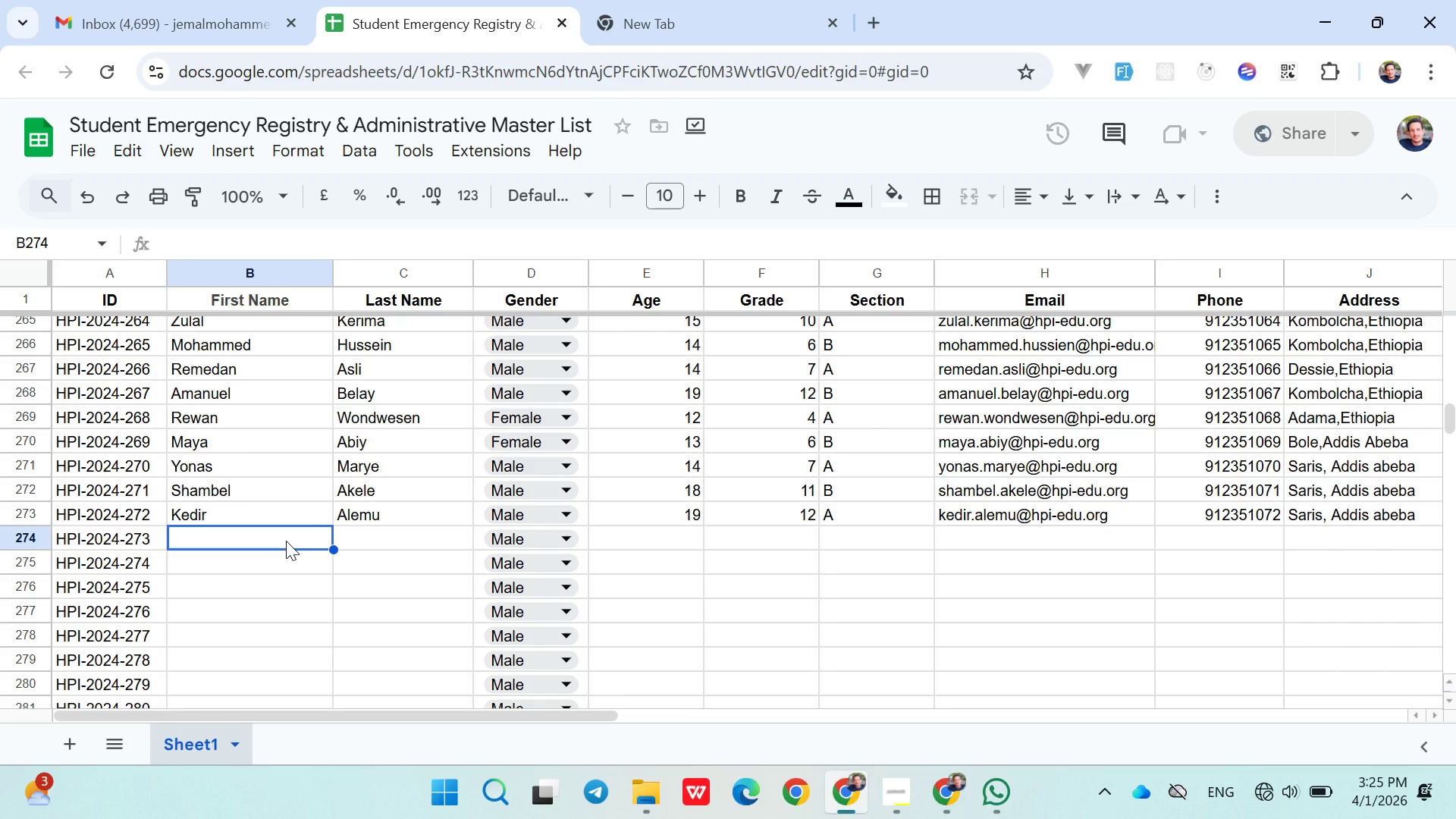 
double_click([279, 541])
 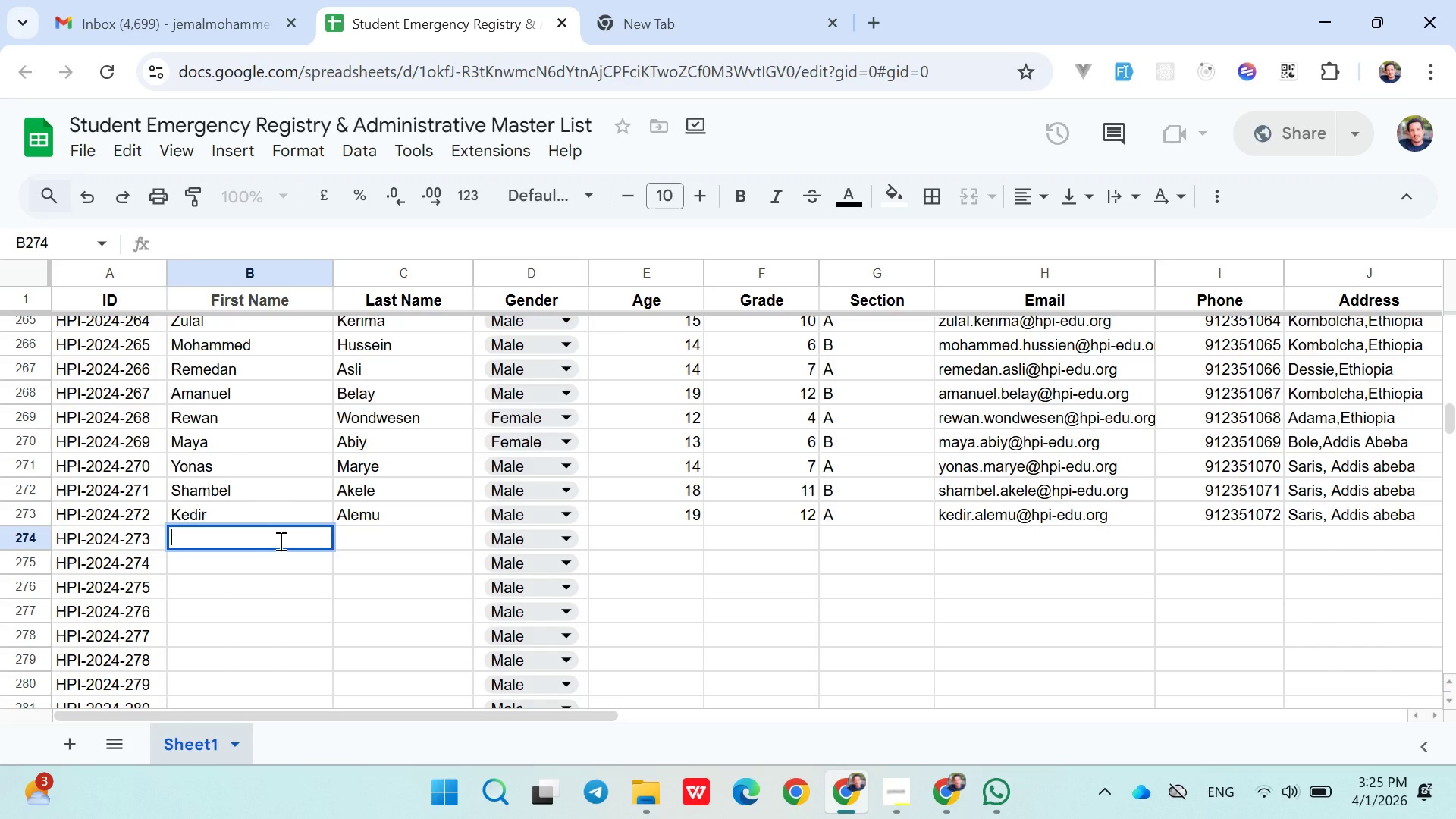 
wait(9.83)
 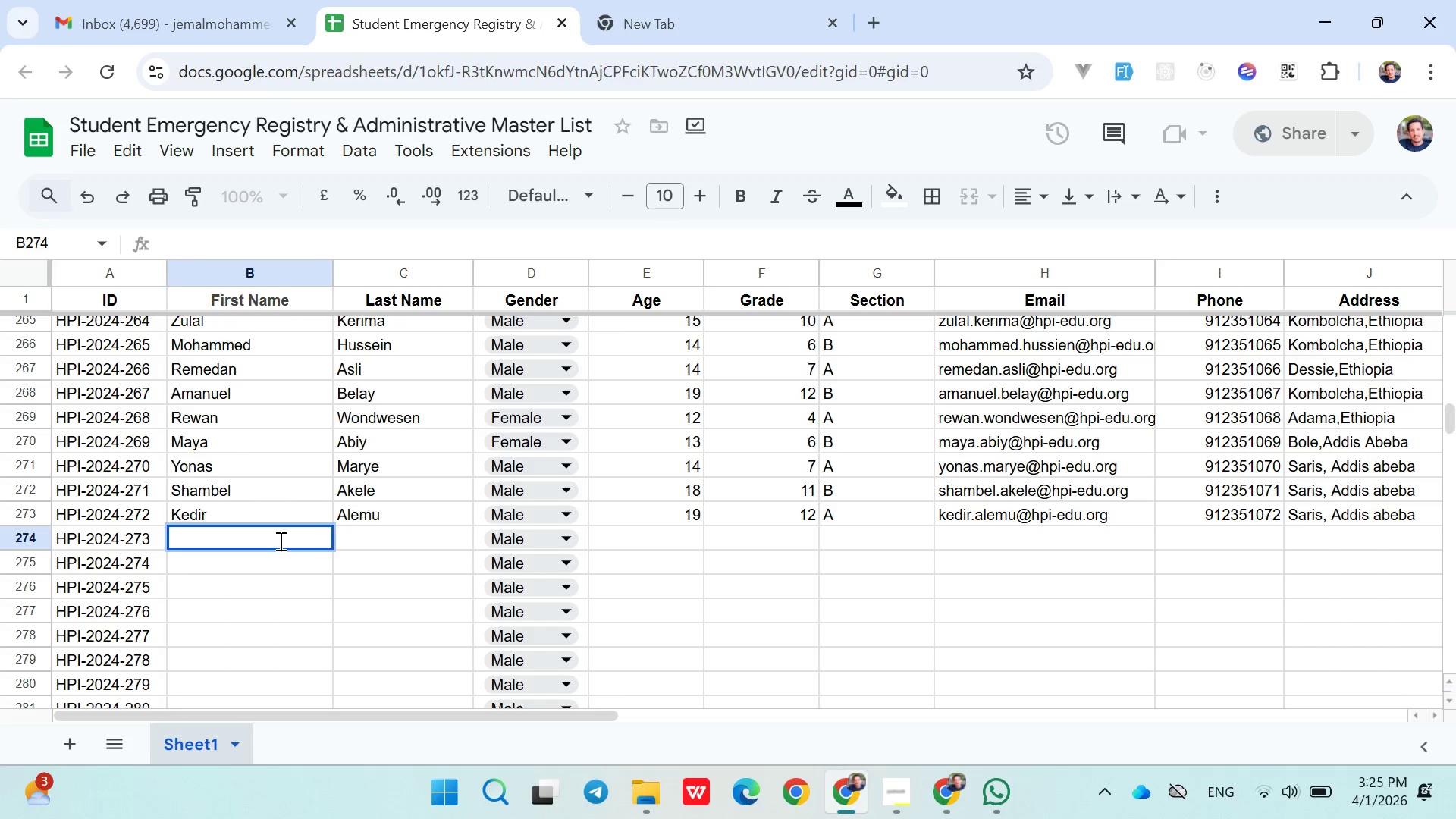 
type(Abule)
 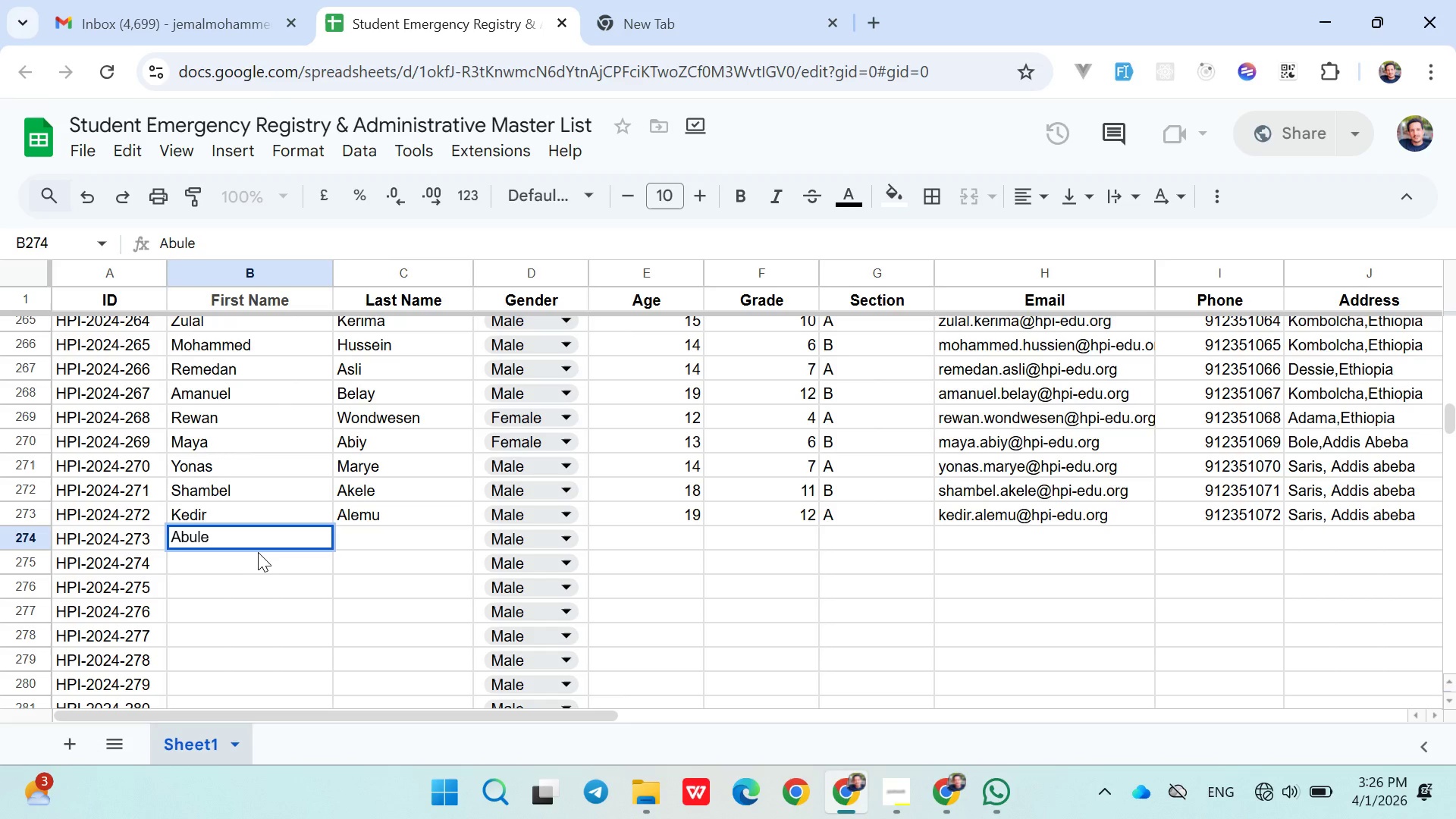 
key(ArrowRight)
 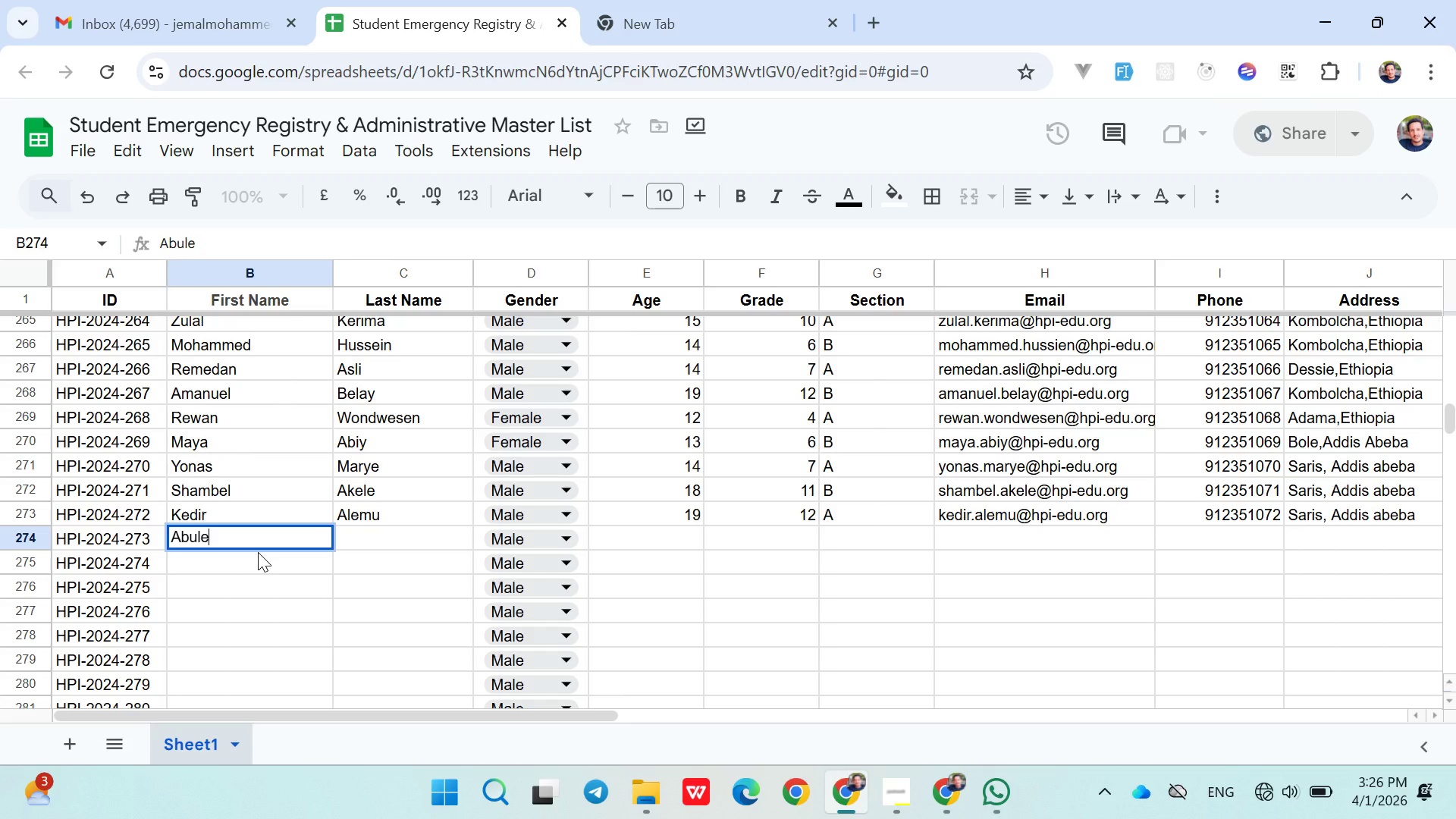 
key(ArrowRight)
 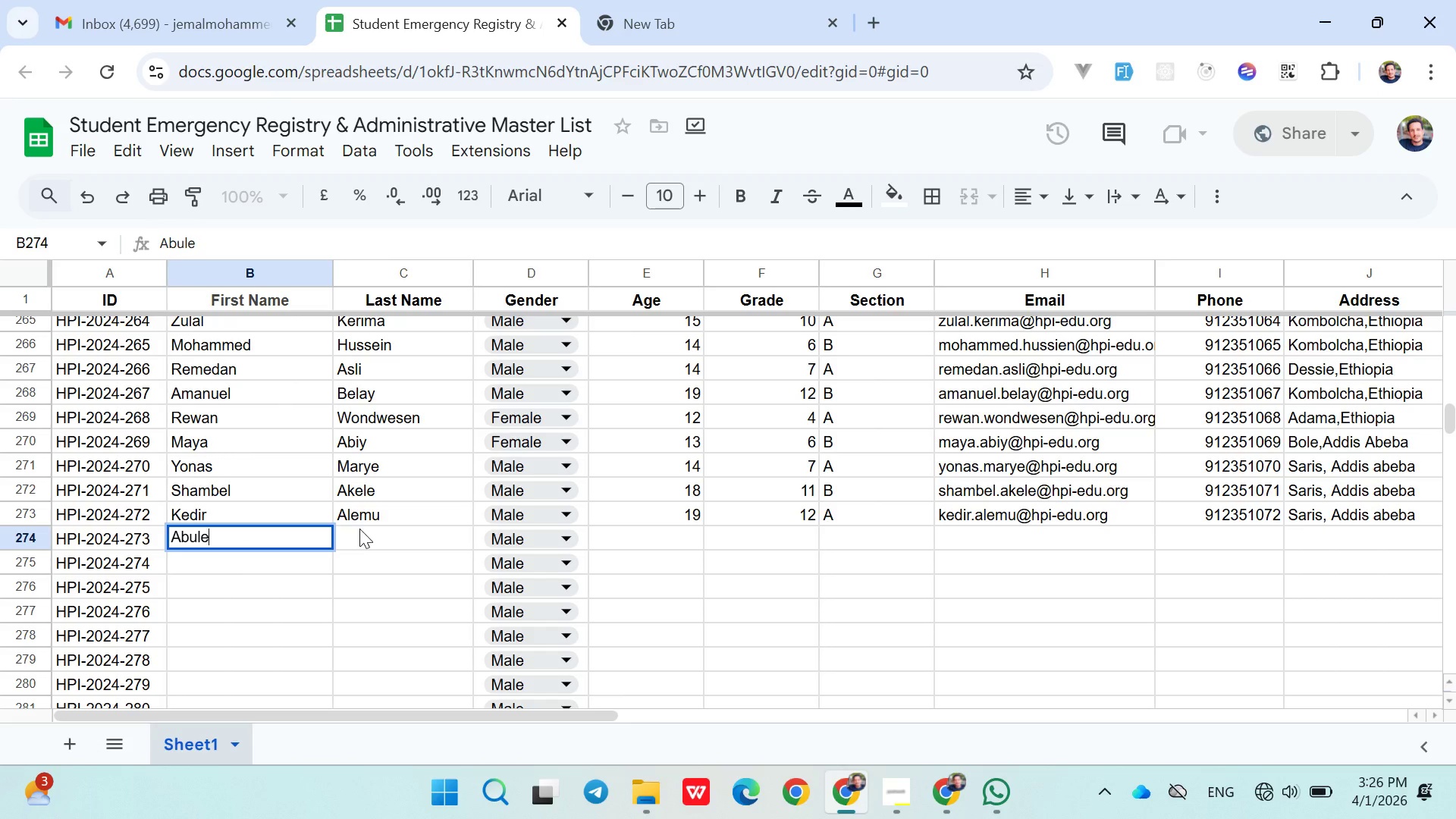 
left_click([359, 532])
 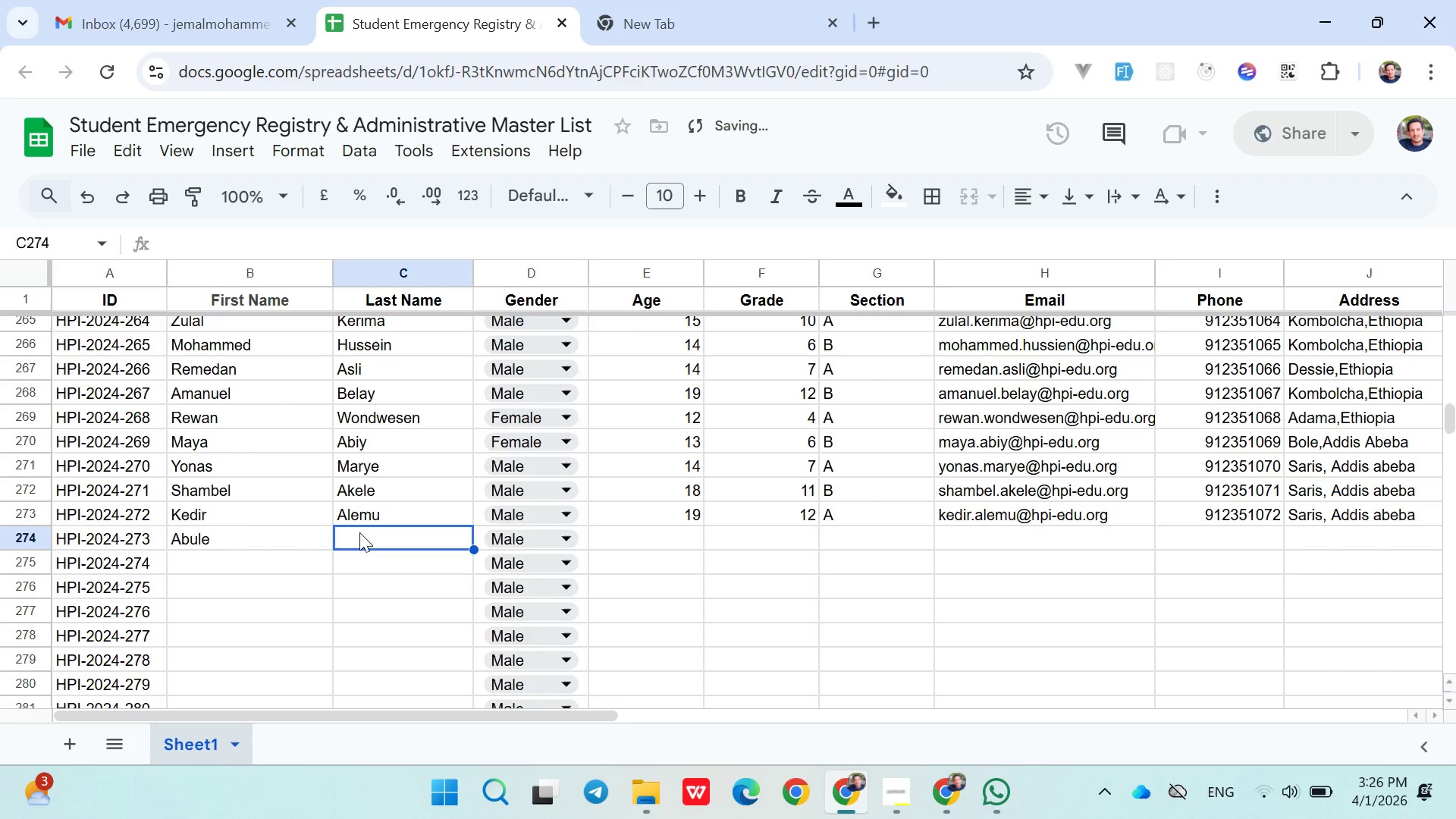 
type(Amelga)
 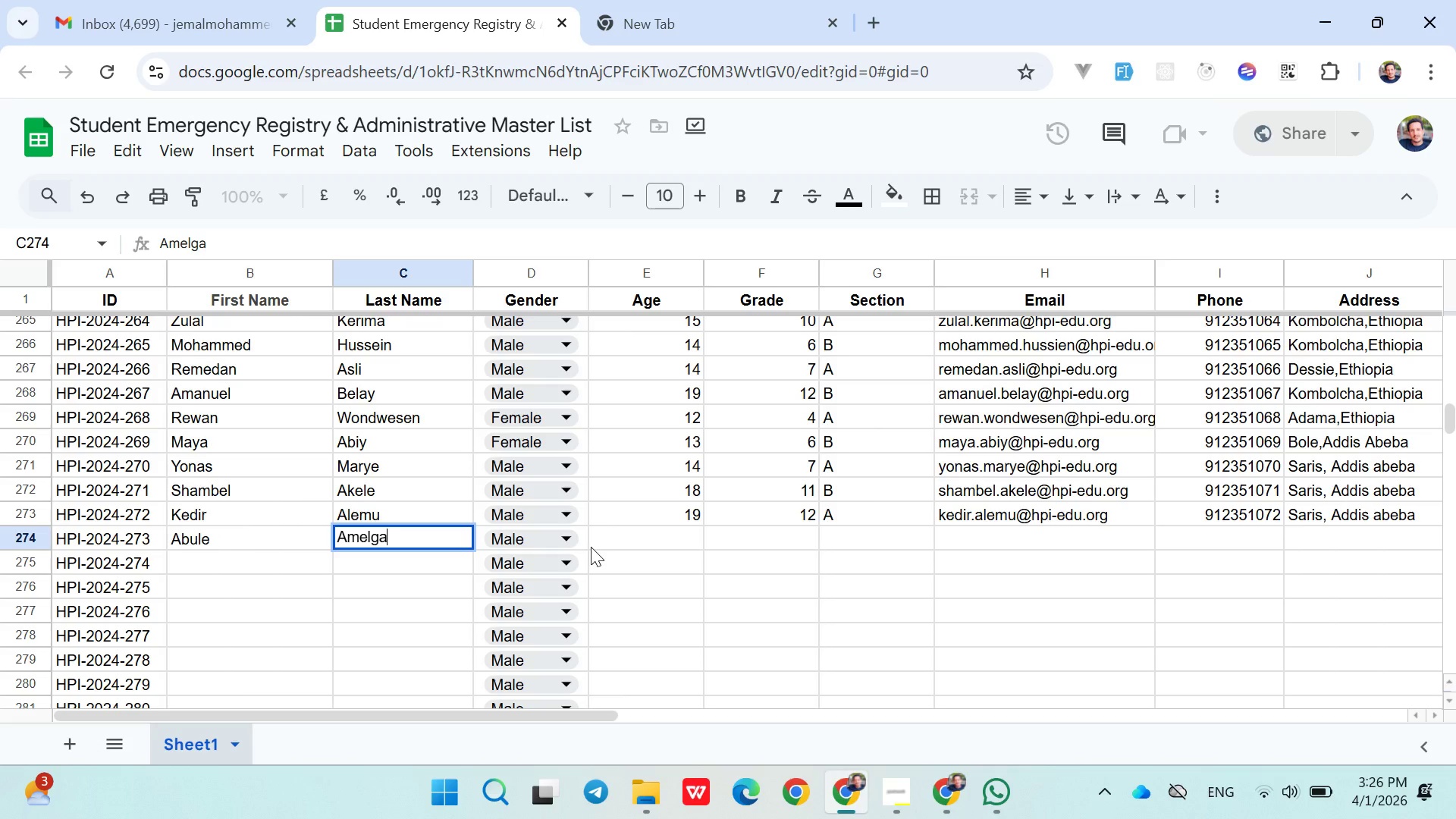 
left_click([610, 529])
 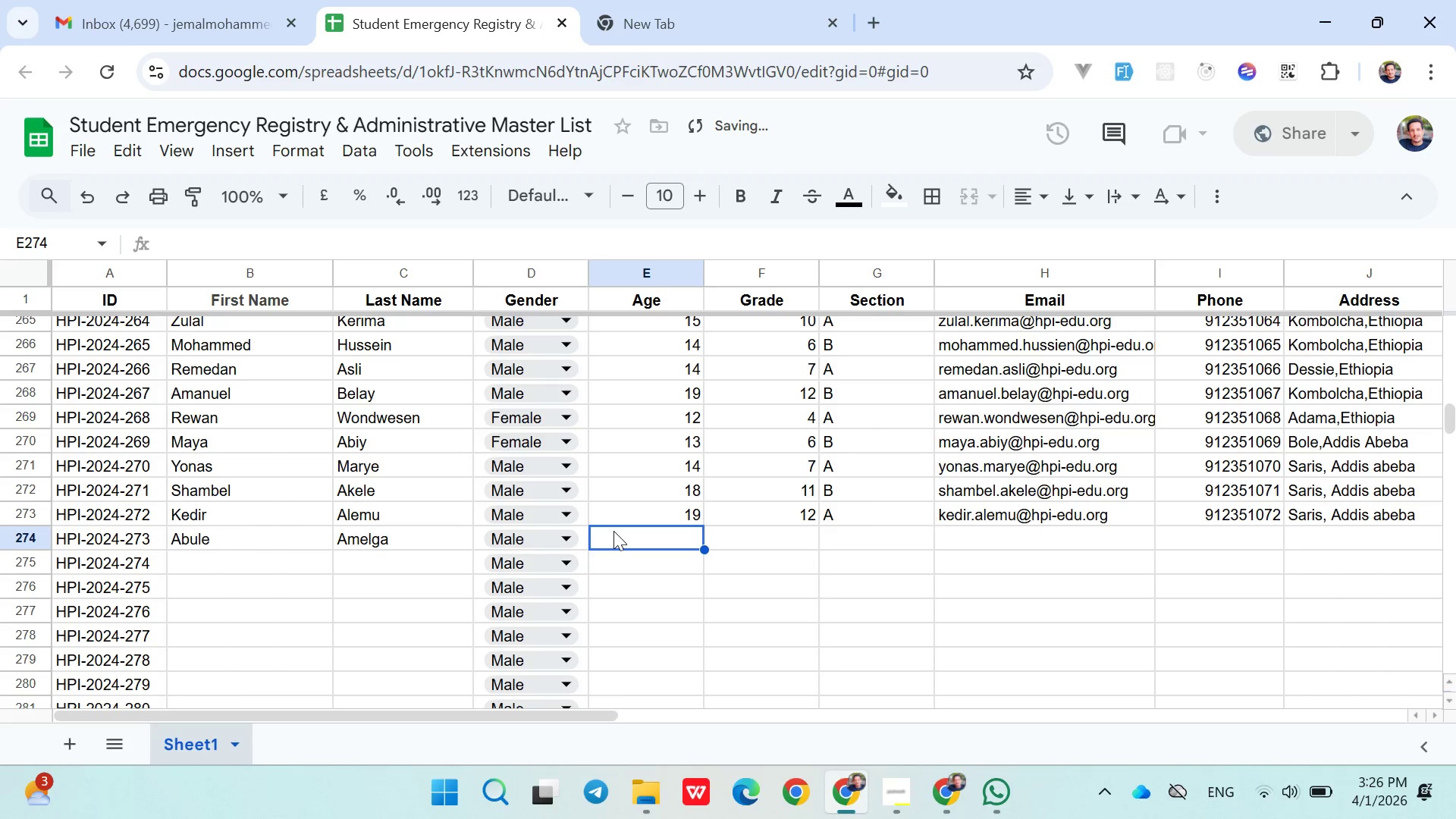 
type(12)
 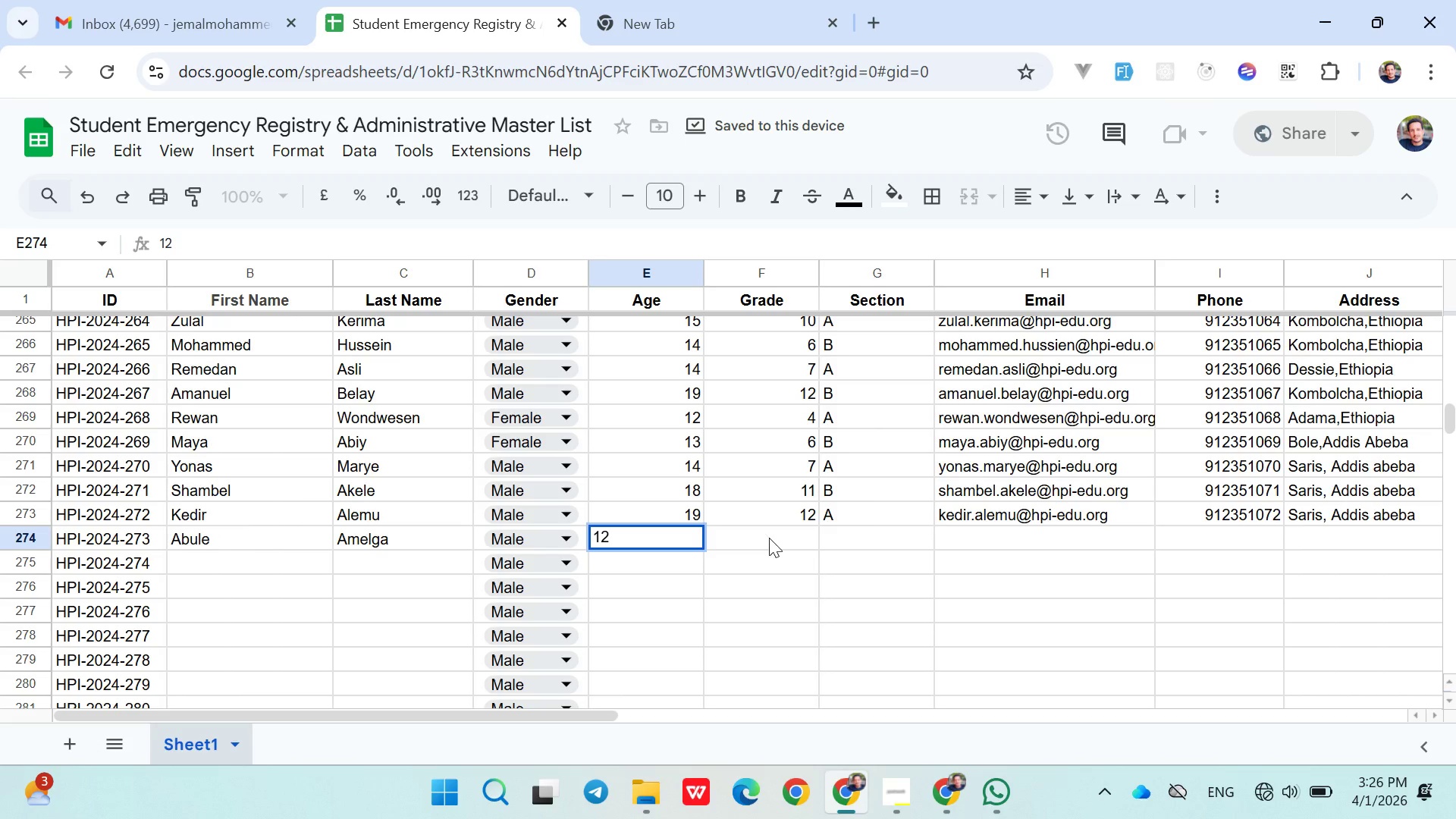 
left_click([769, 538])
 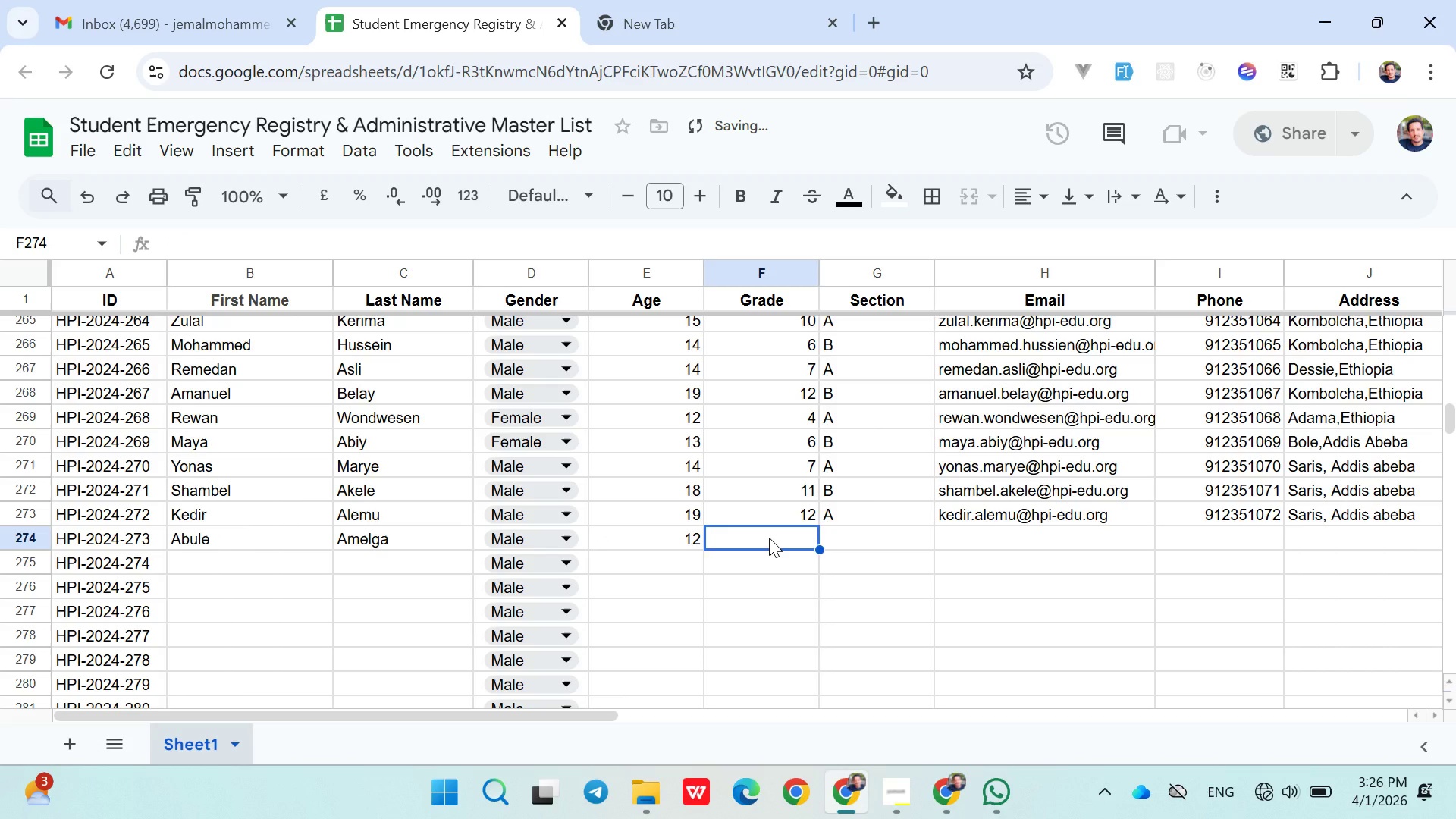 
type(12)
 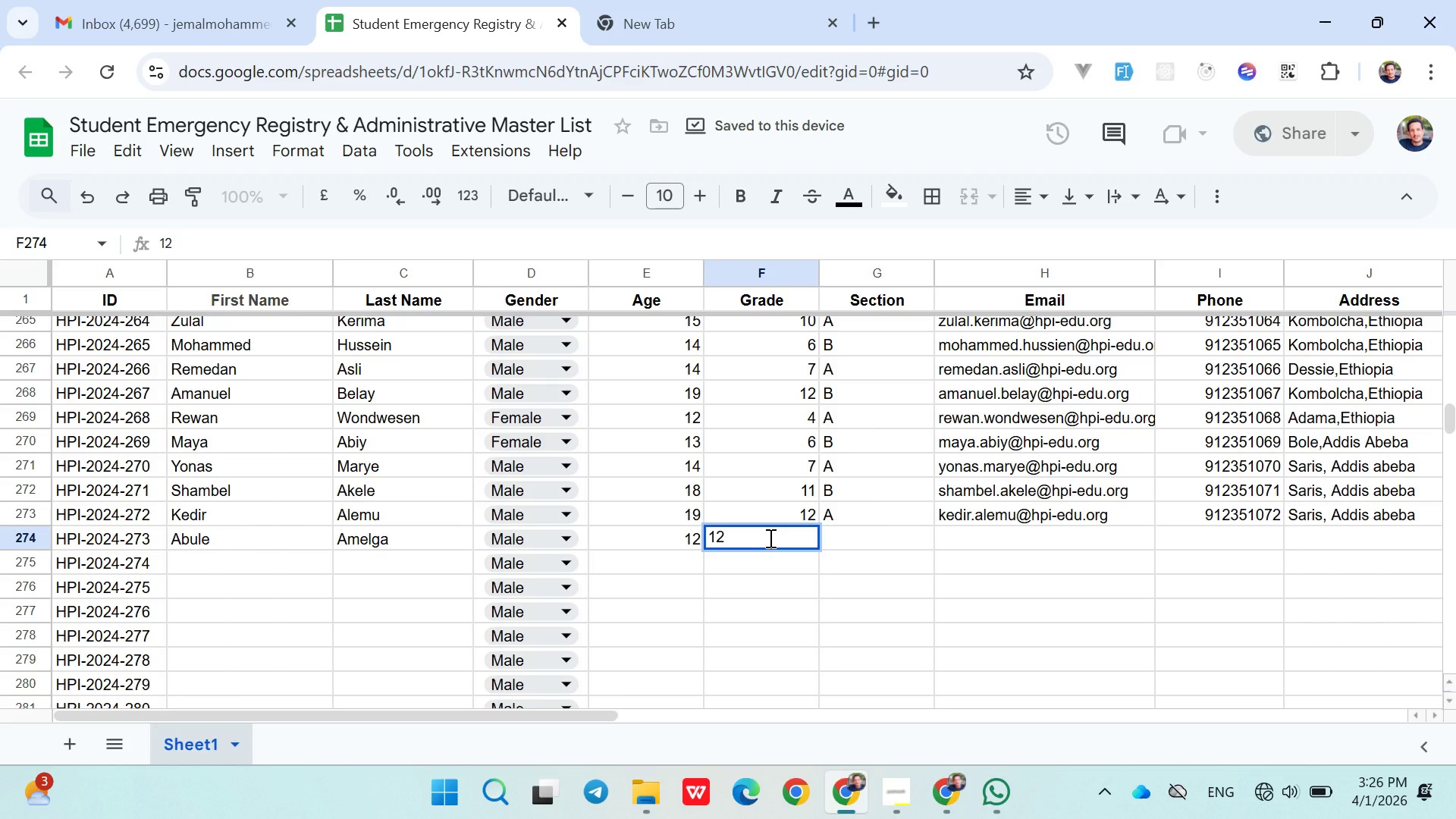 
key(ArrowRight)
 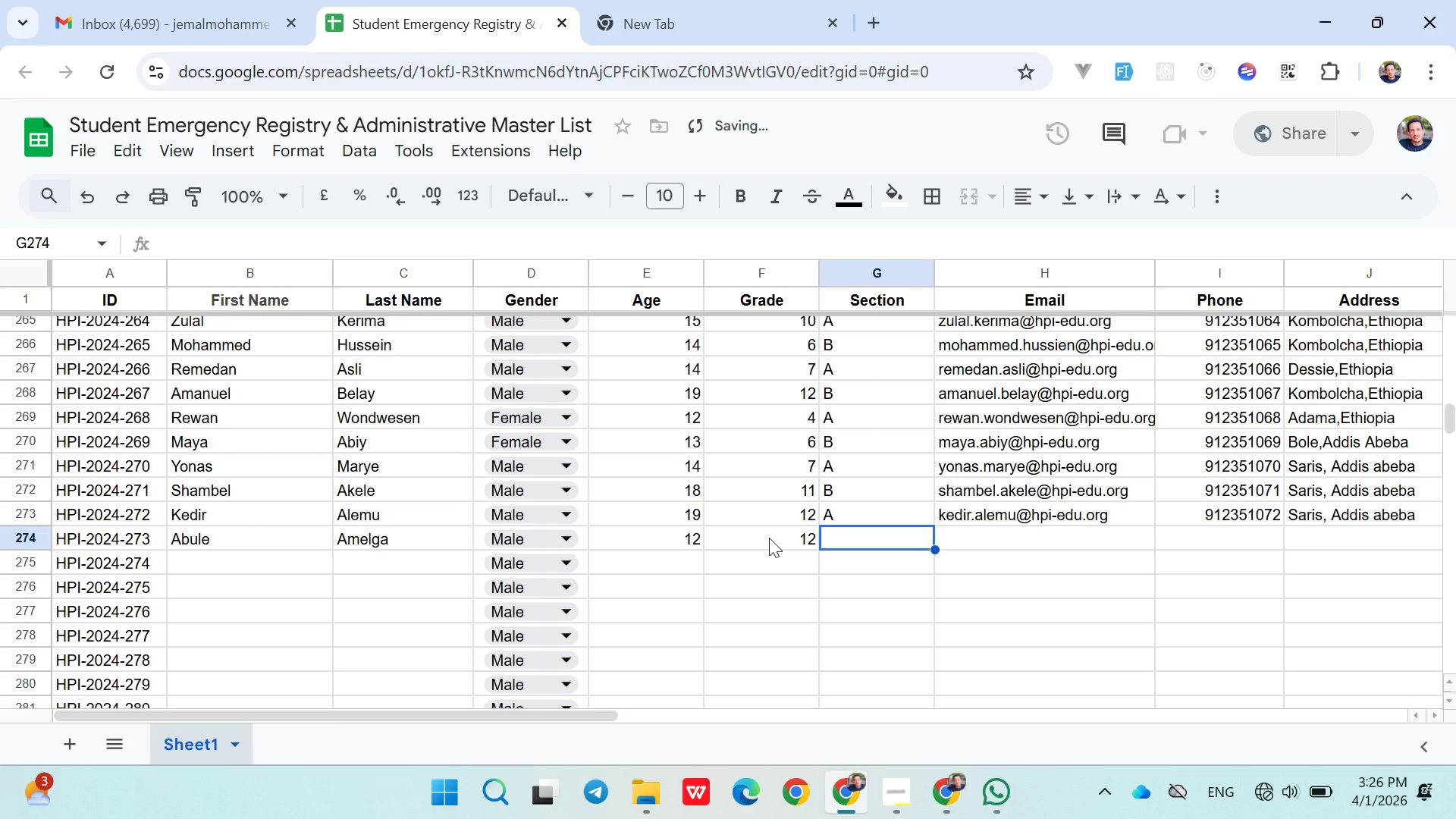 
key(Shift+A)
 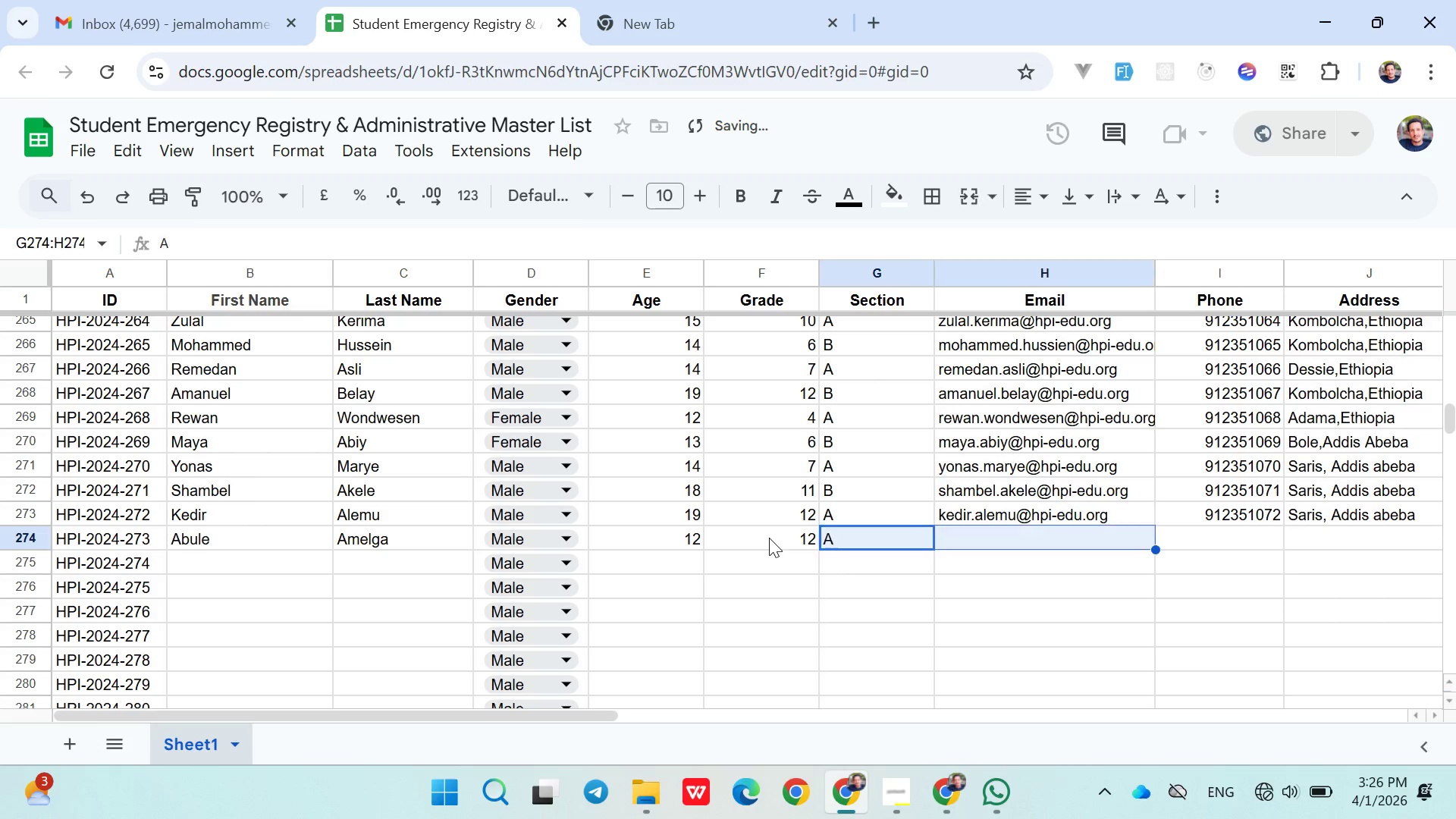 
key(Shift+ArrowRight)
 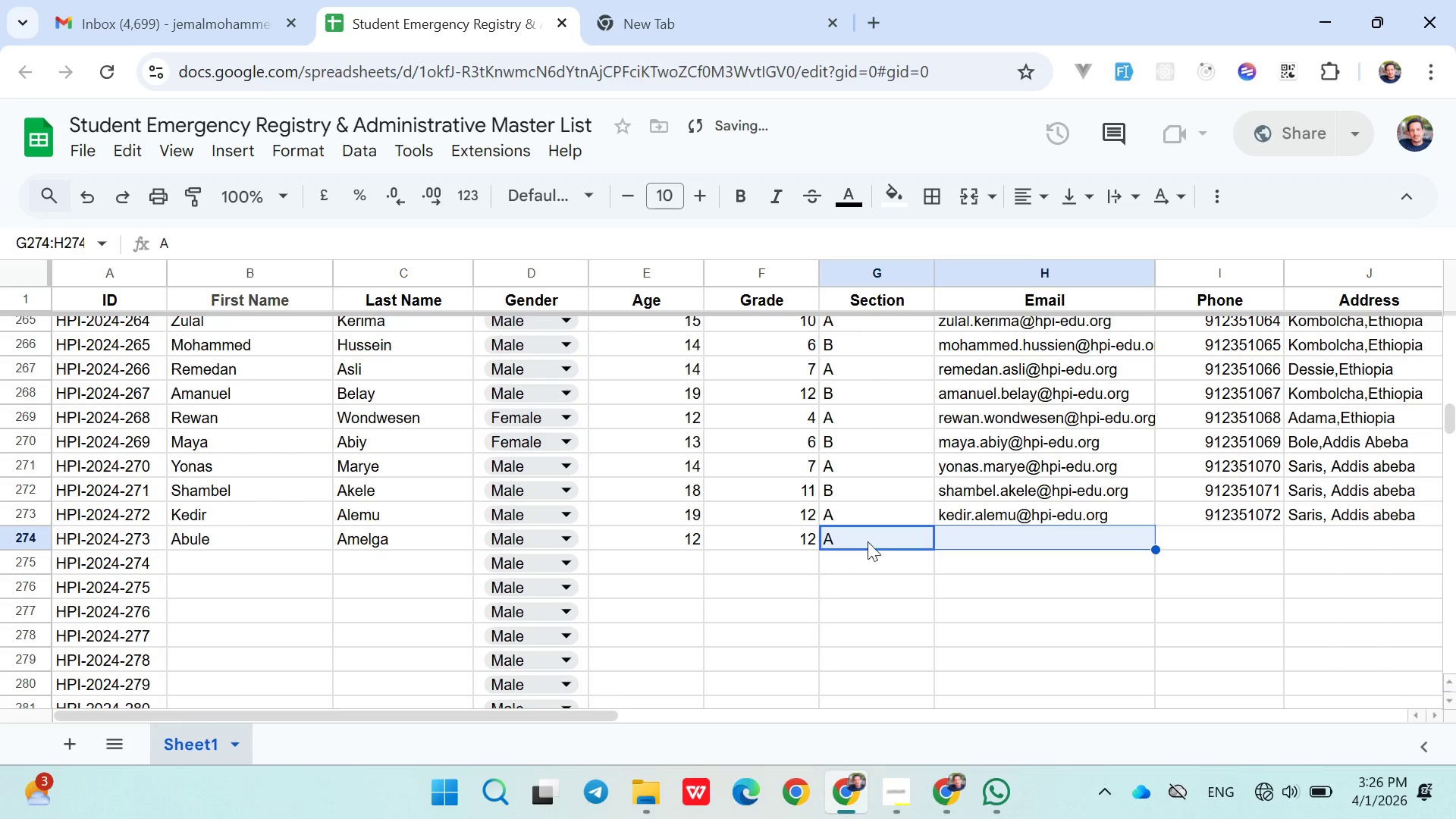 
left_click([968, 541])
 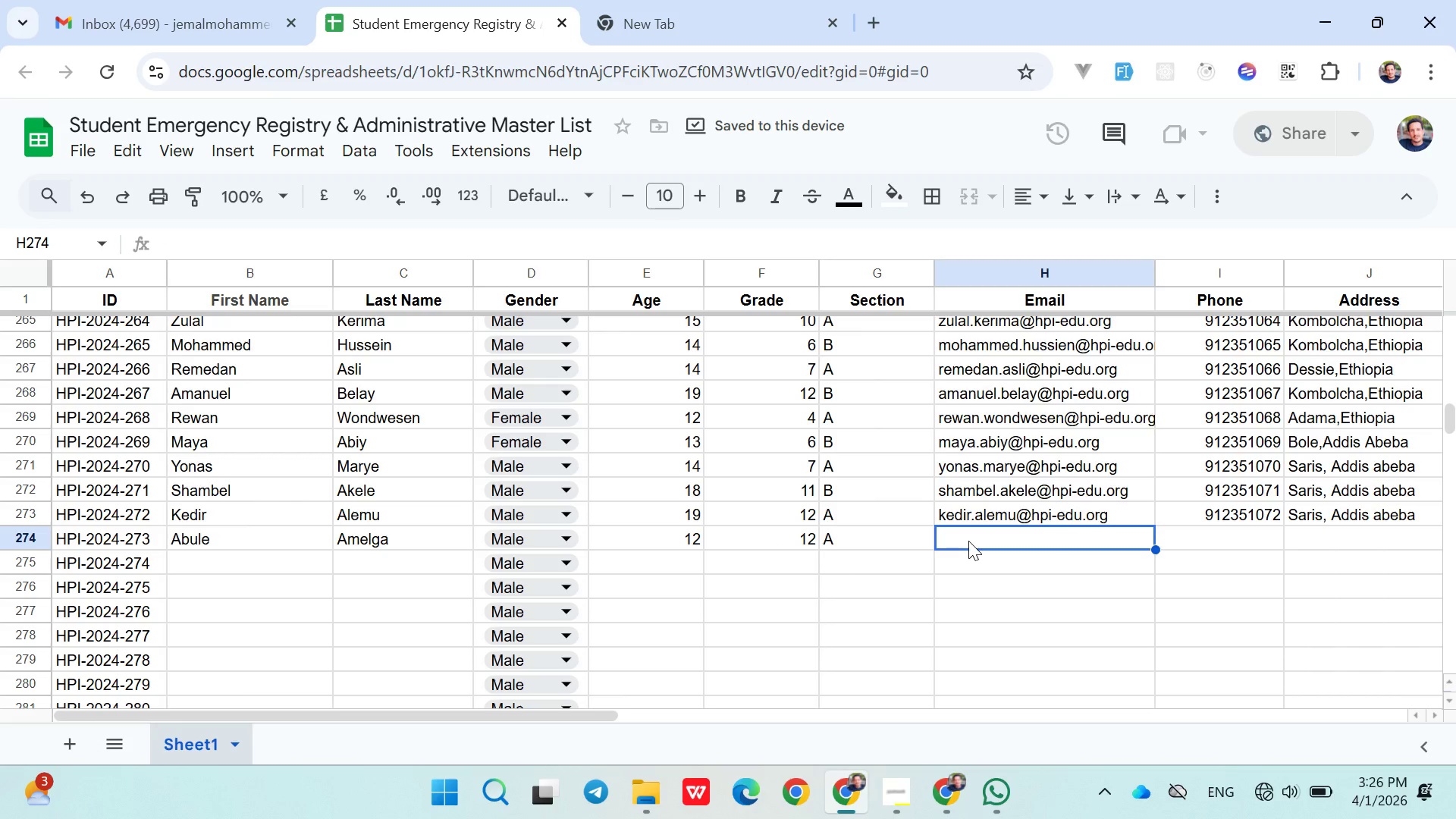 
type(abule.amelga@hpi-eu.org)
 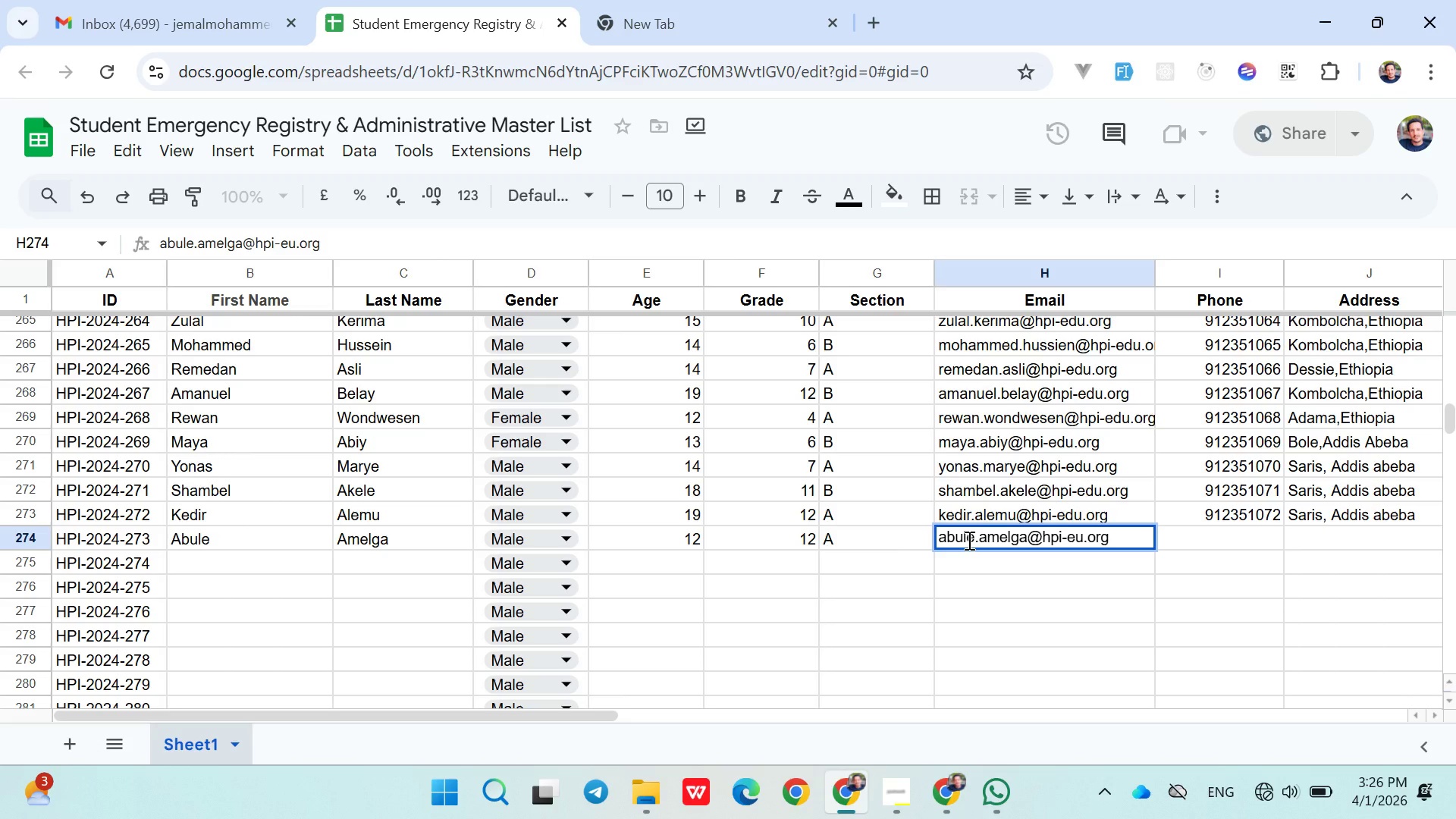 
key(ArrowRight)
 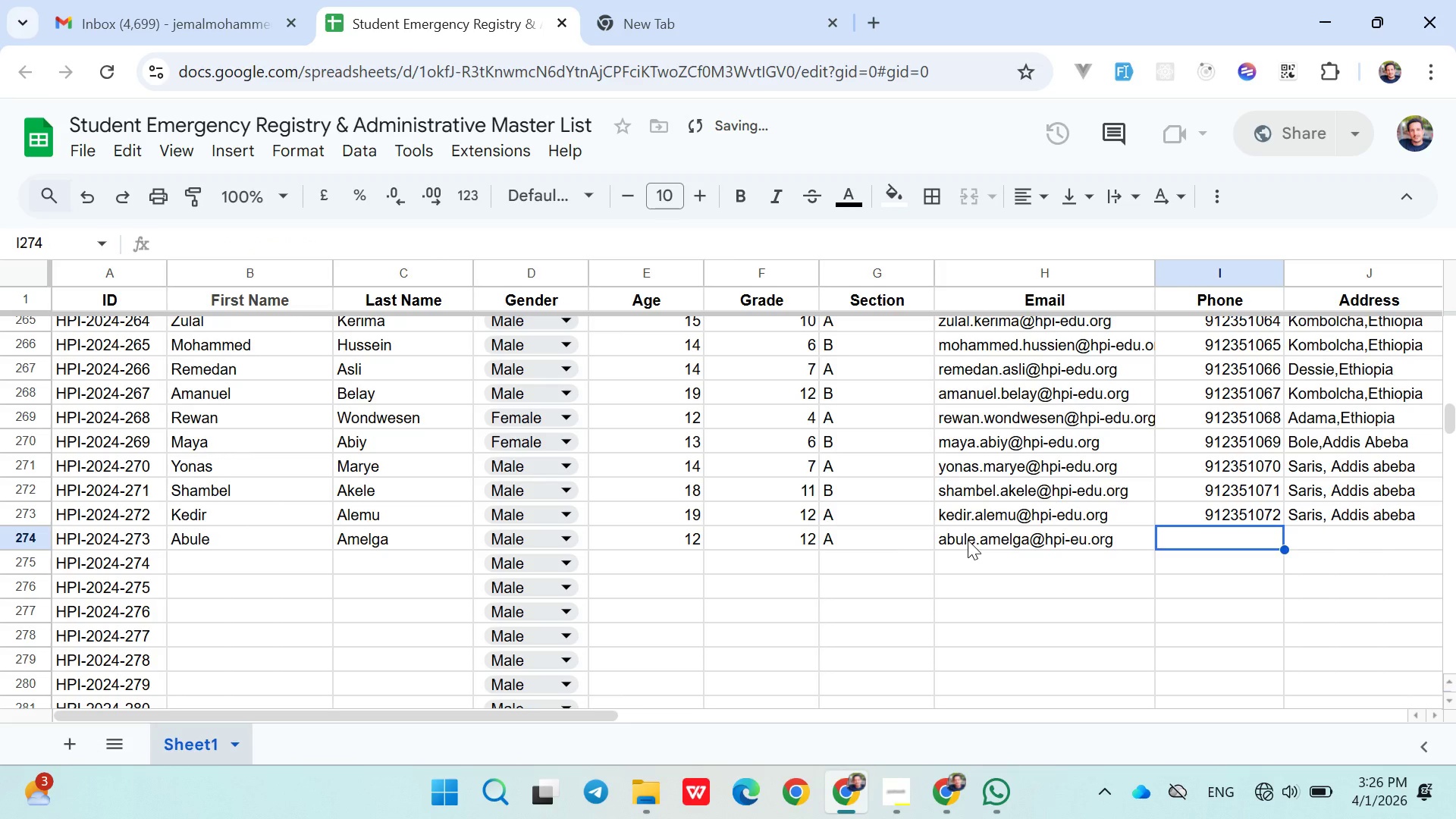 
type(0912351073)
 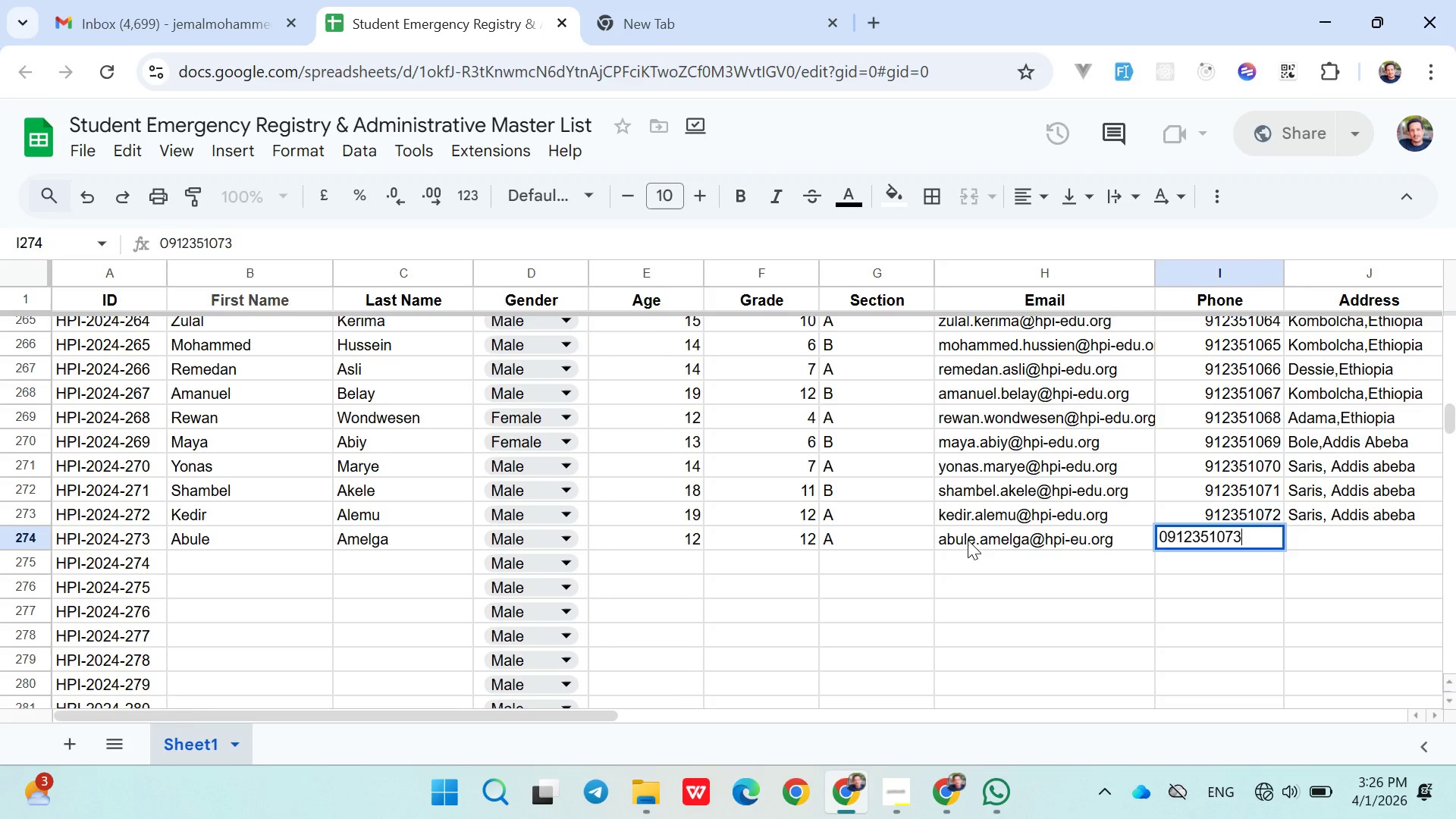 
key(ArrowRight)
 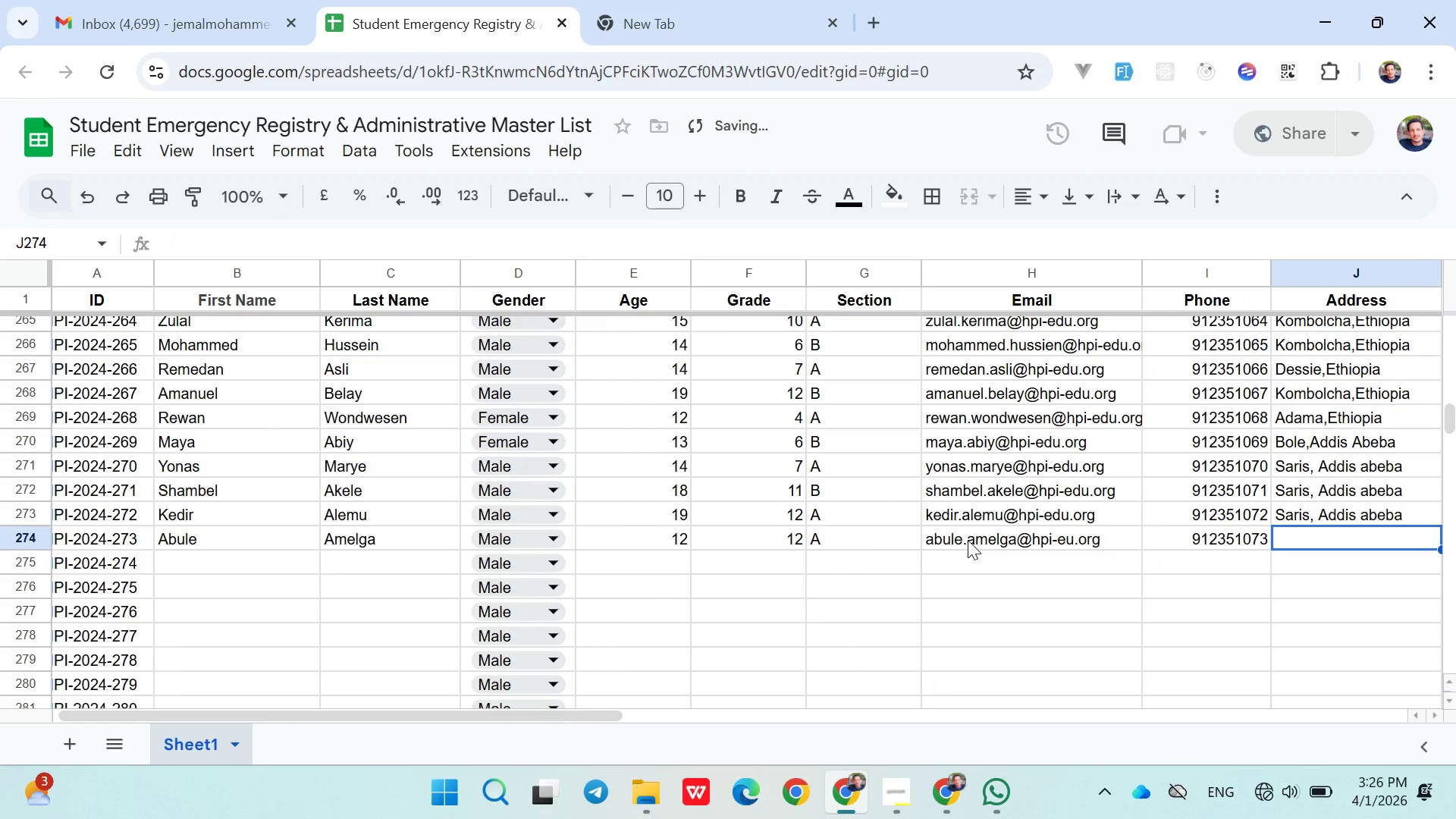 
key(S)
 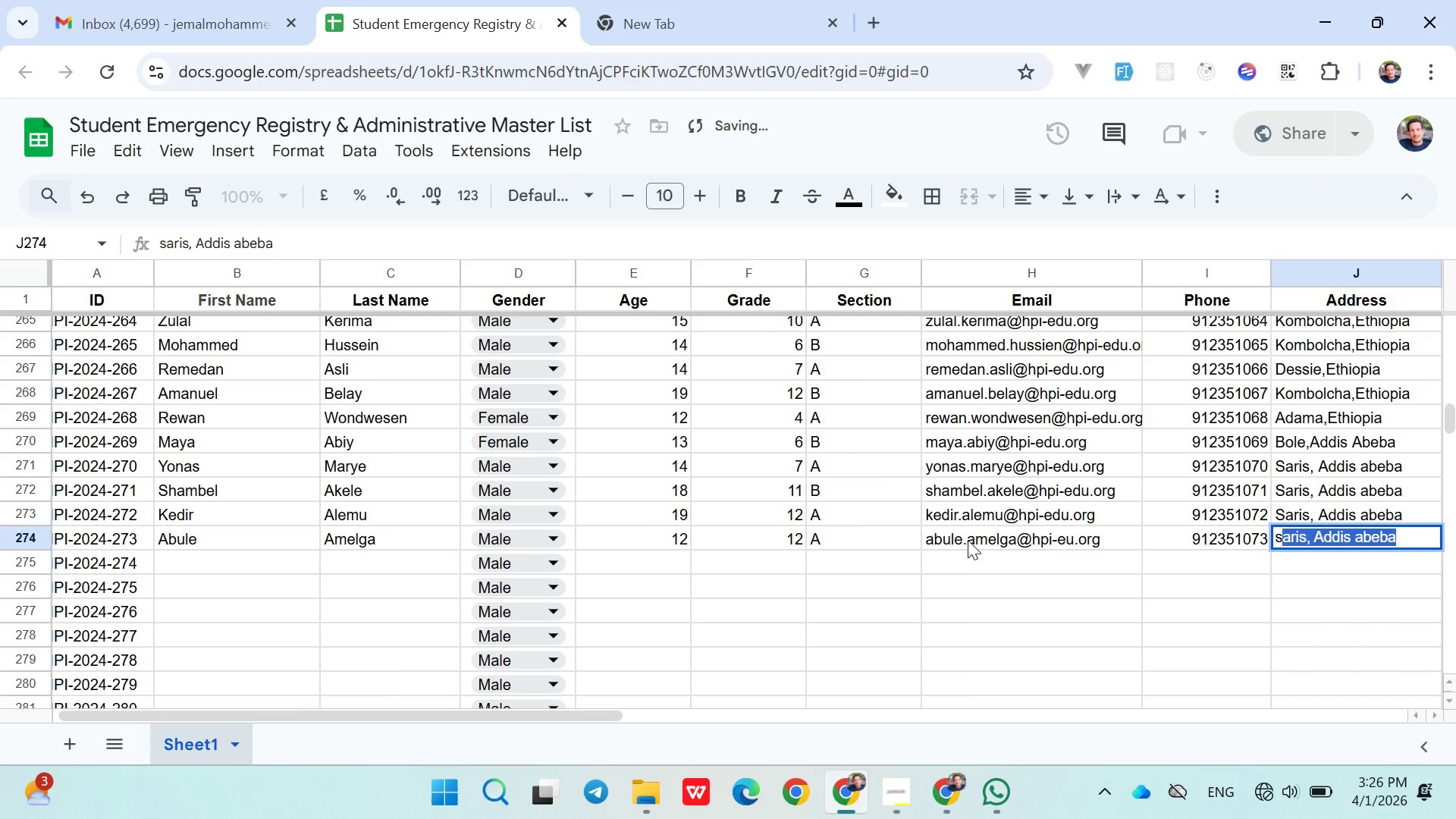 
key(ArrowRight)
 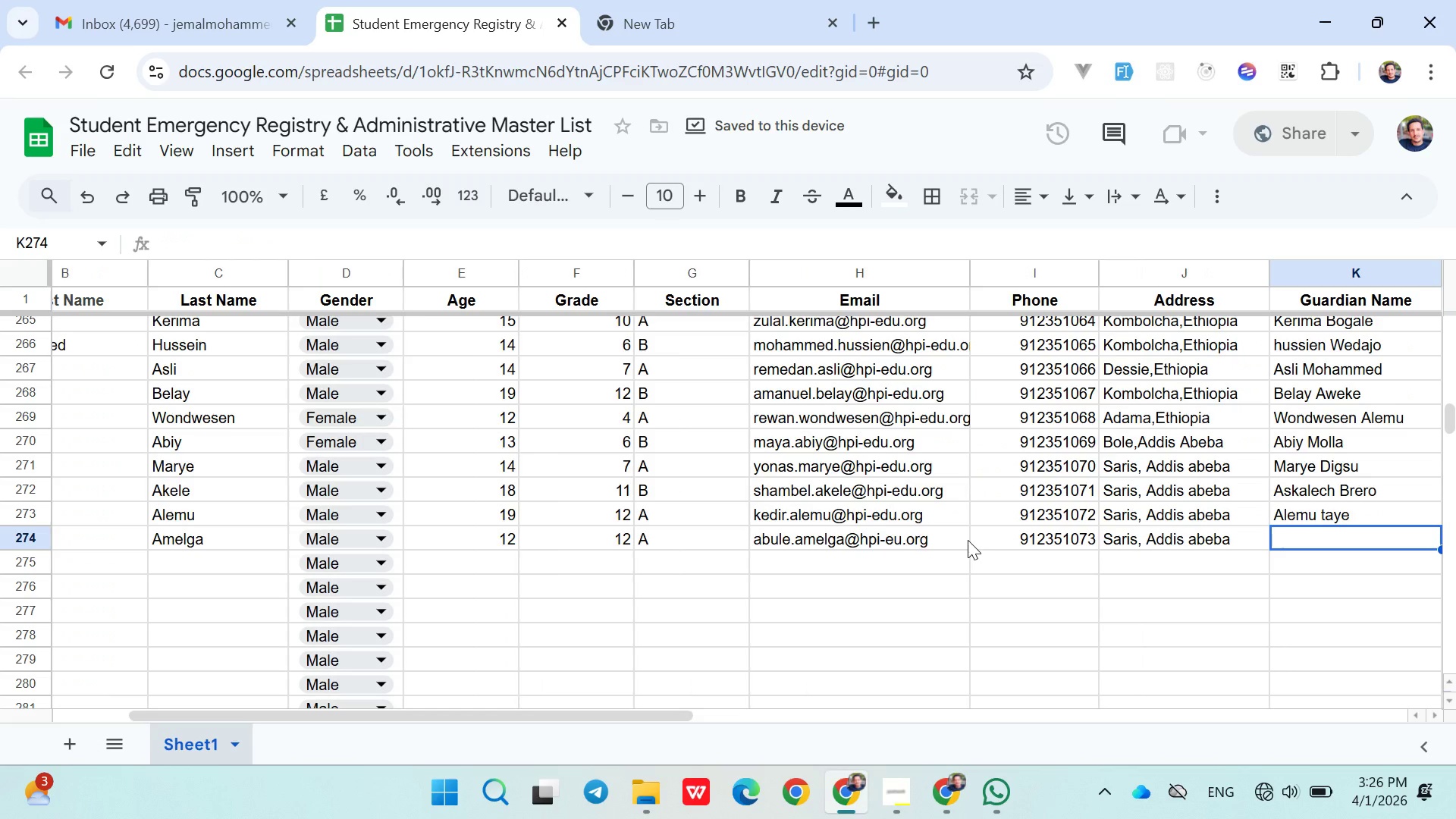 
wait(6.08)
 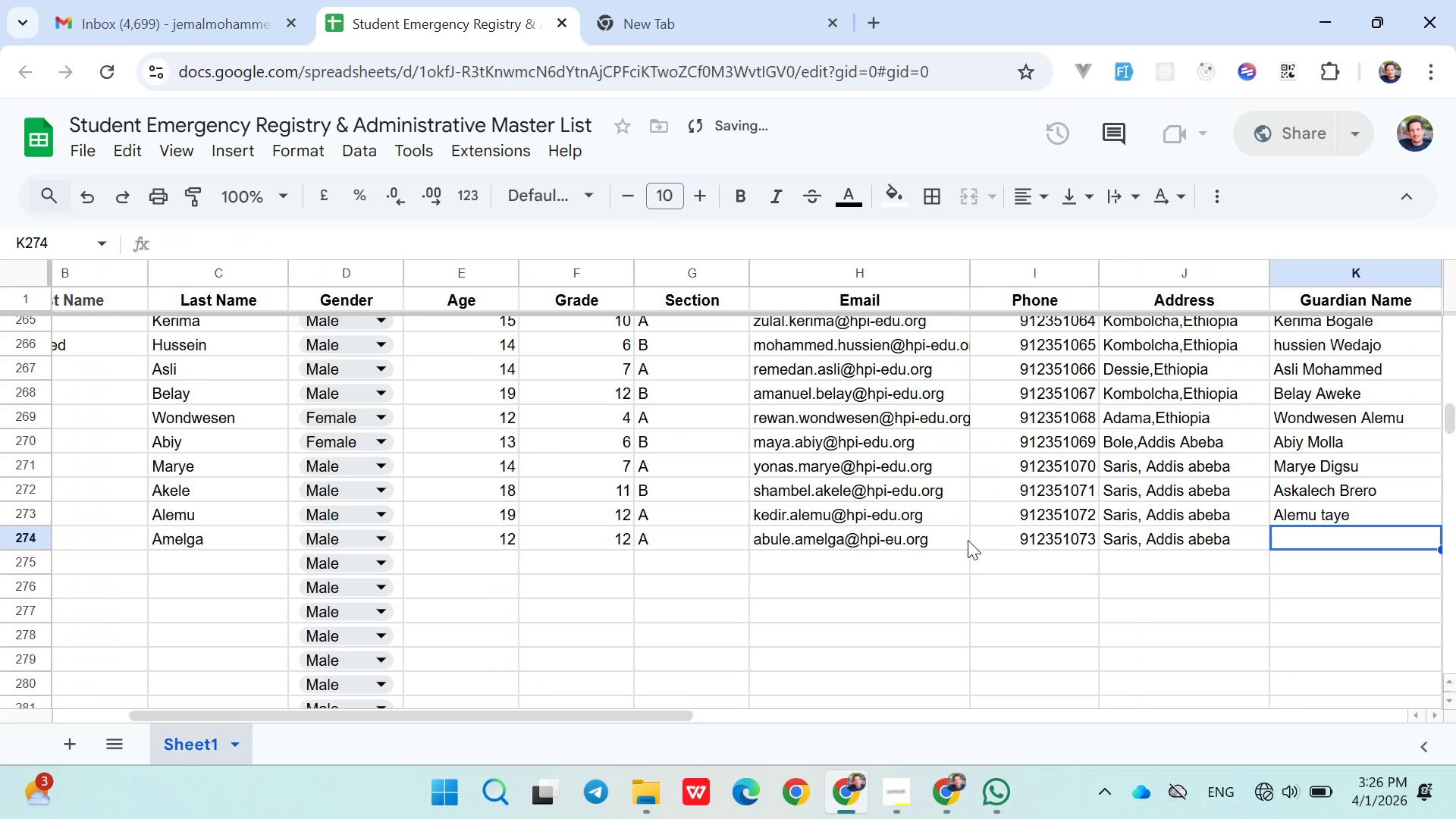 
type(Amelga Abera)
 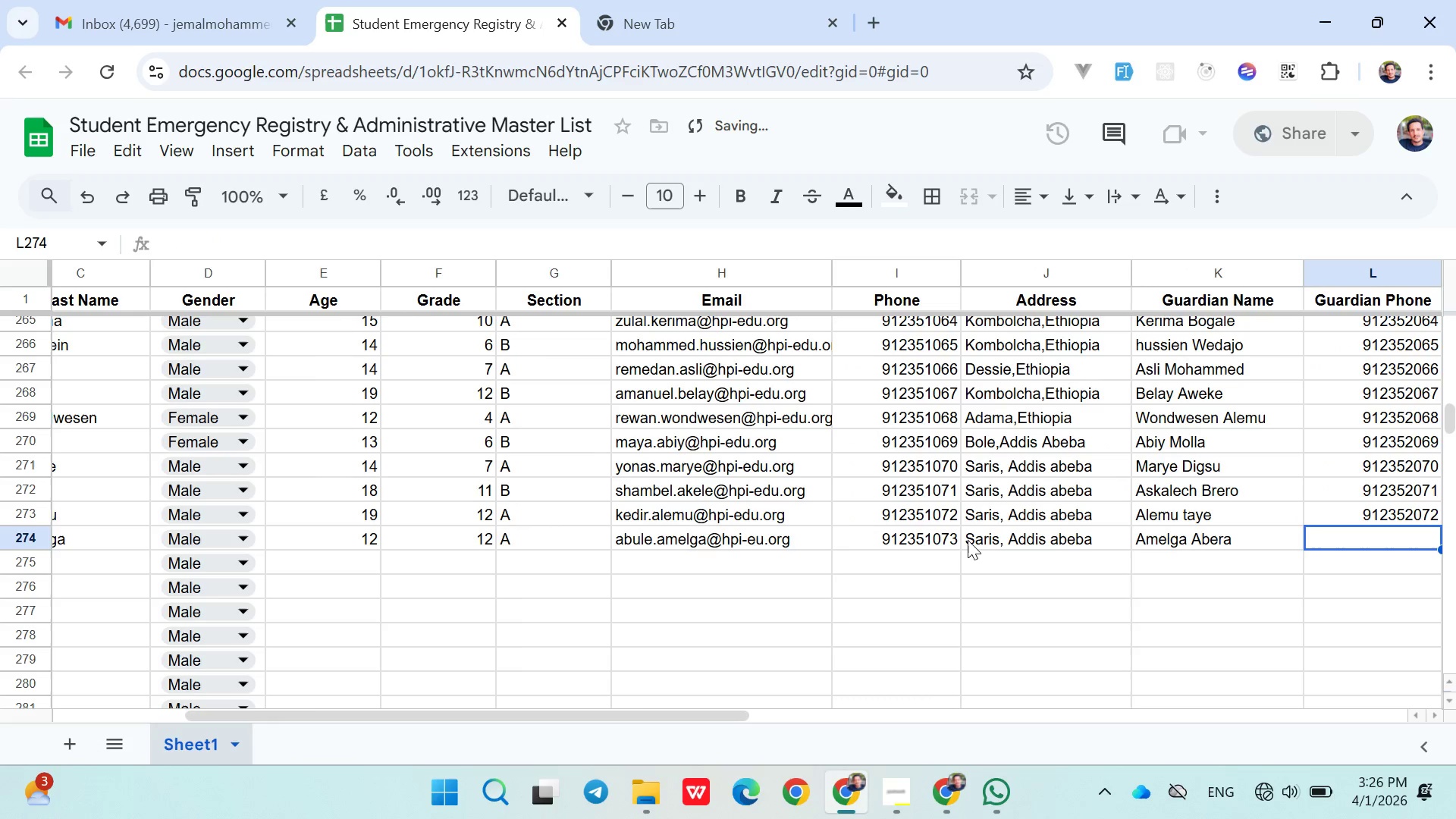 
 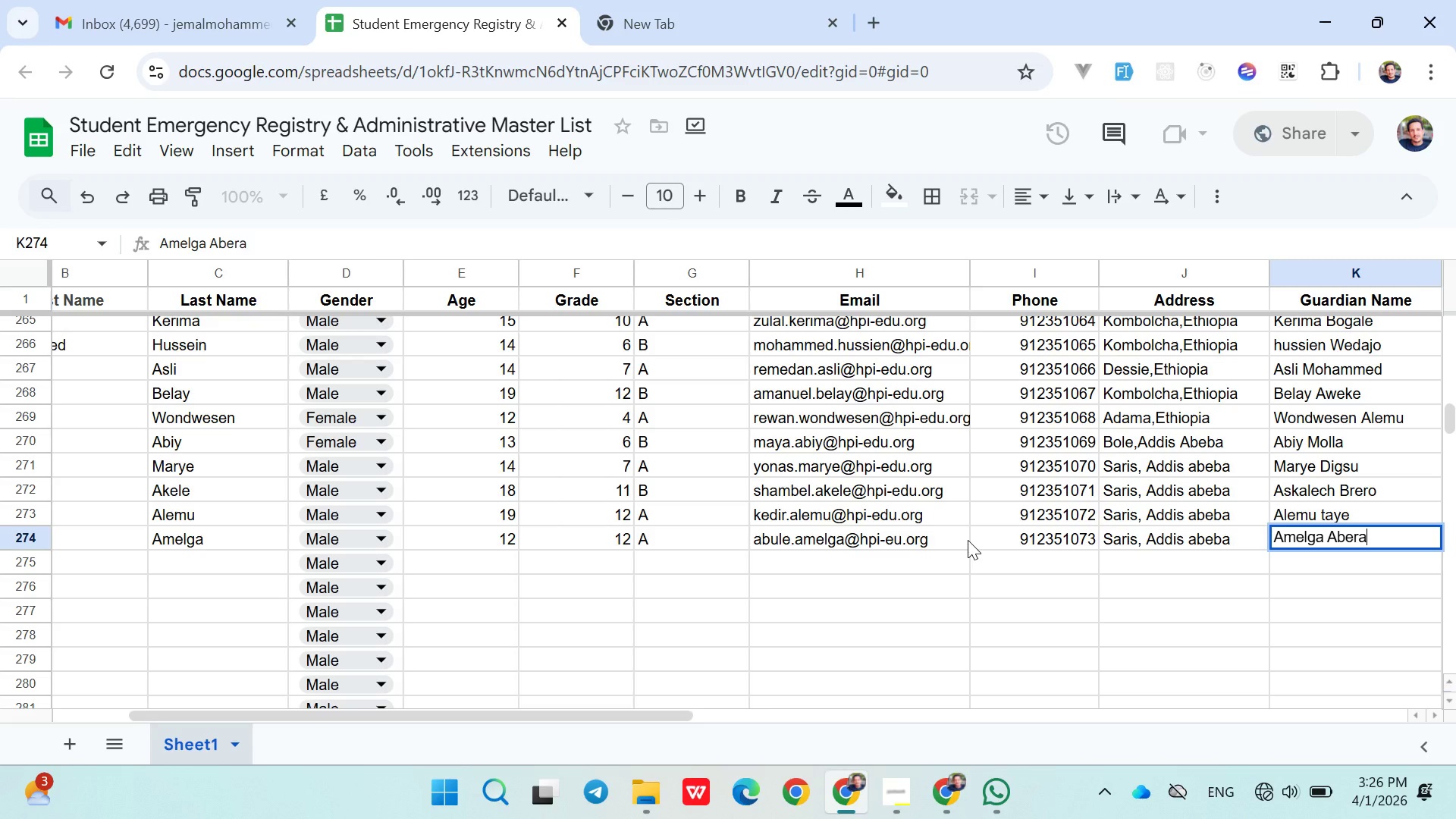 
key(ArrowRight)
 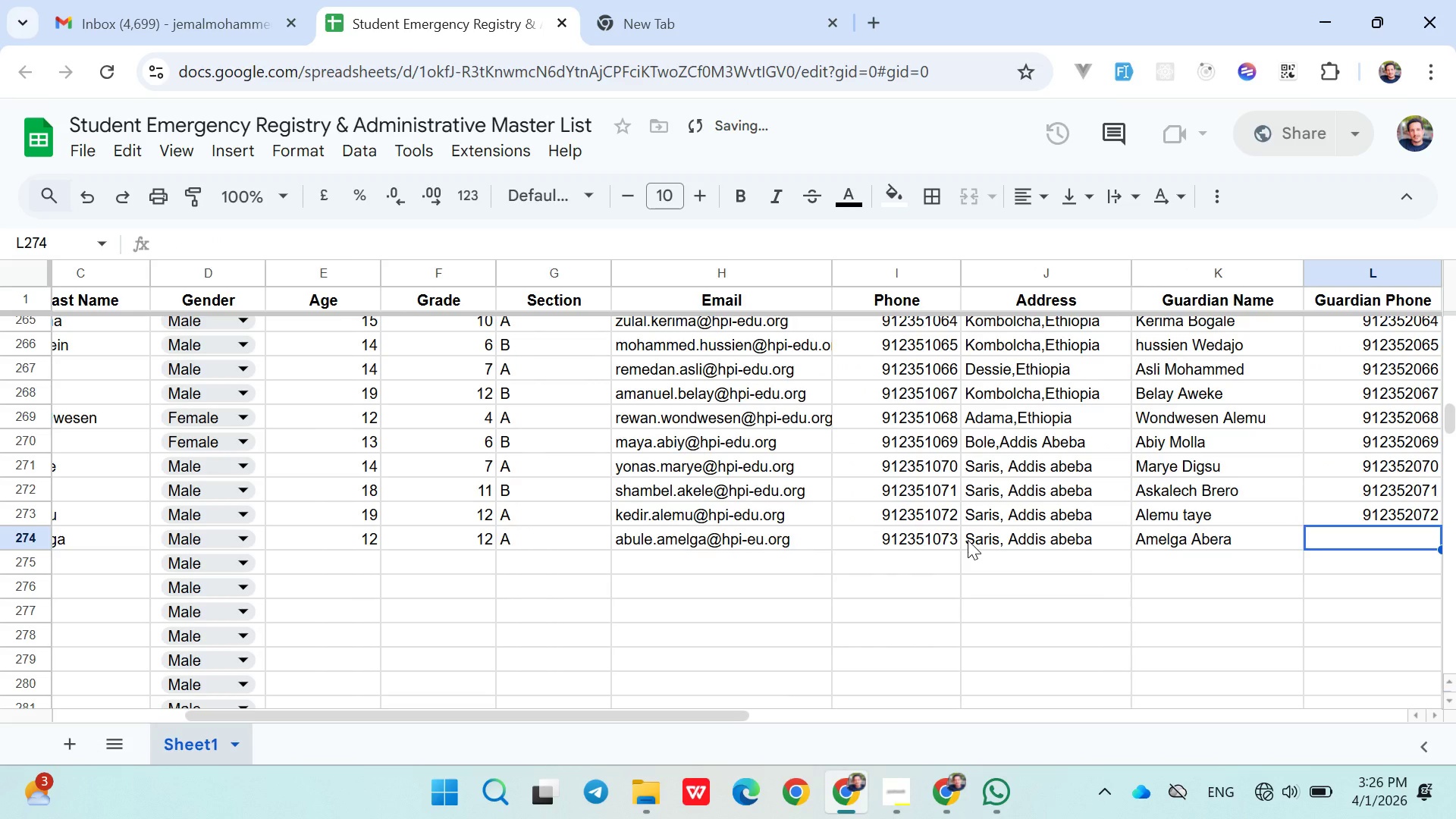 
type(0912352073)
 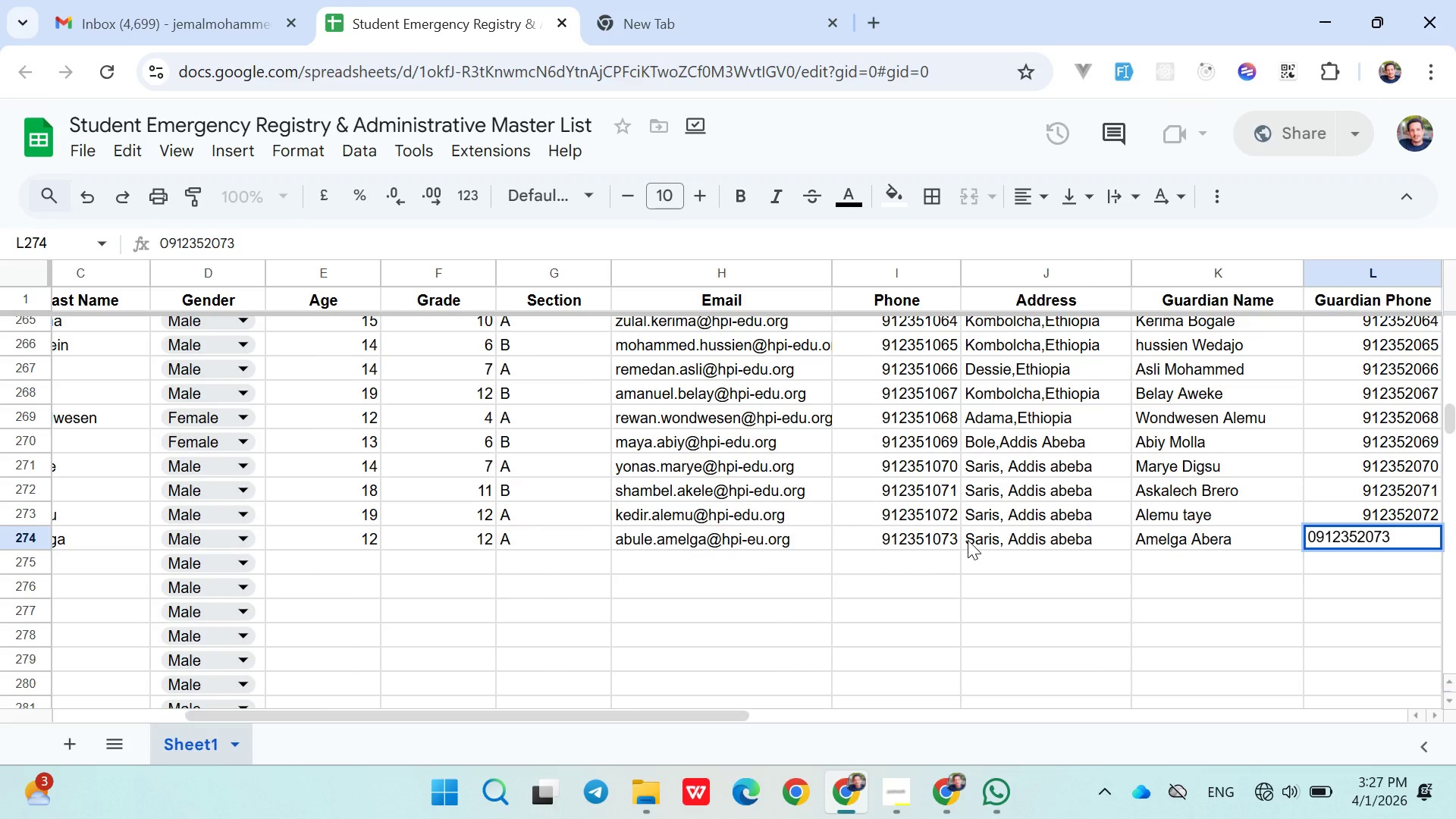 
key(ArrowDown)
 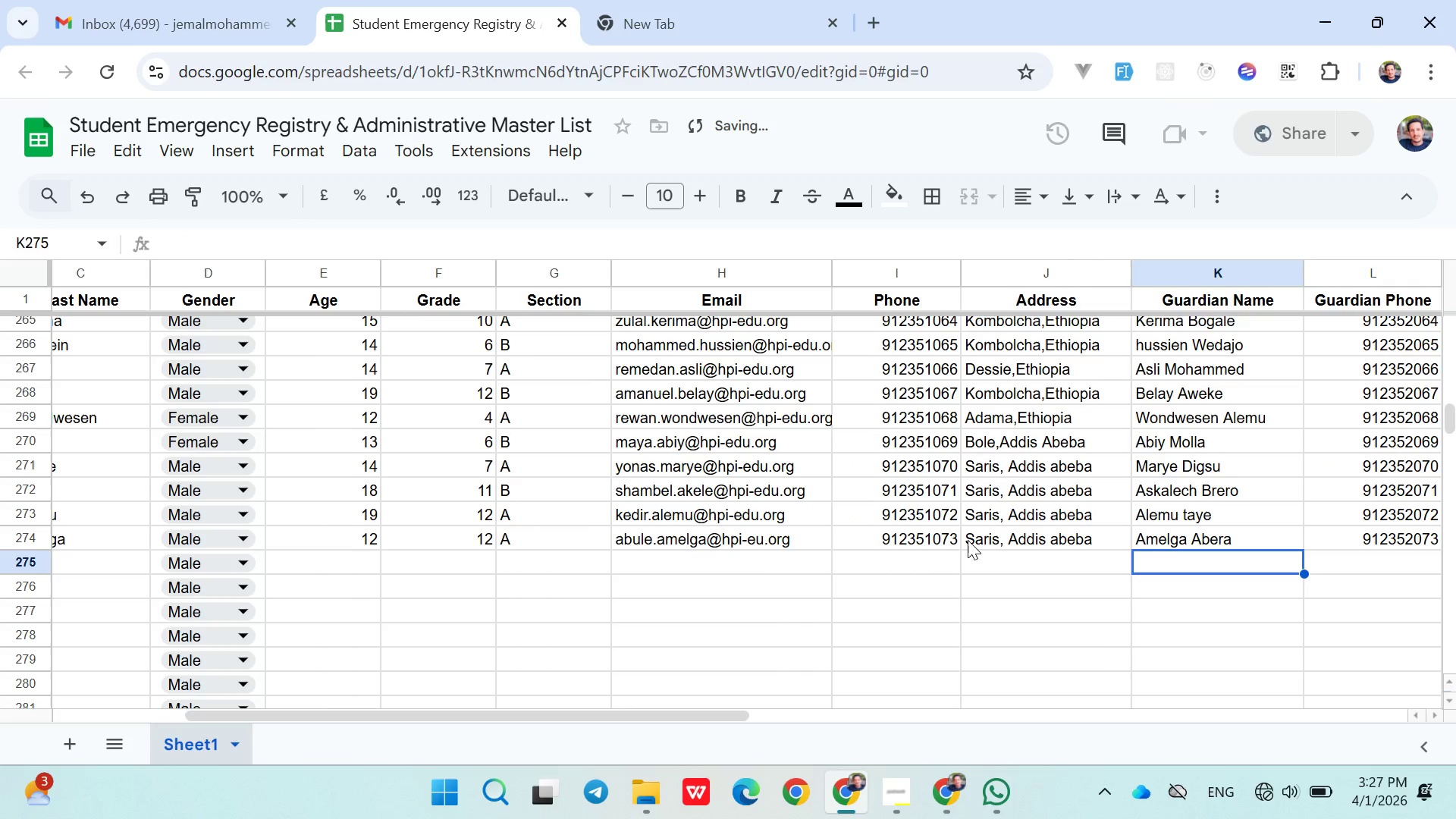 
hold_key(key=ArrowLeft, duration=0.94)
 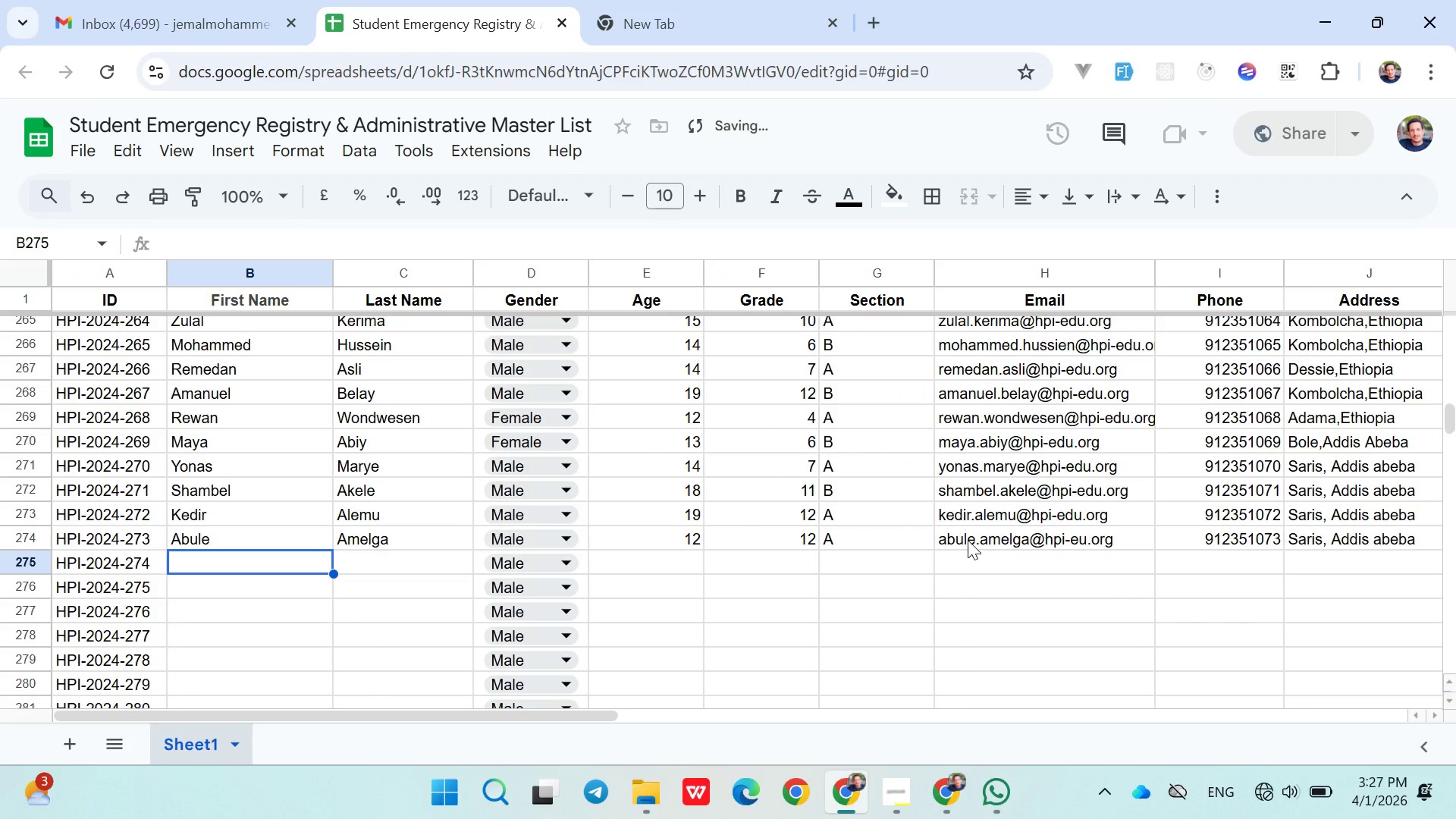 
key(ArrowRight)
 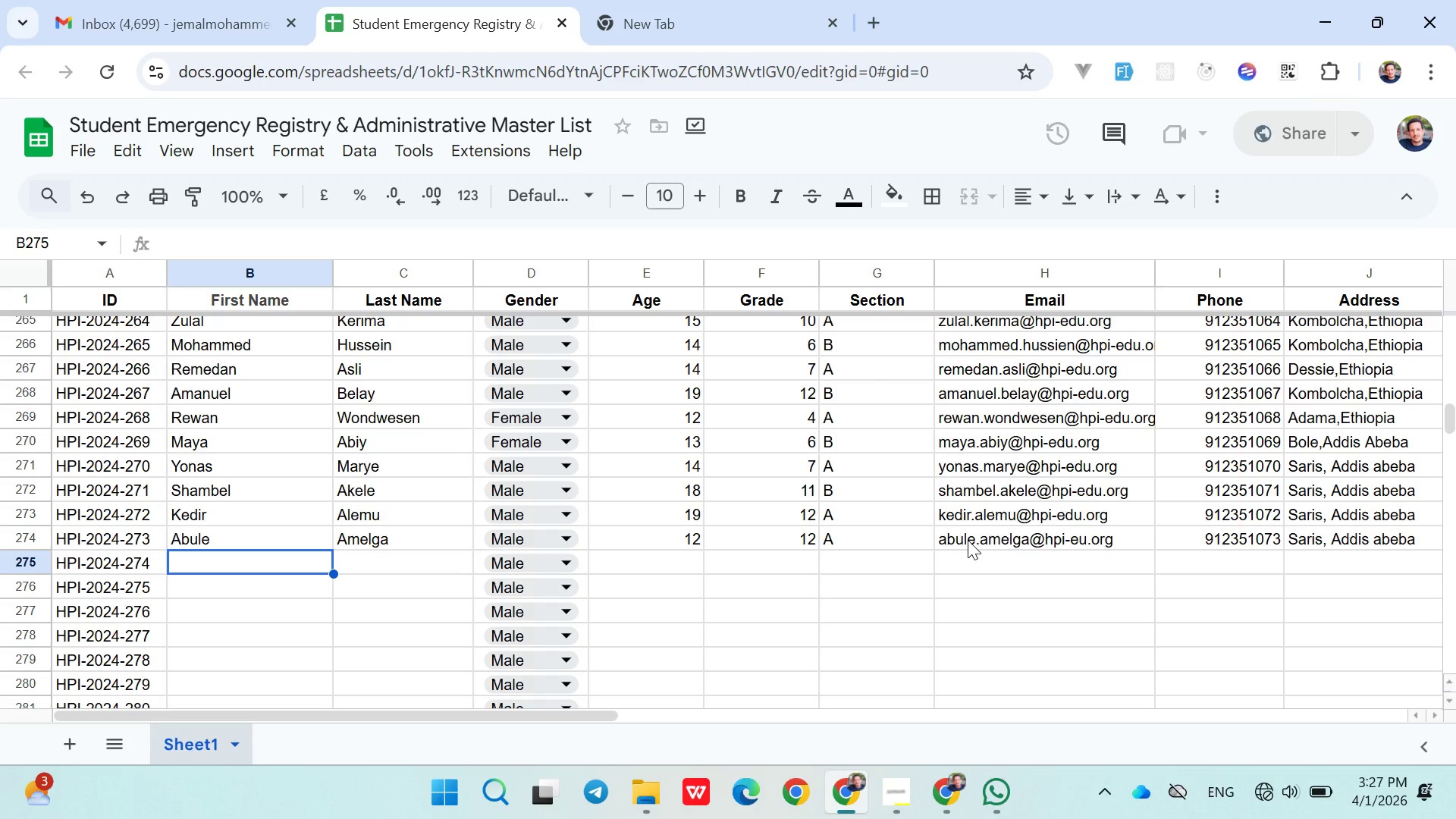 
wait(12.8)
 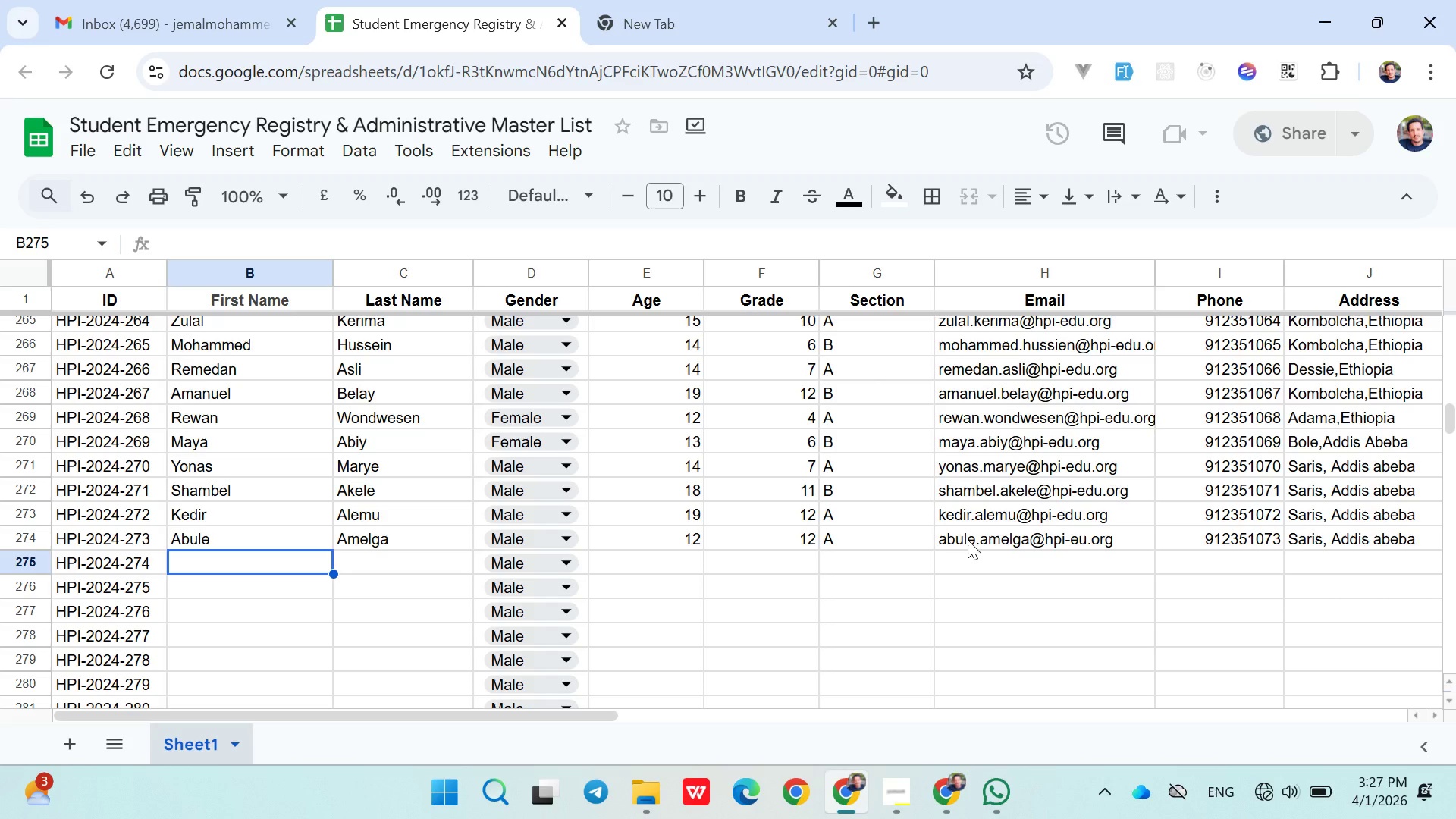 
hold_key(key=ShiftLeft, duration=1.52)
 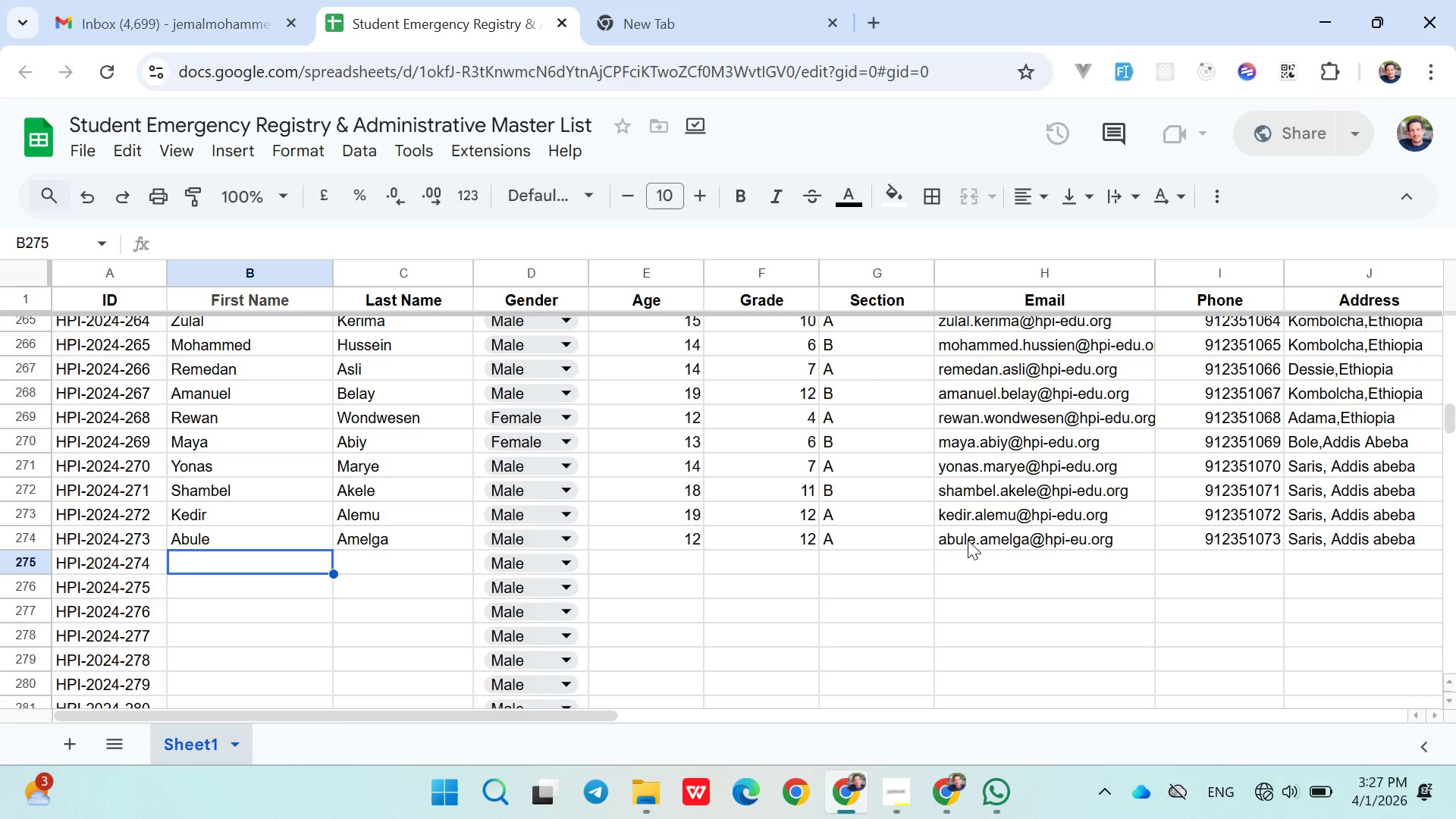 
type(Mohammed)
 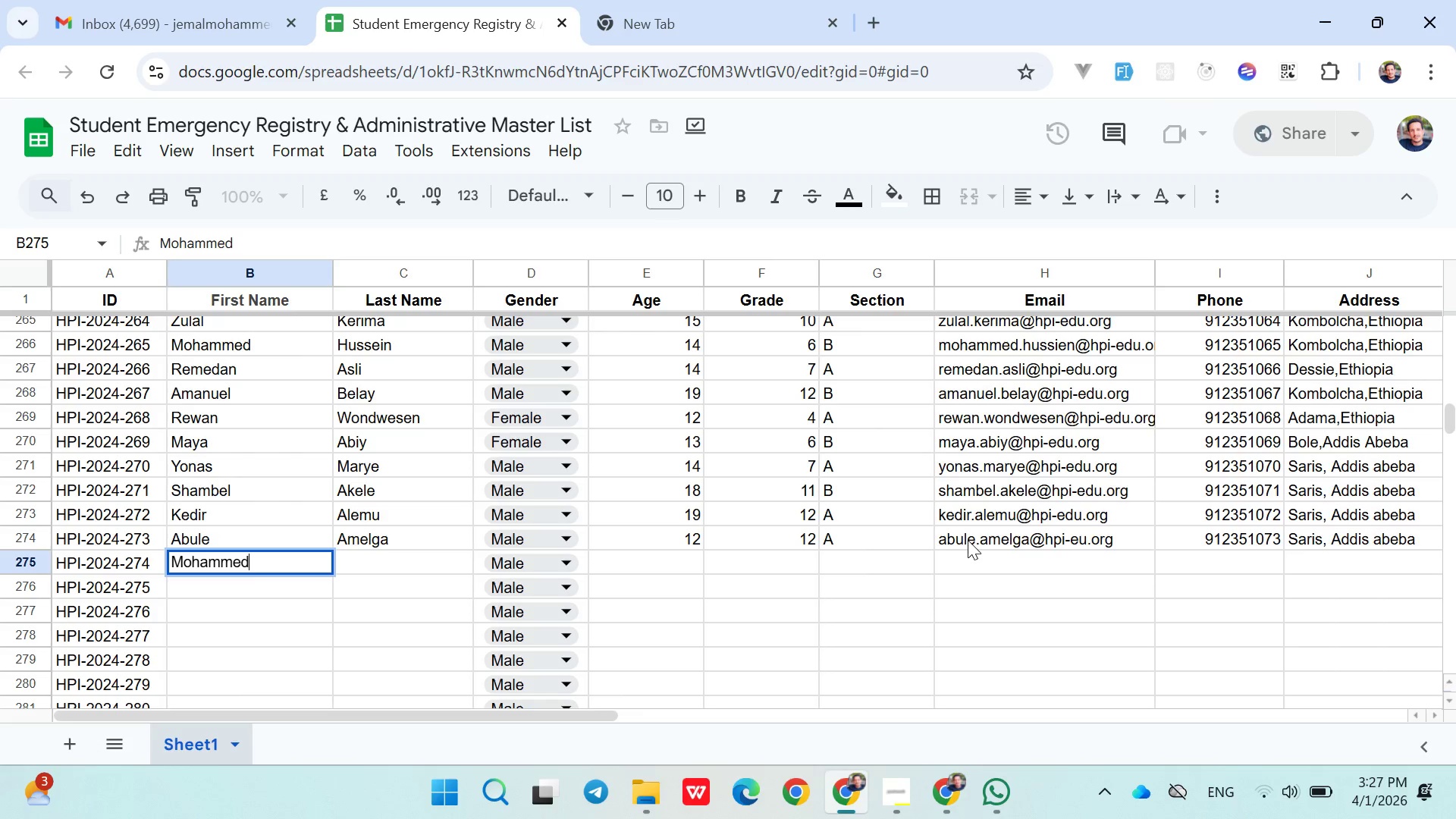 
key(ArrowRight)
 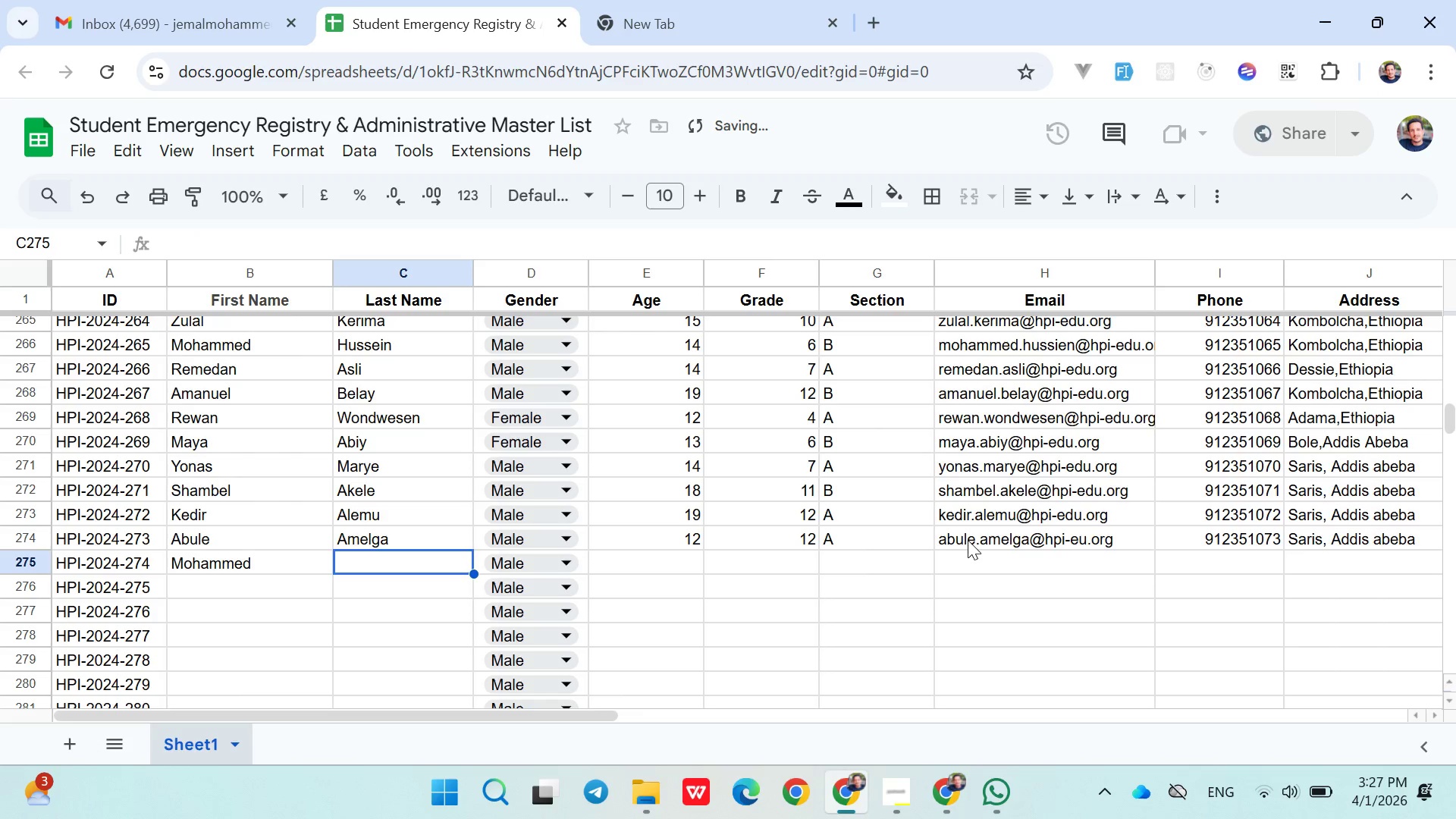 
type(Adi)
key(Backspace)
type(dis)
 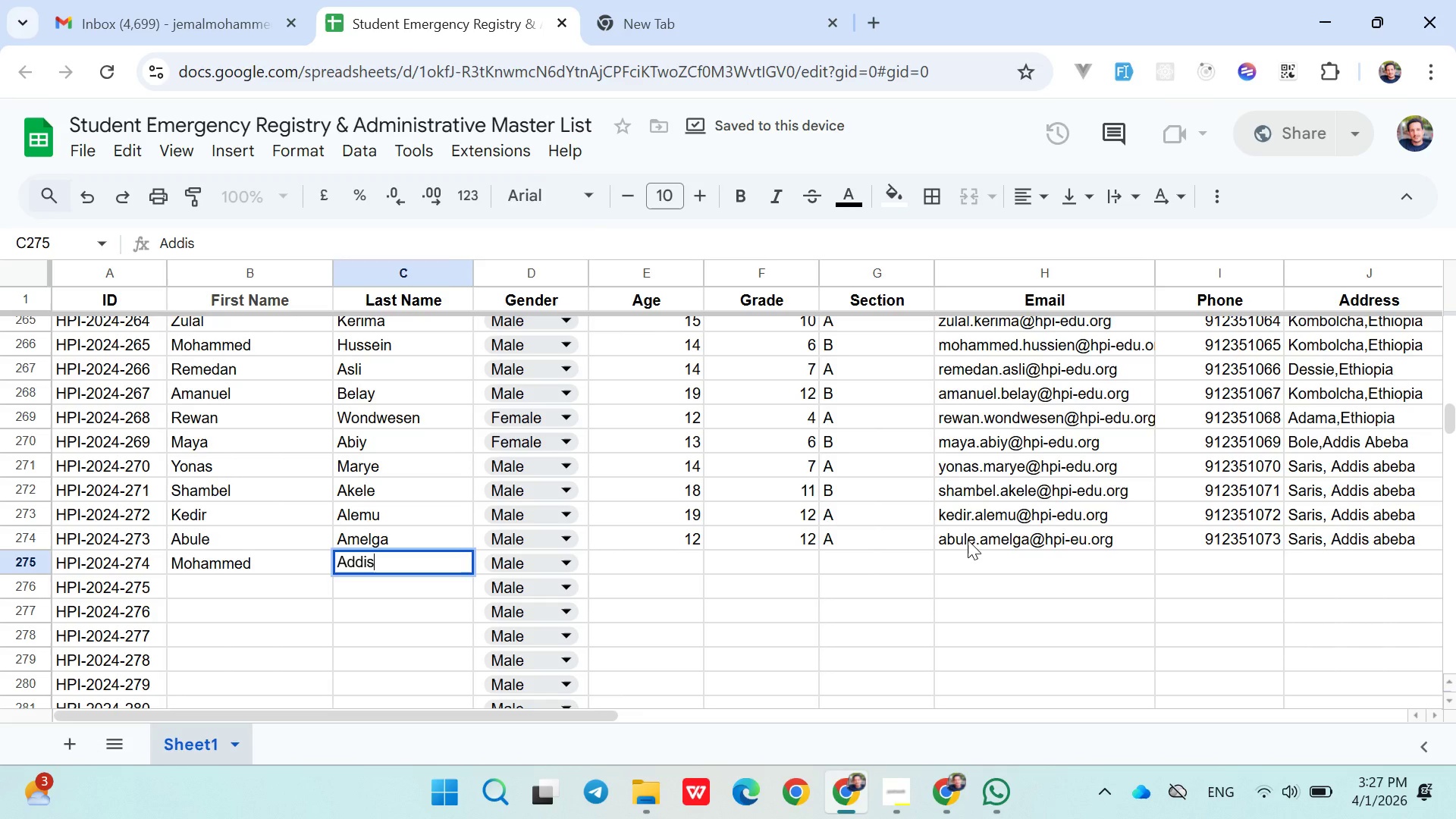 
key(ArrowRight)
 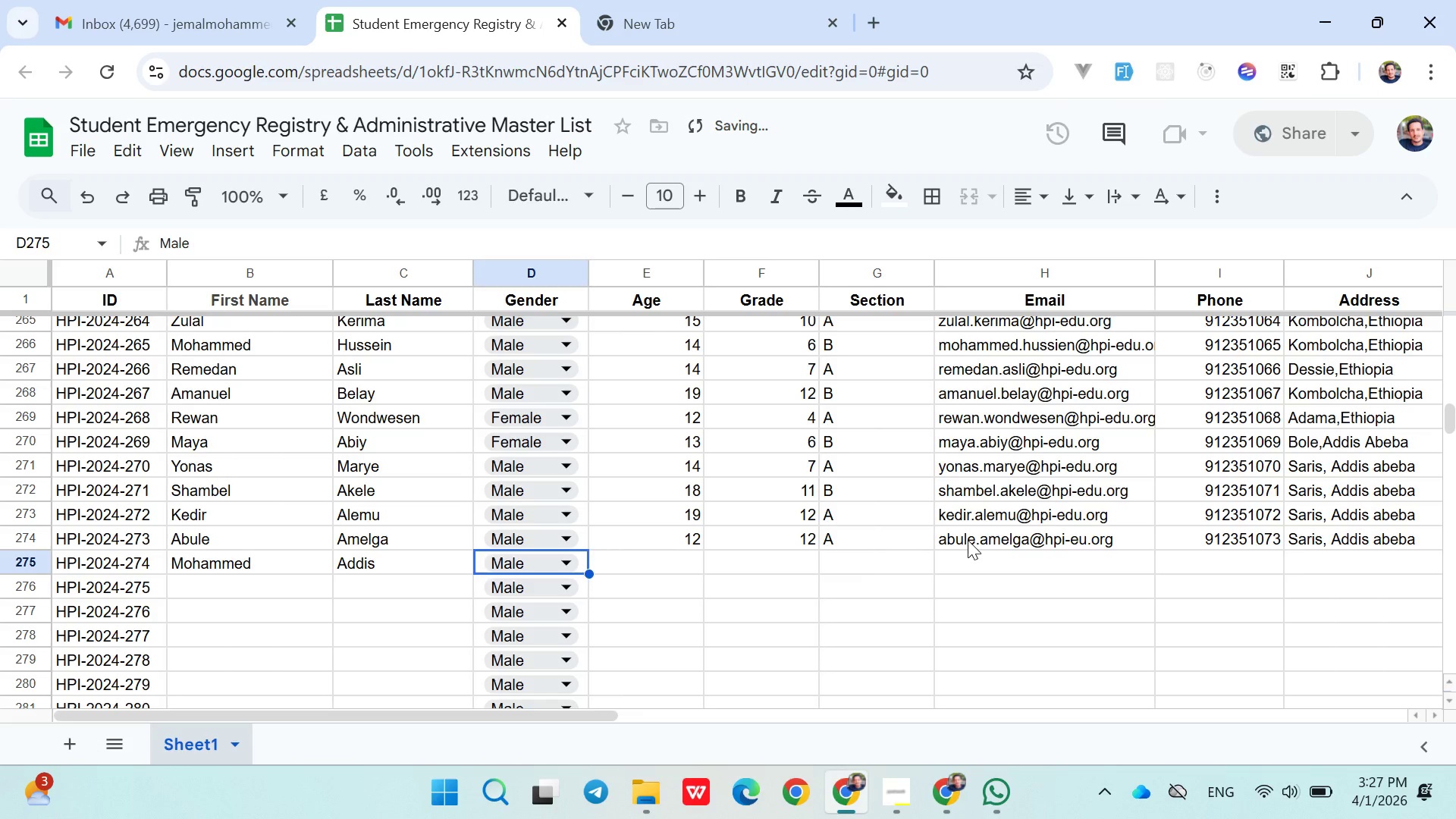 
key(ArrowRight)
 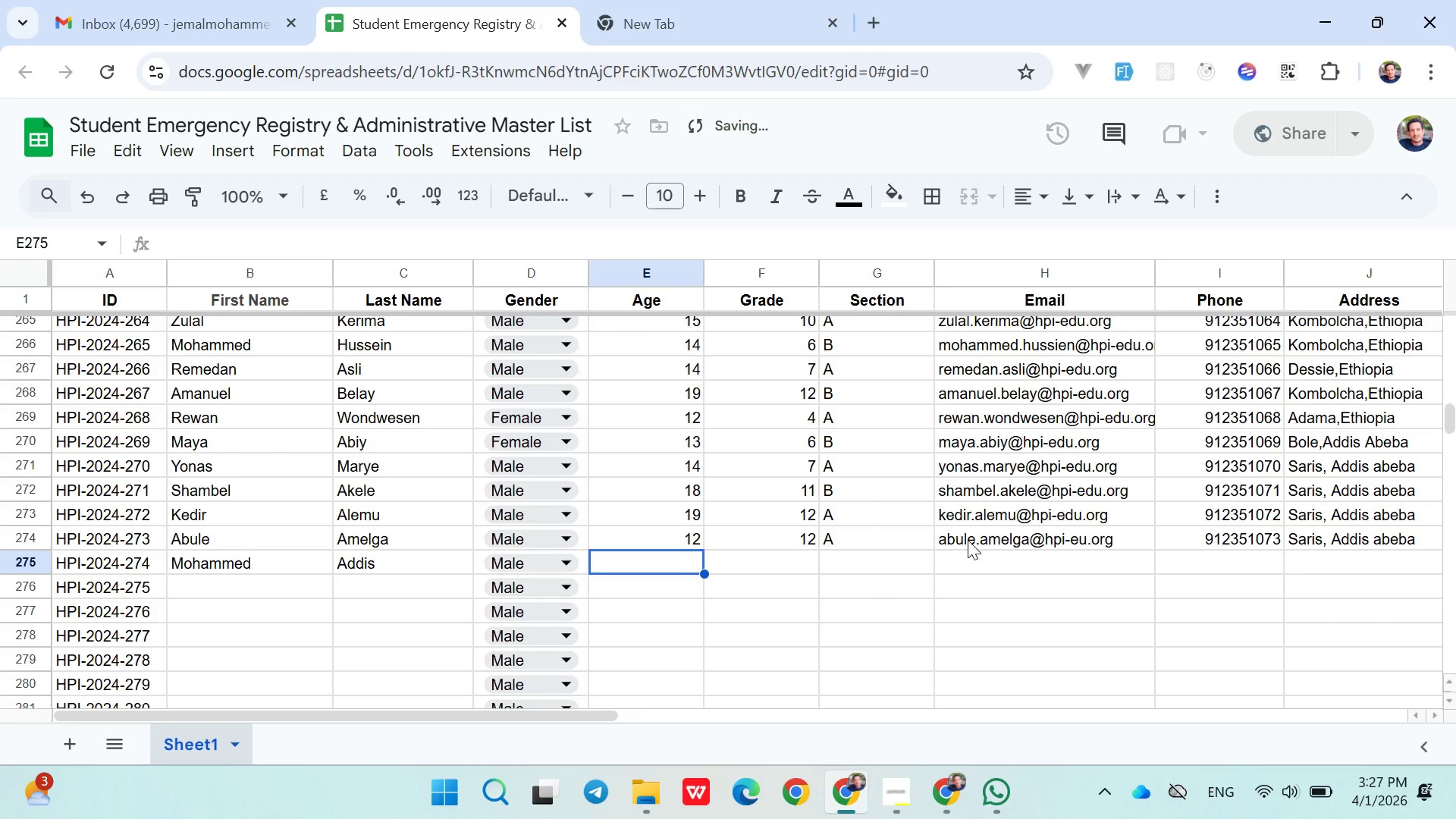 
type(17)
 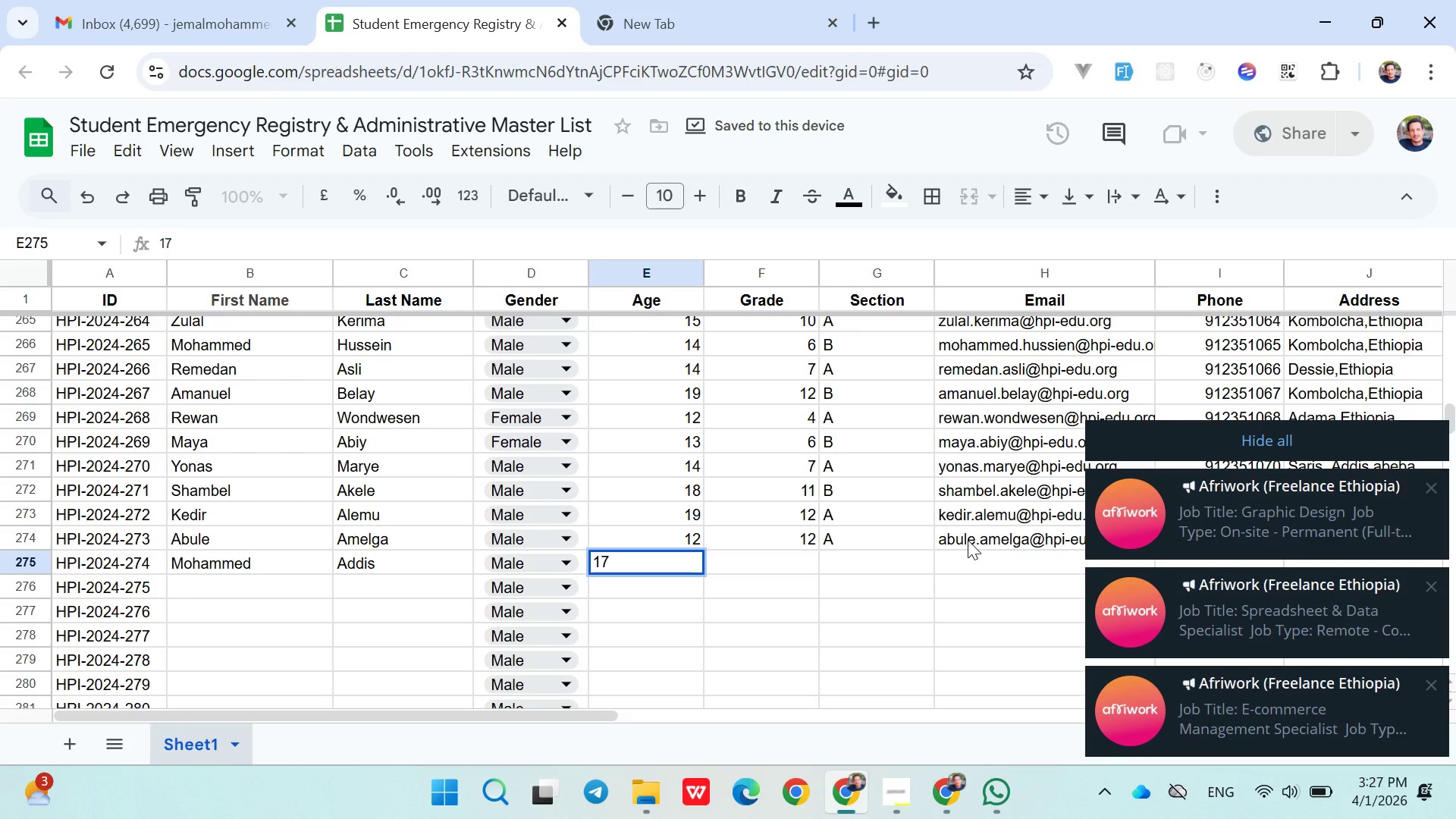 
key(ArrowRight)
 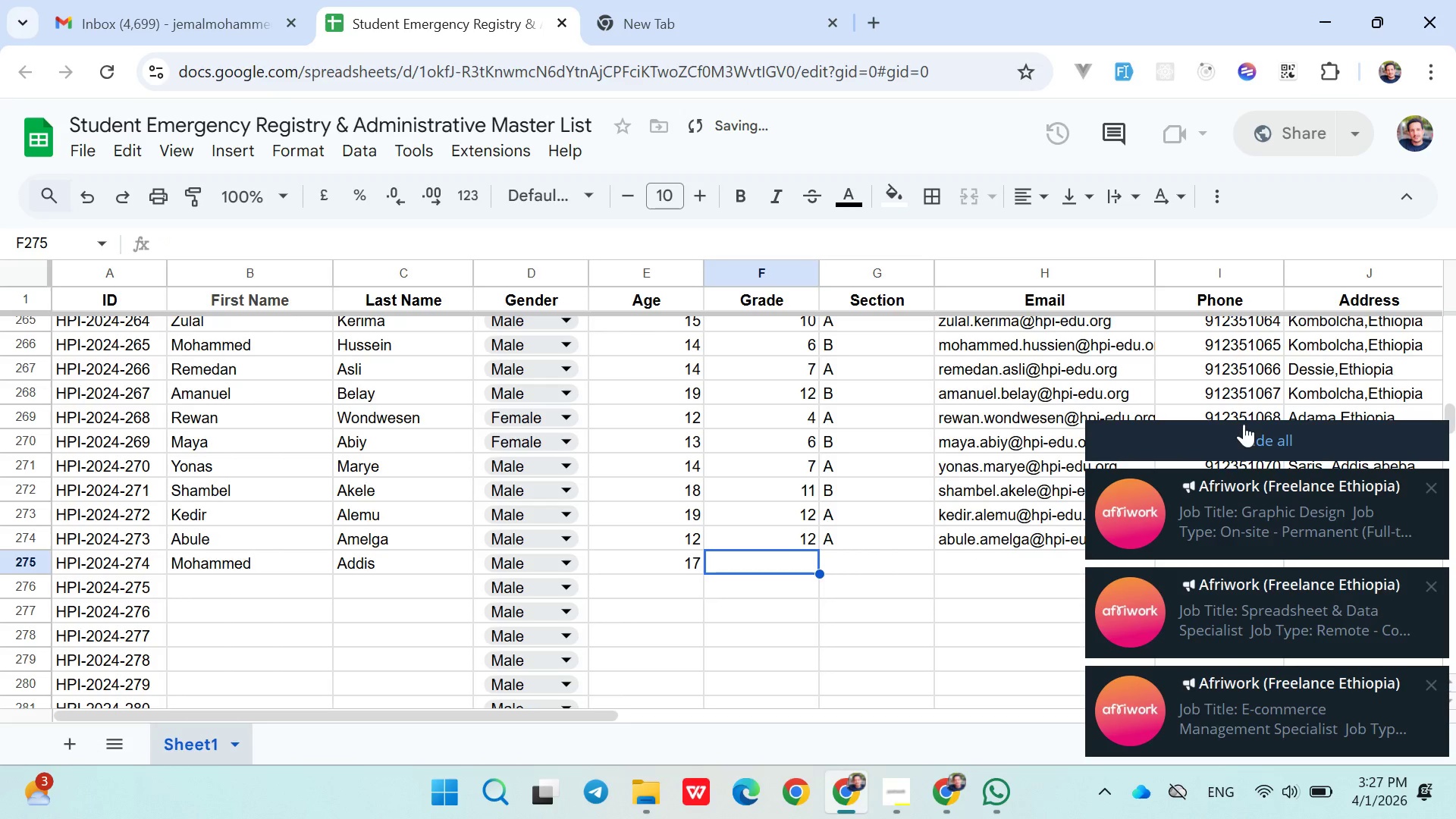 
left_click([1242, 426])
 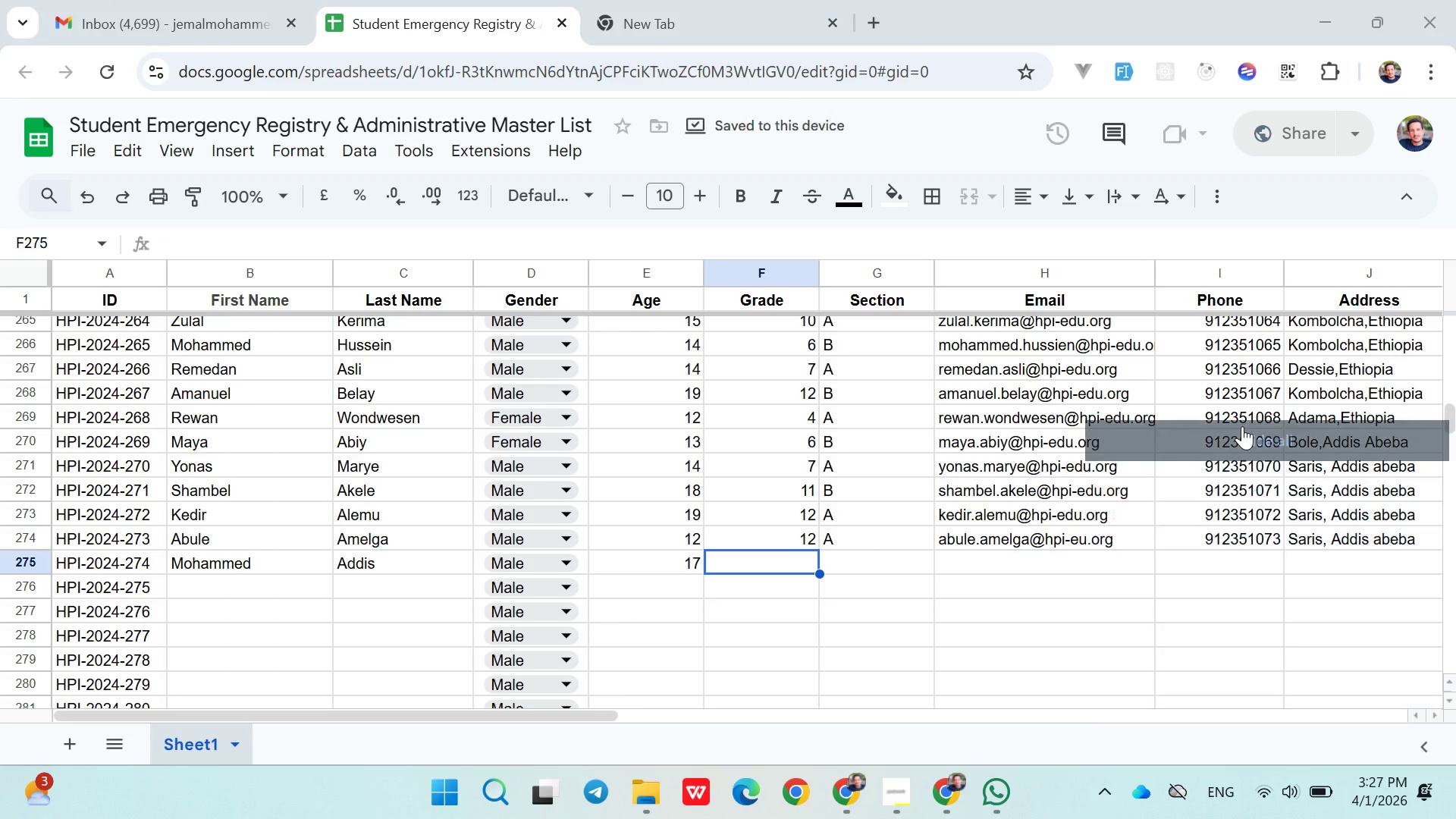 
type(10)
 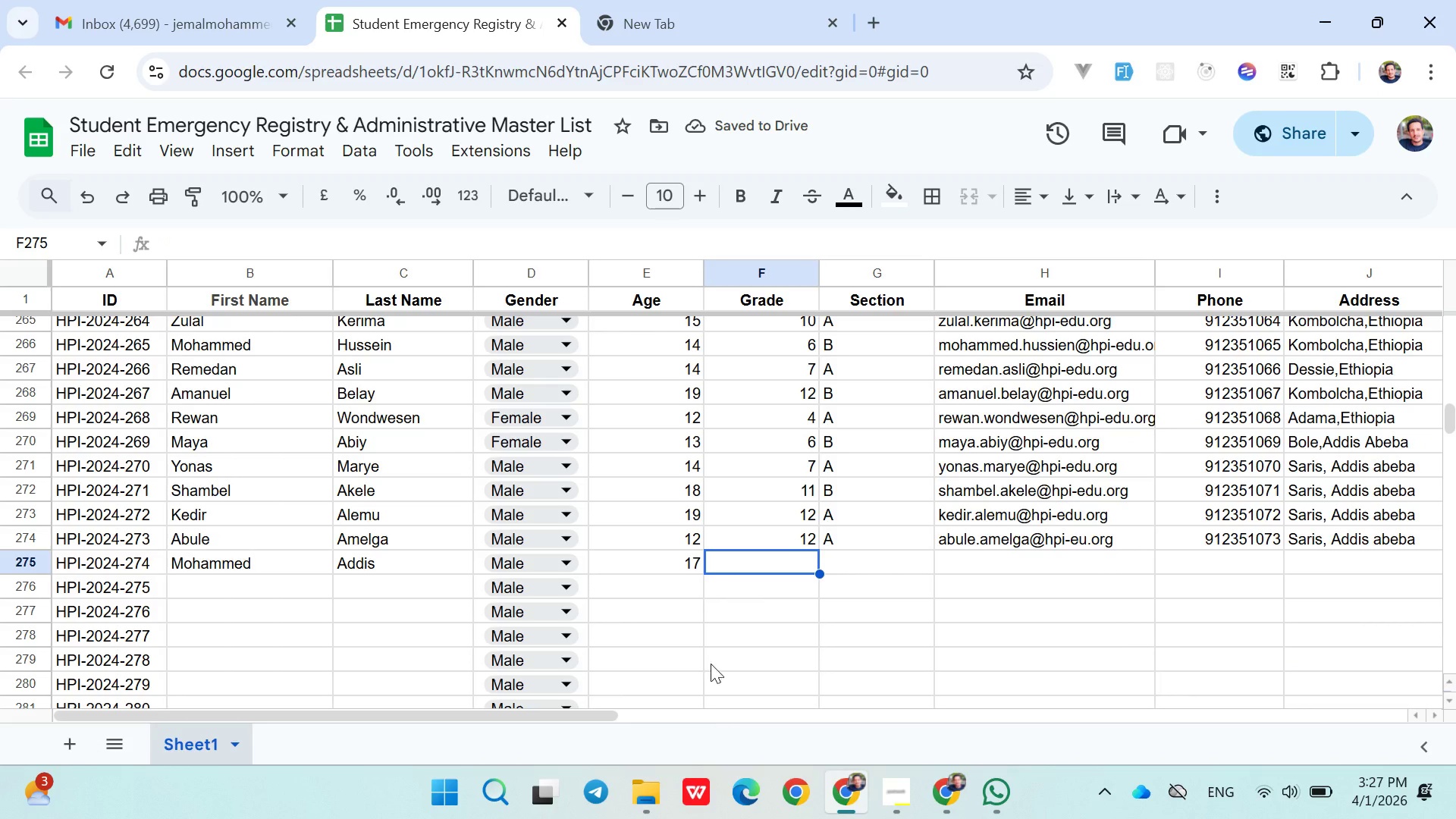 
left_click([772, 570])
 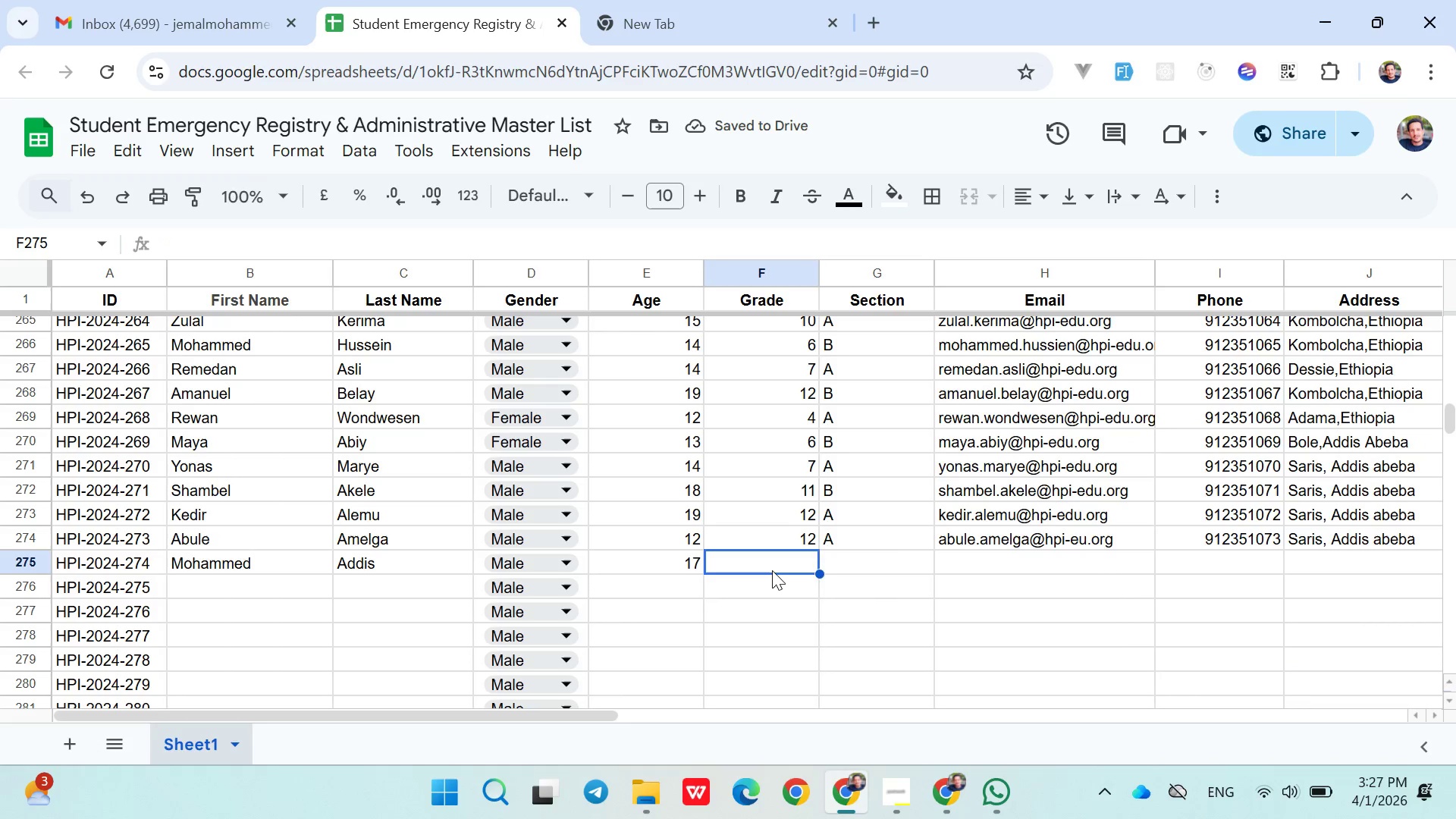 
type(10)
 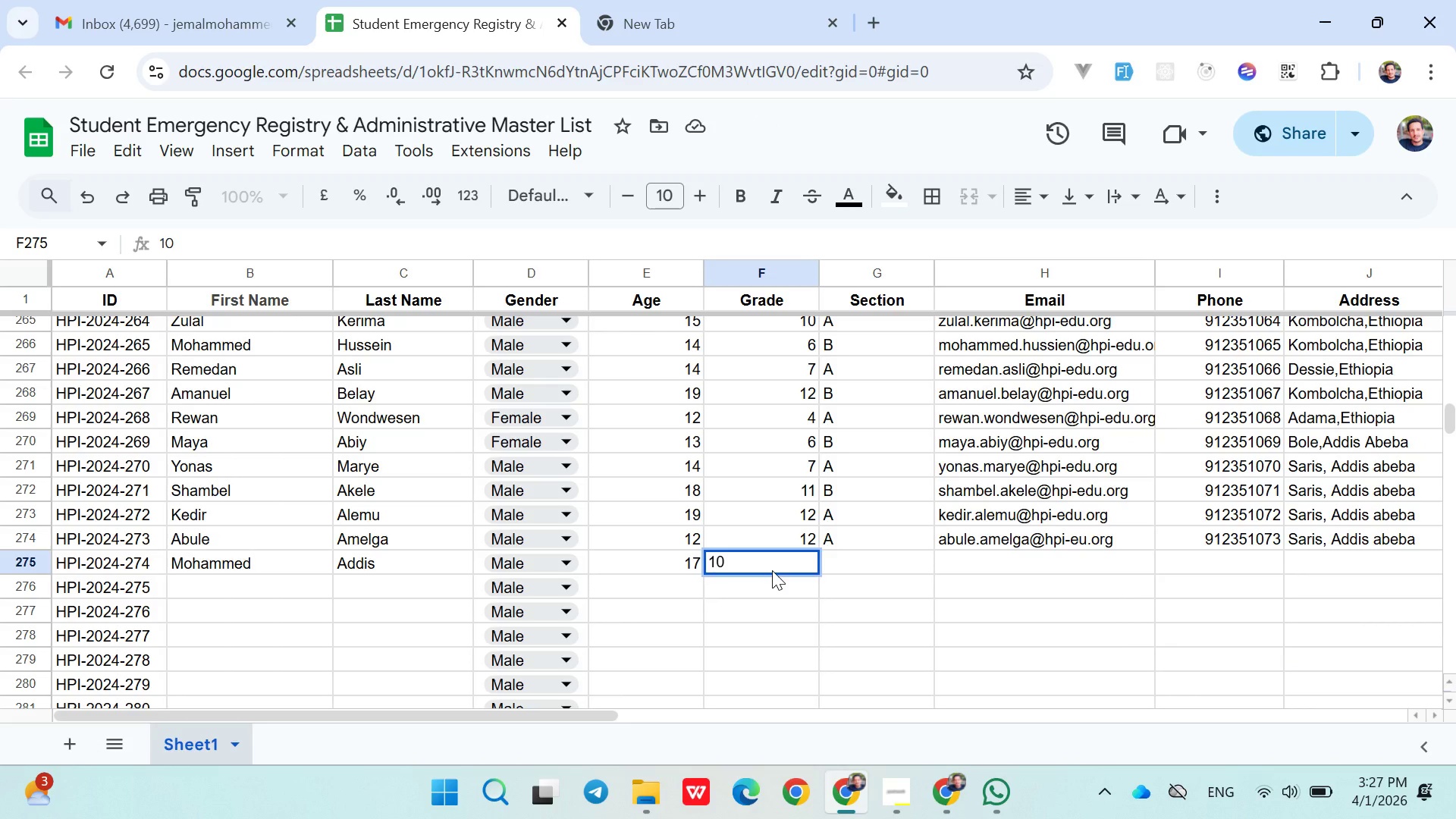 
key(ArrowRight)
 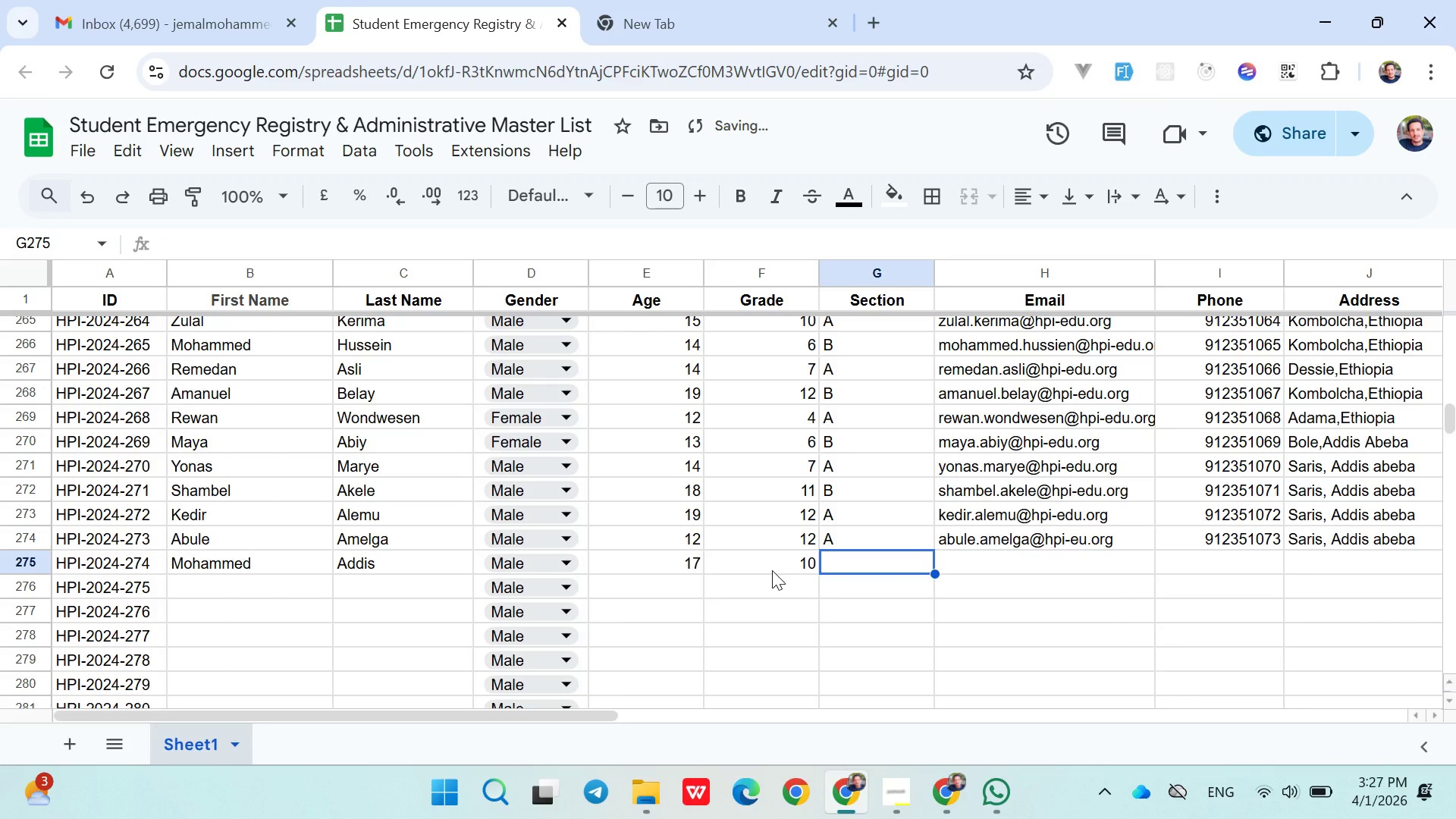 
key(Shift+B)
 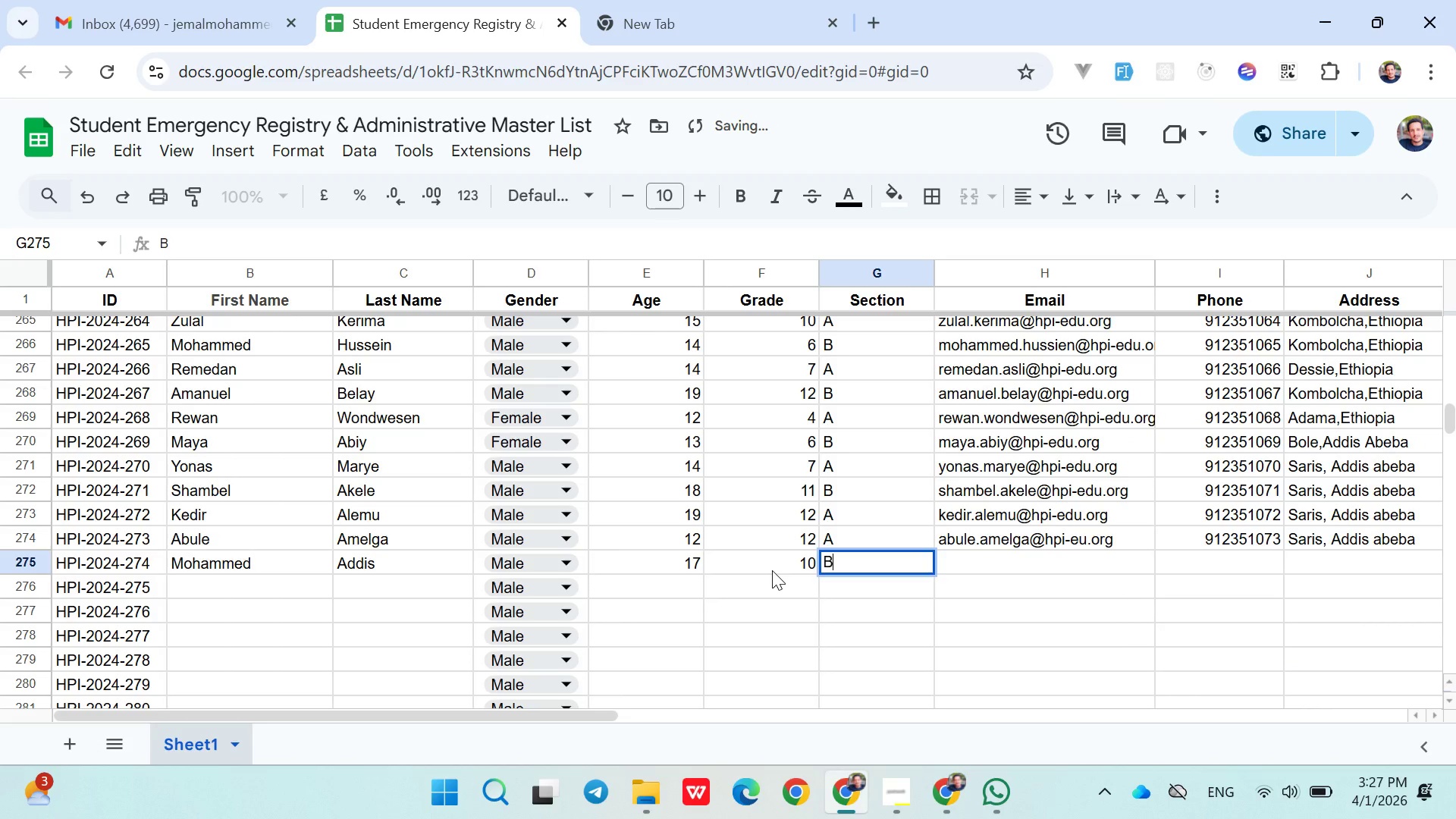 
key(ArrowRight)
 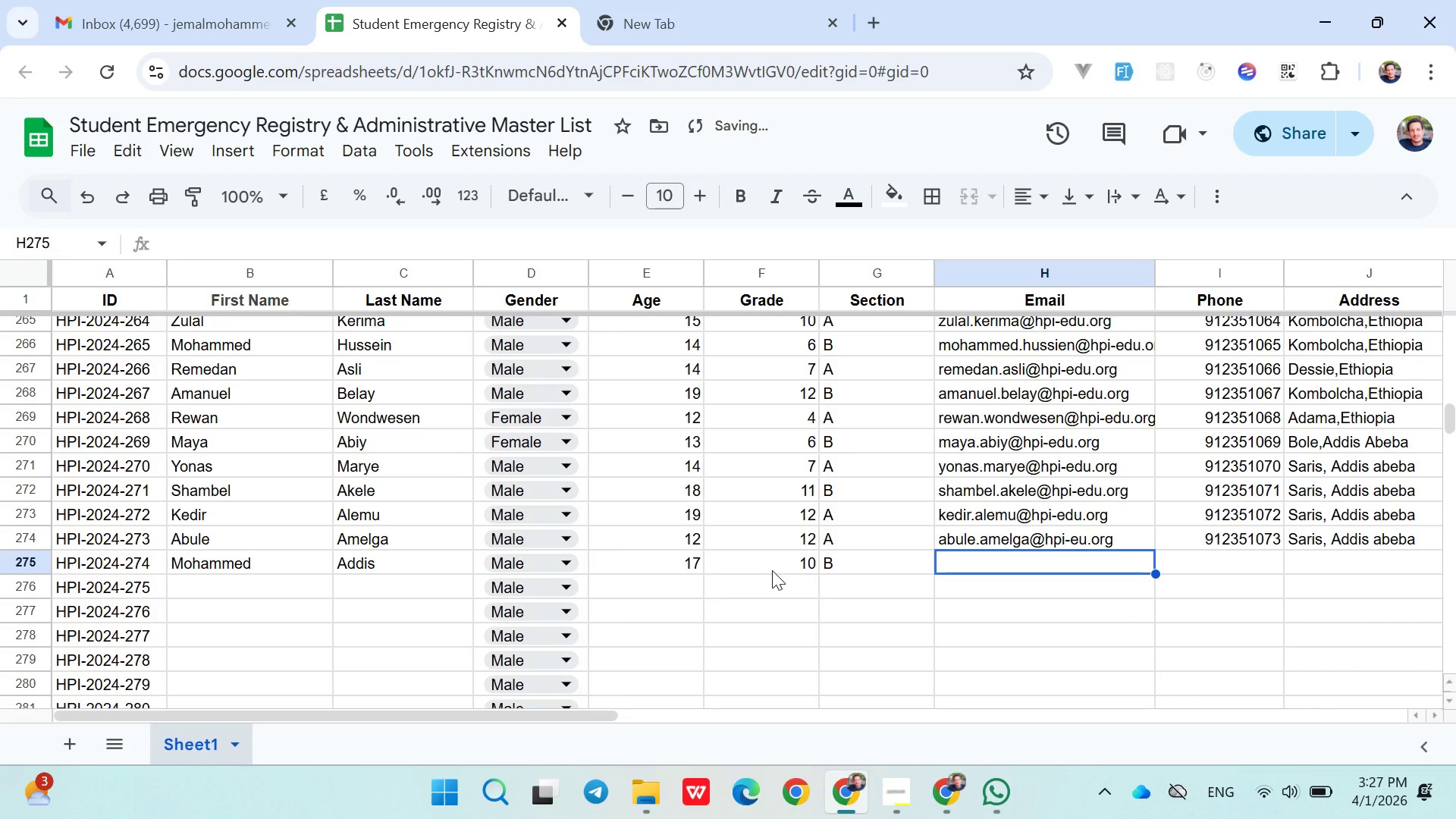 
type(mohammed.addis@hpi-edu.org)
 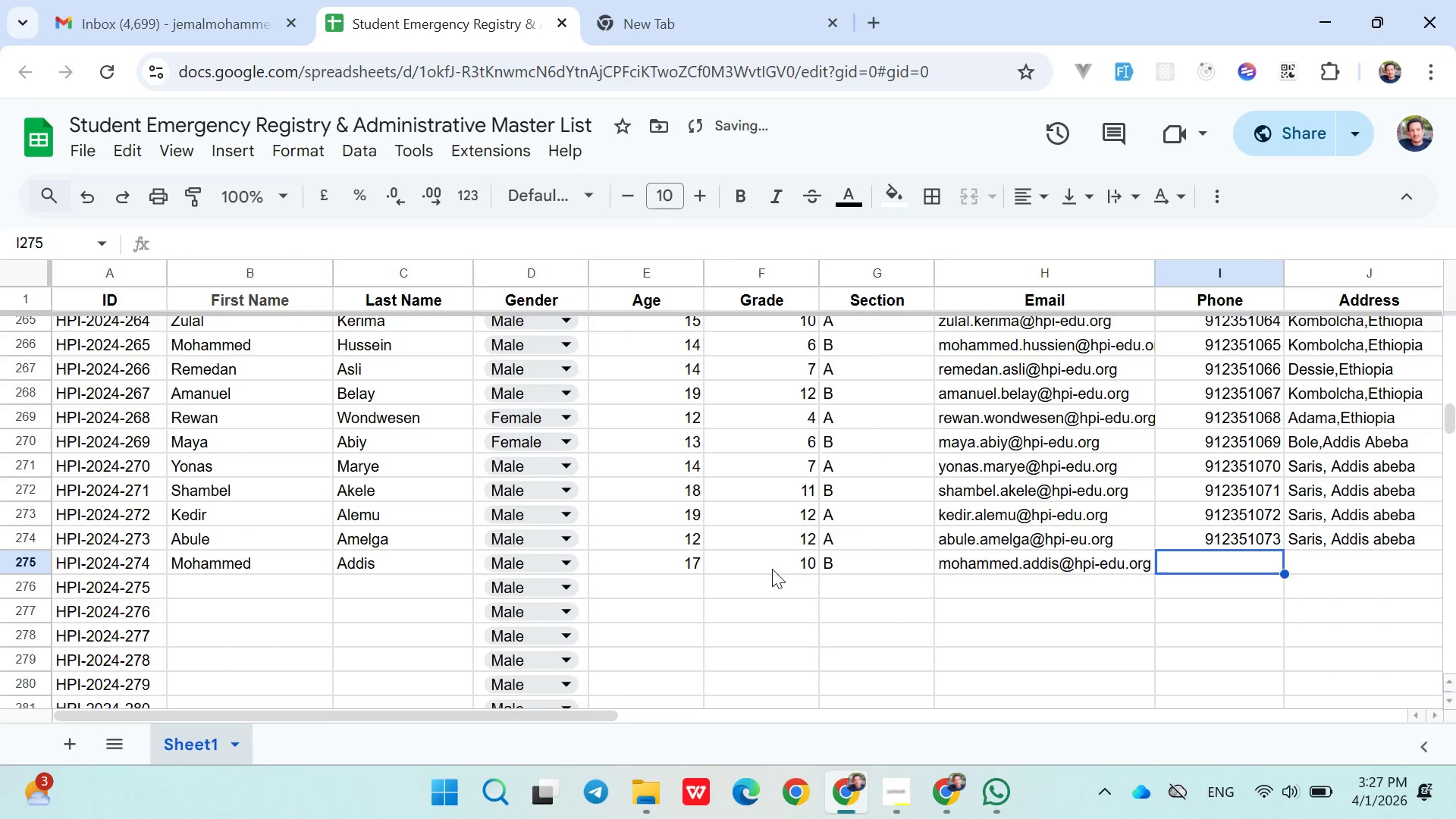 
 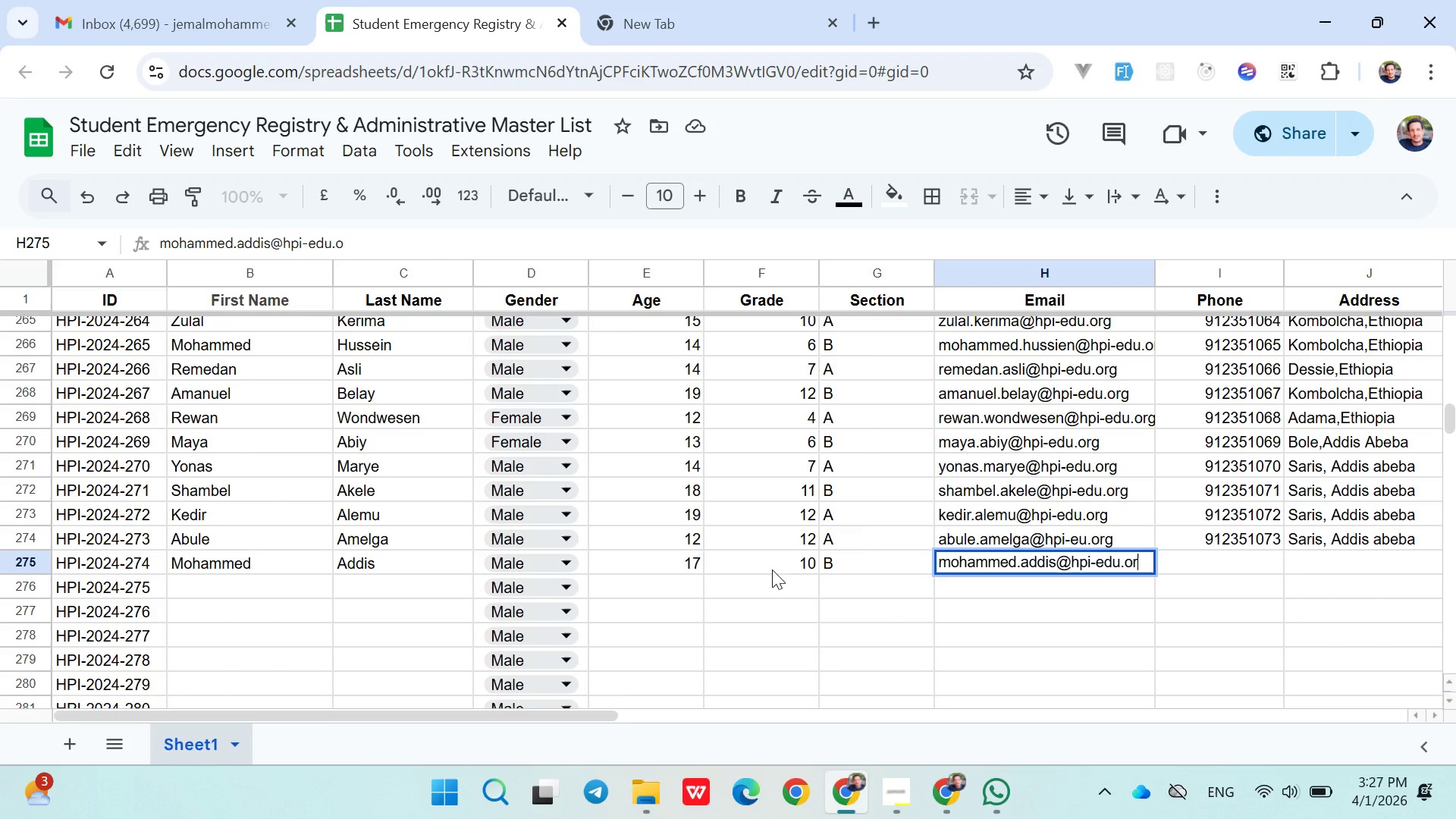 
key(ArrowRight)
 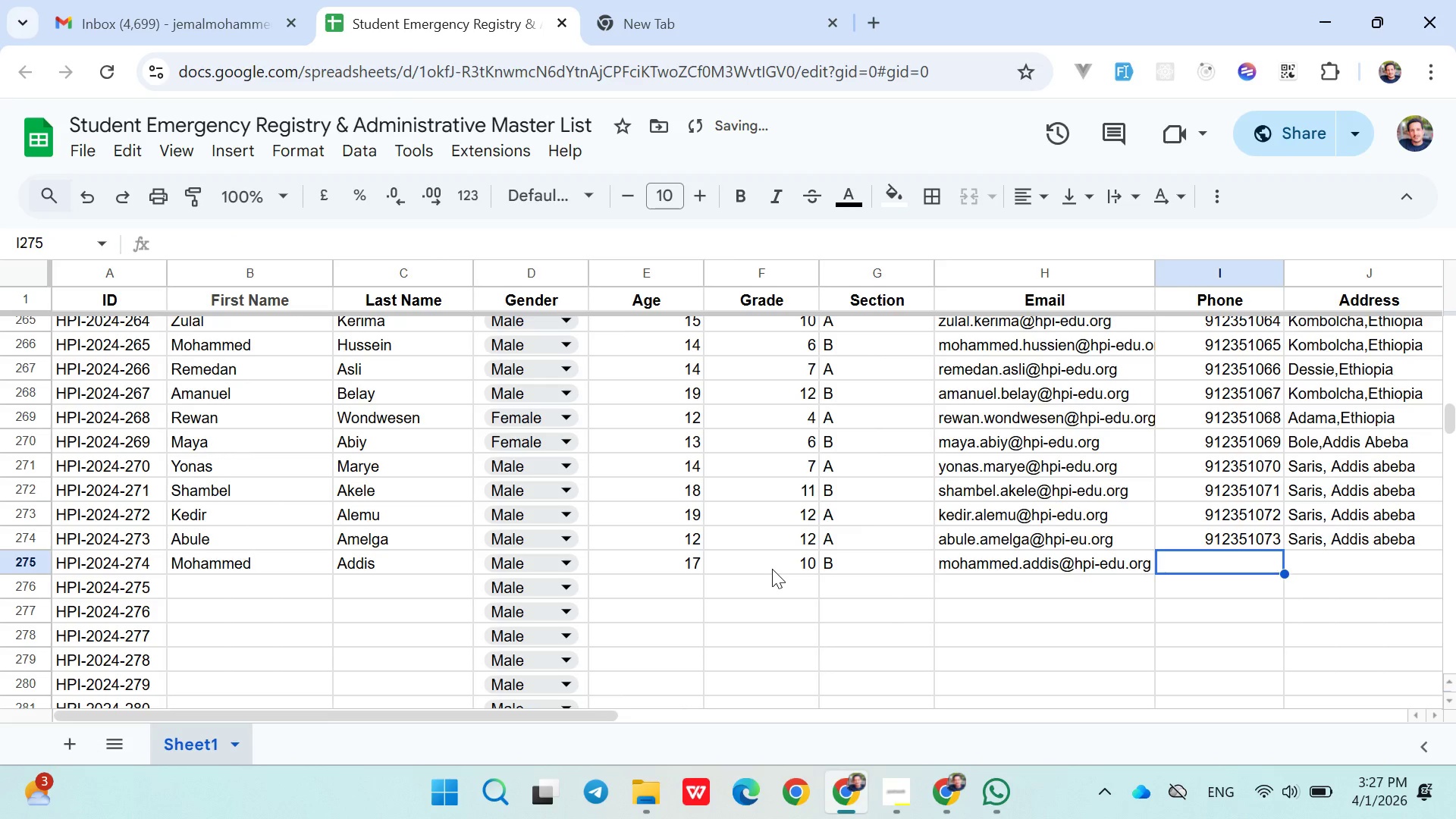 
type(0912351073)
 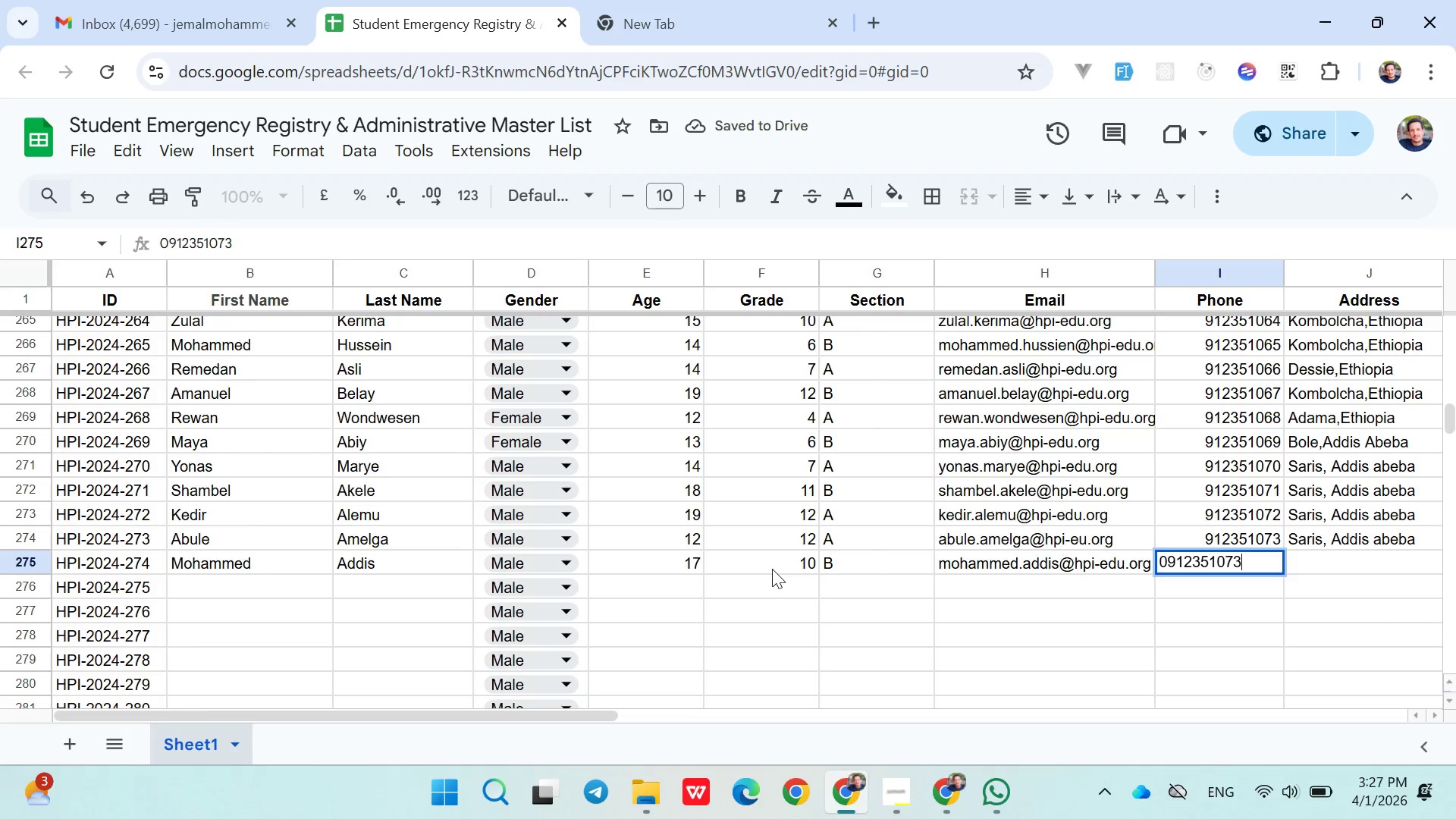 
key(ArrowRight)
 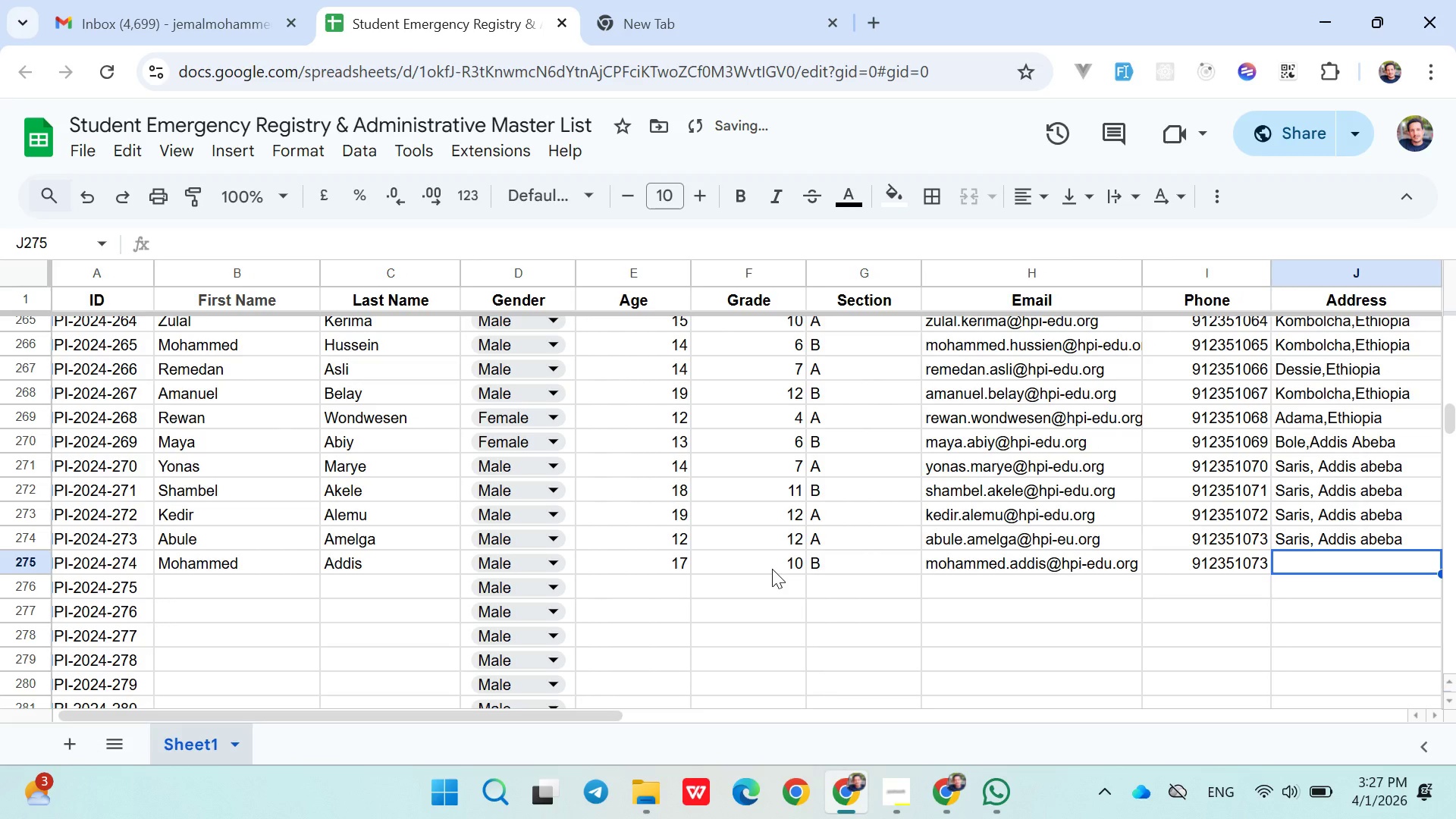 
key(ArrowLeft)
 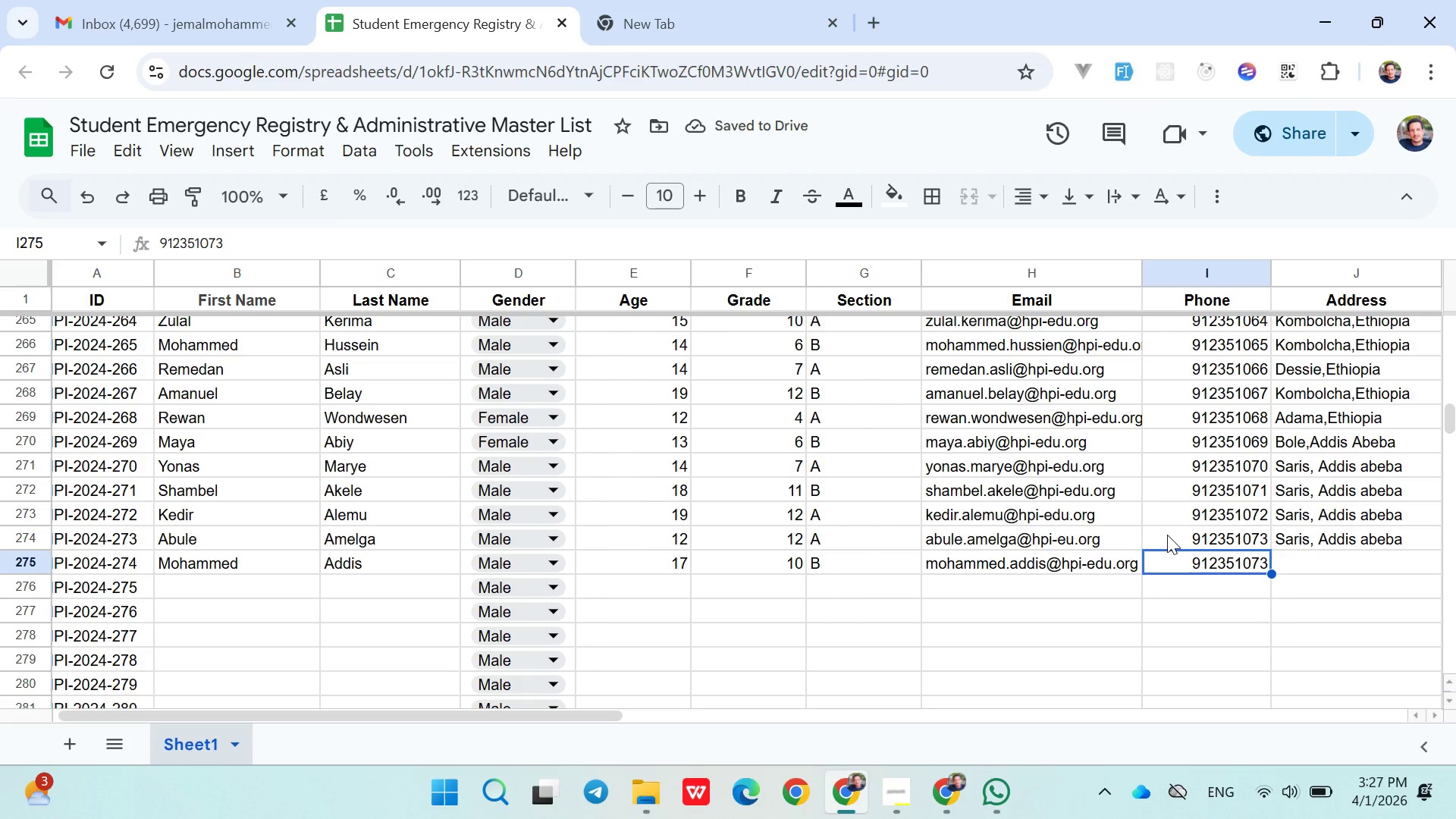 
double_click([1200, 566])
 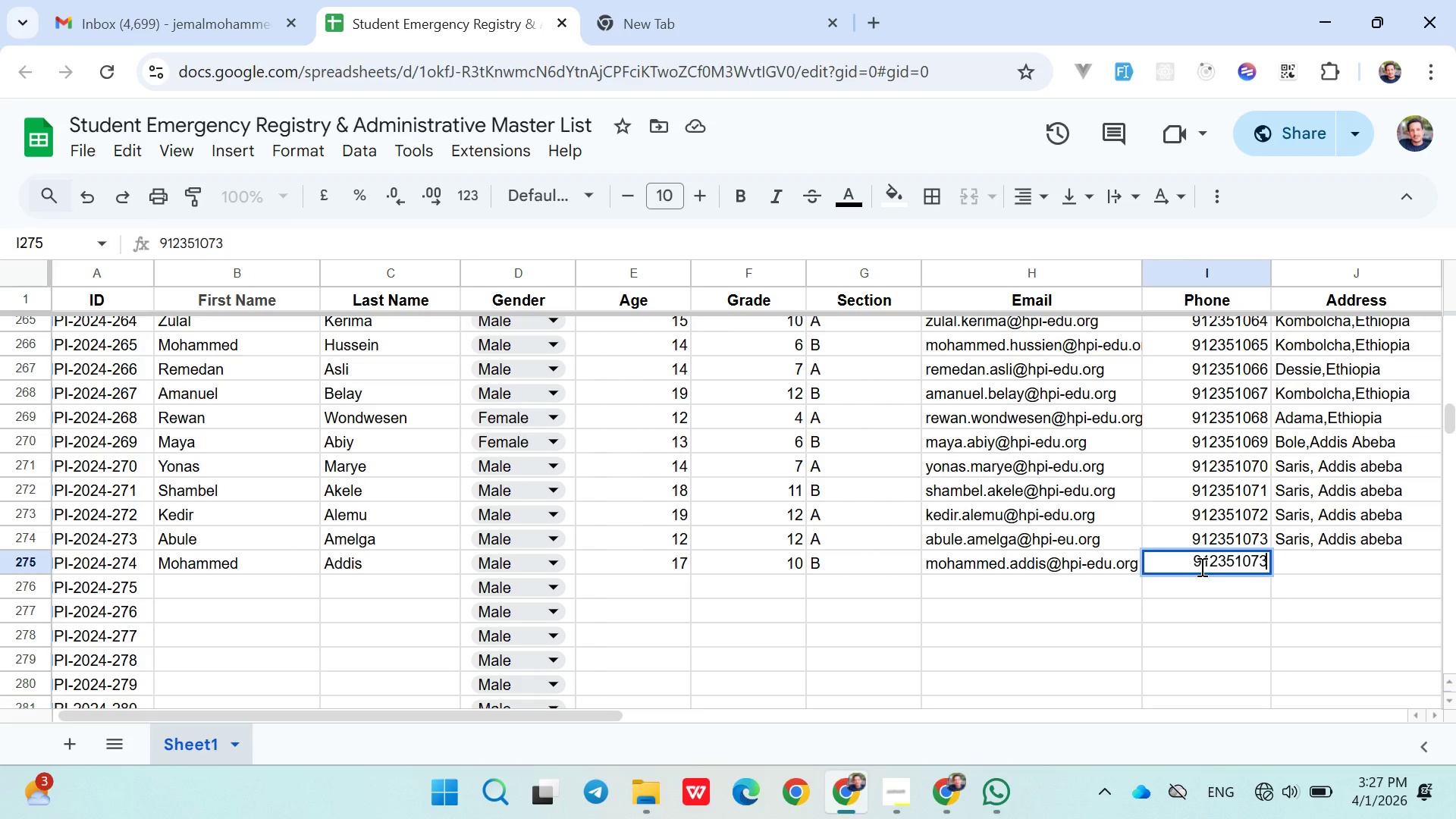 
key(Backspace)
 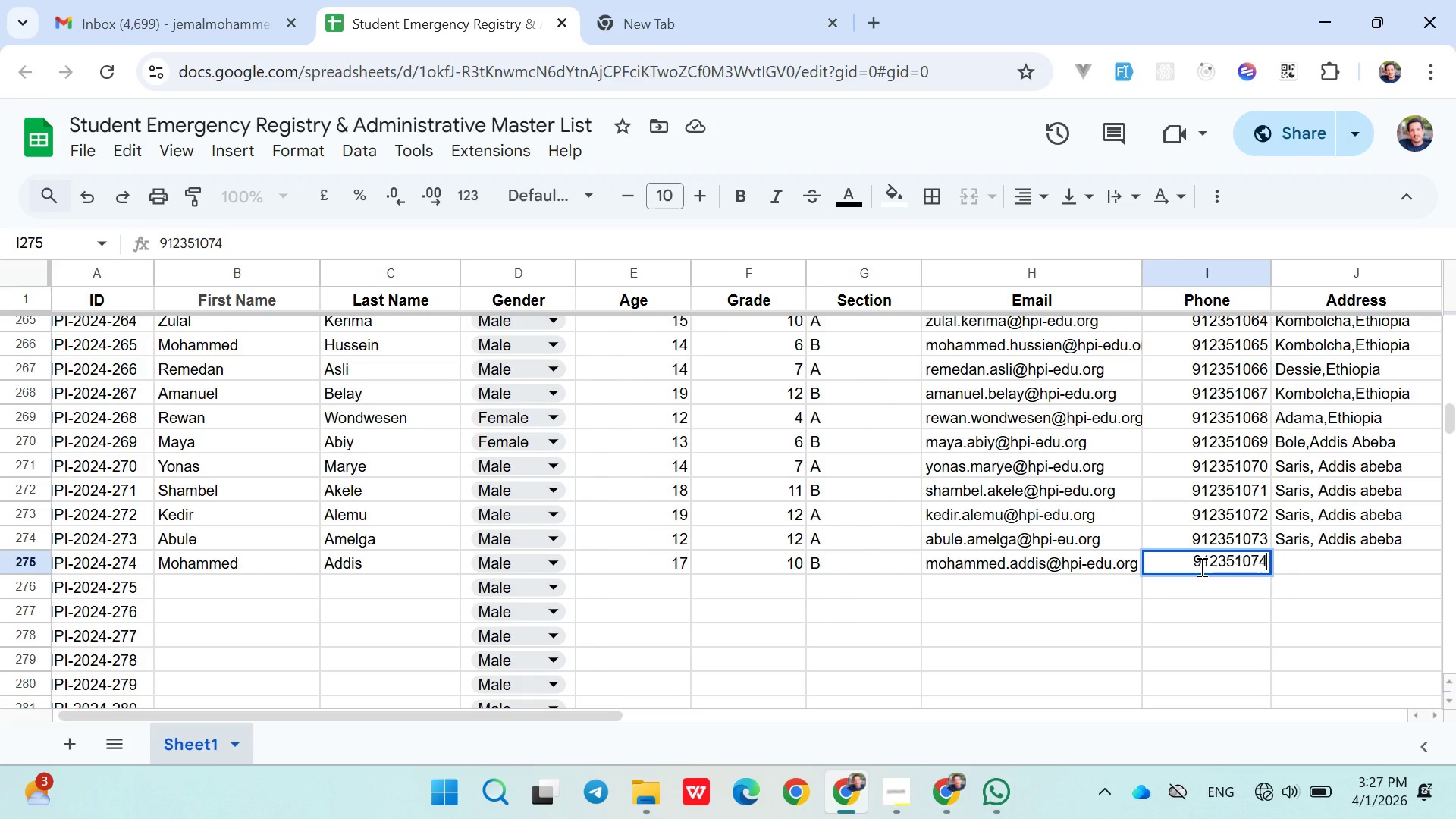 
key(4)
 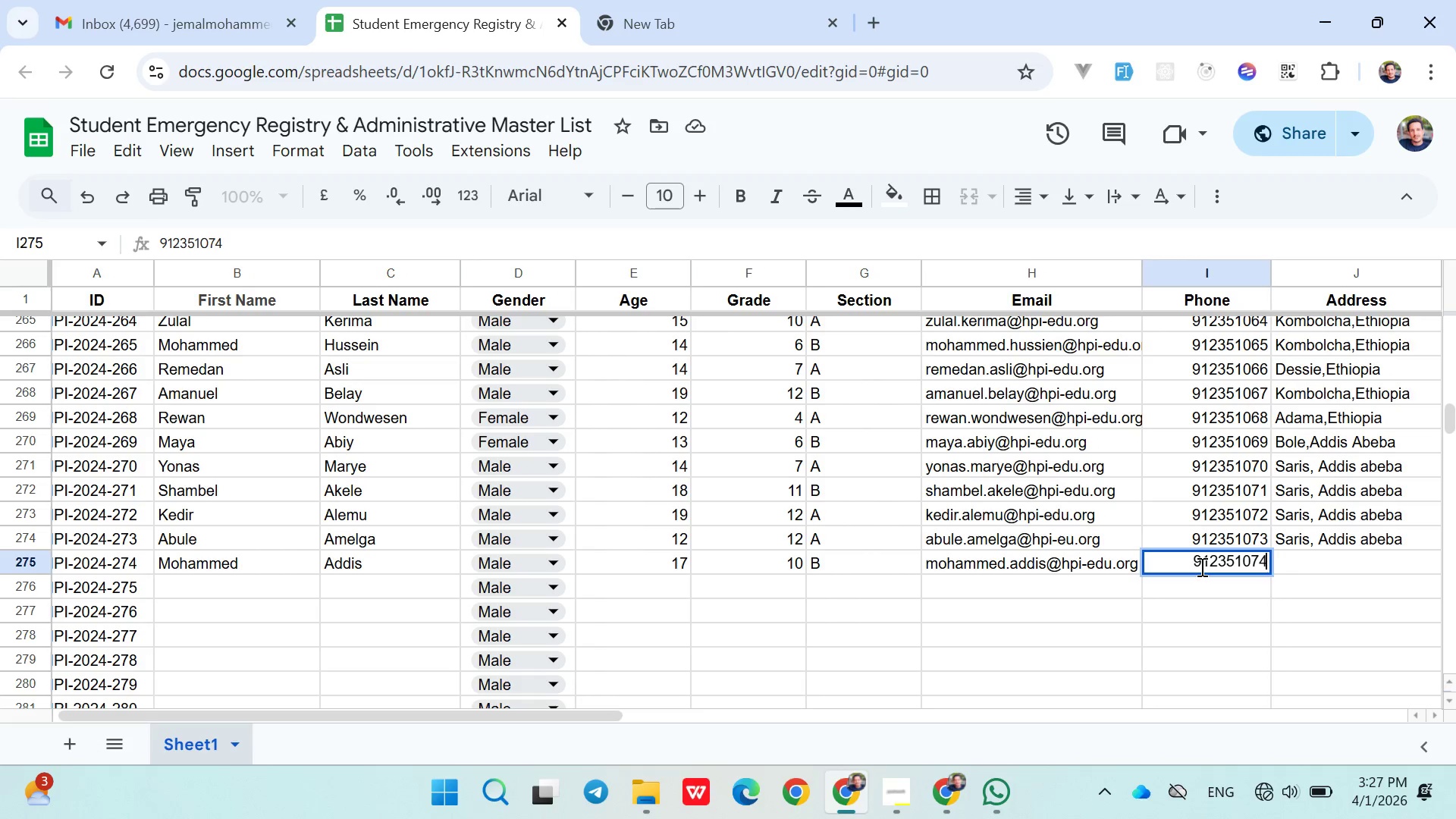 
key(ArrowRight)
 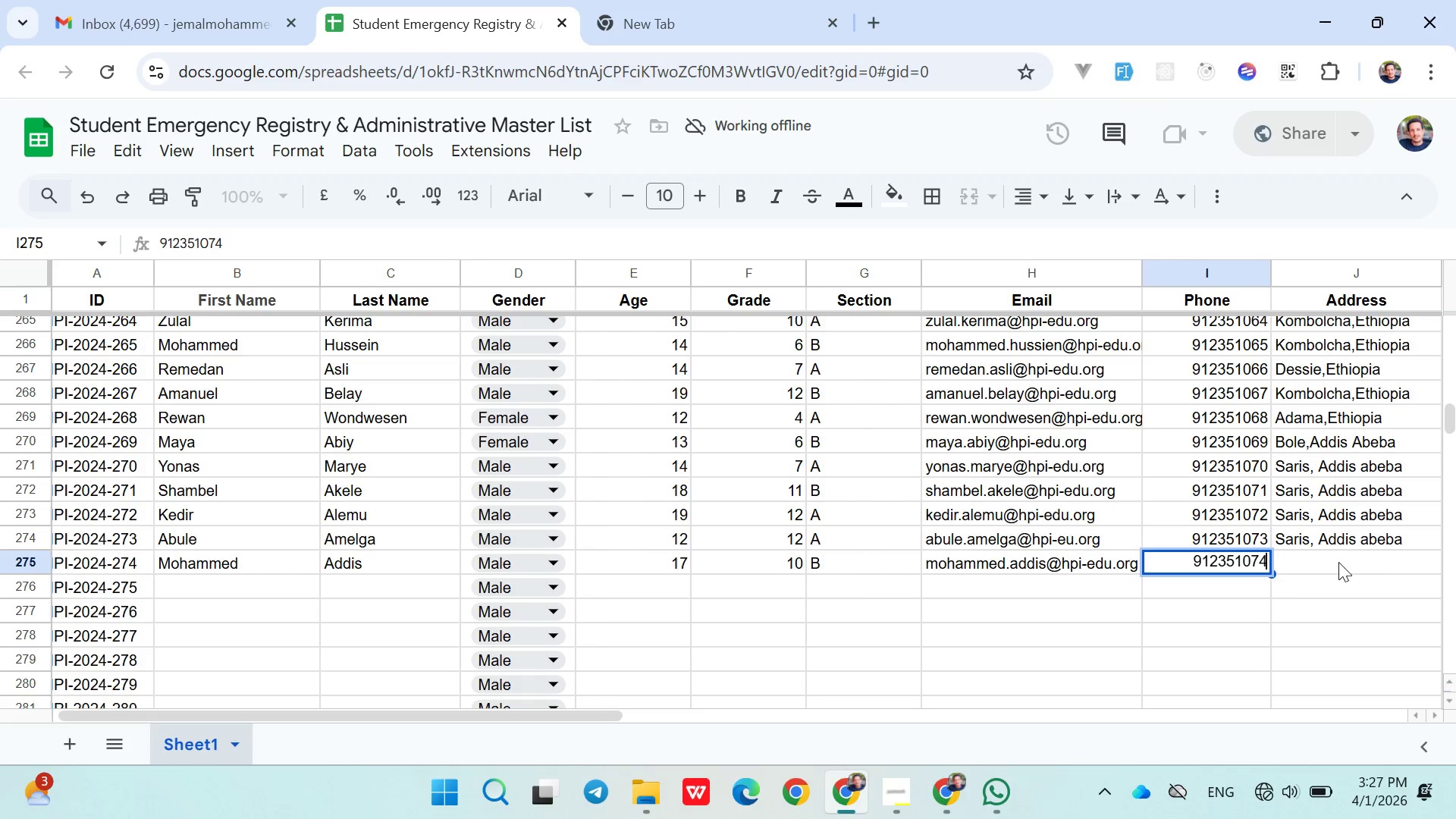 
left_click([1335, 562])
 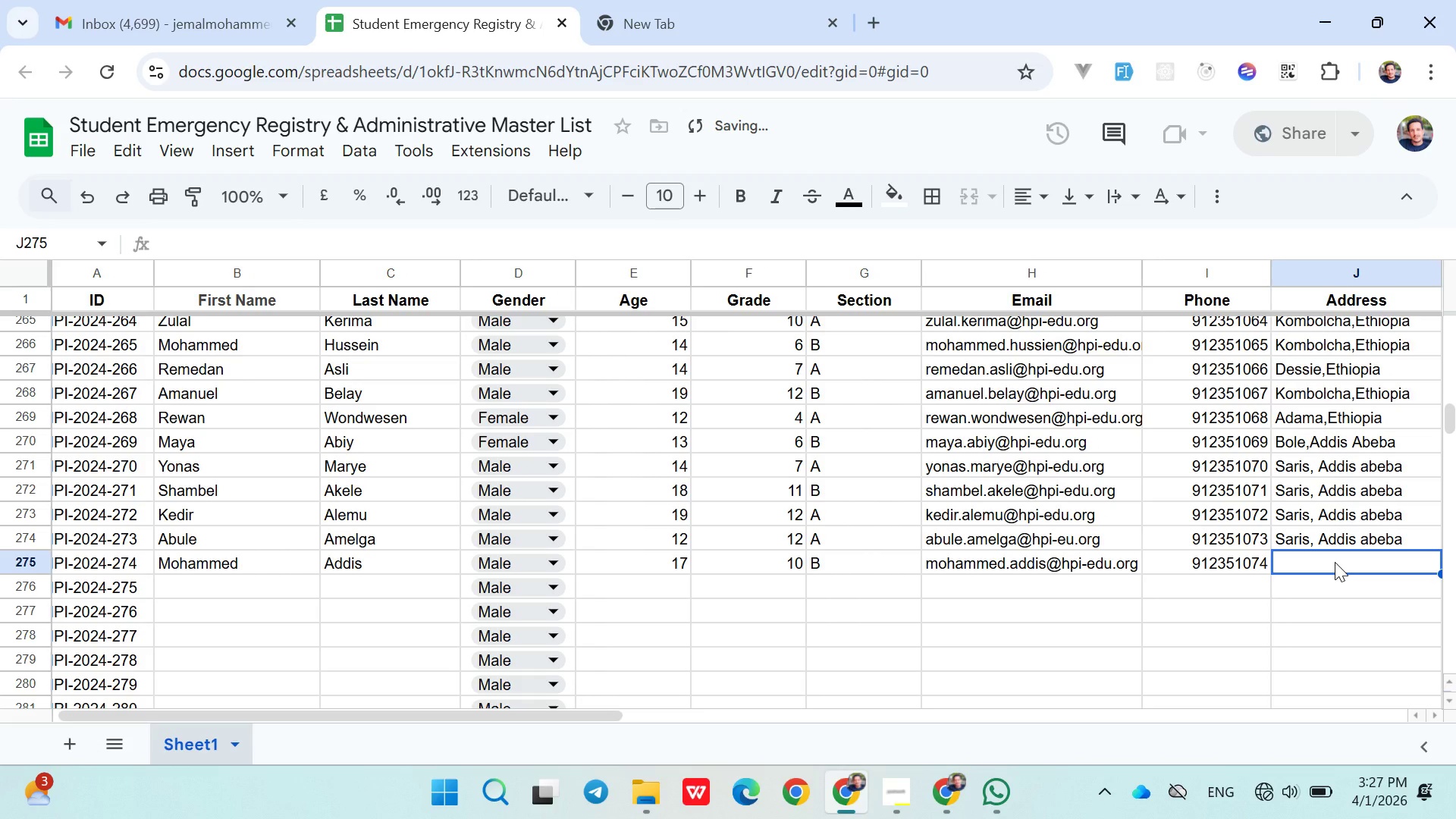 
type(Ray)
 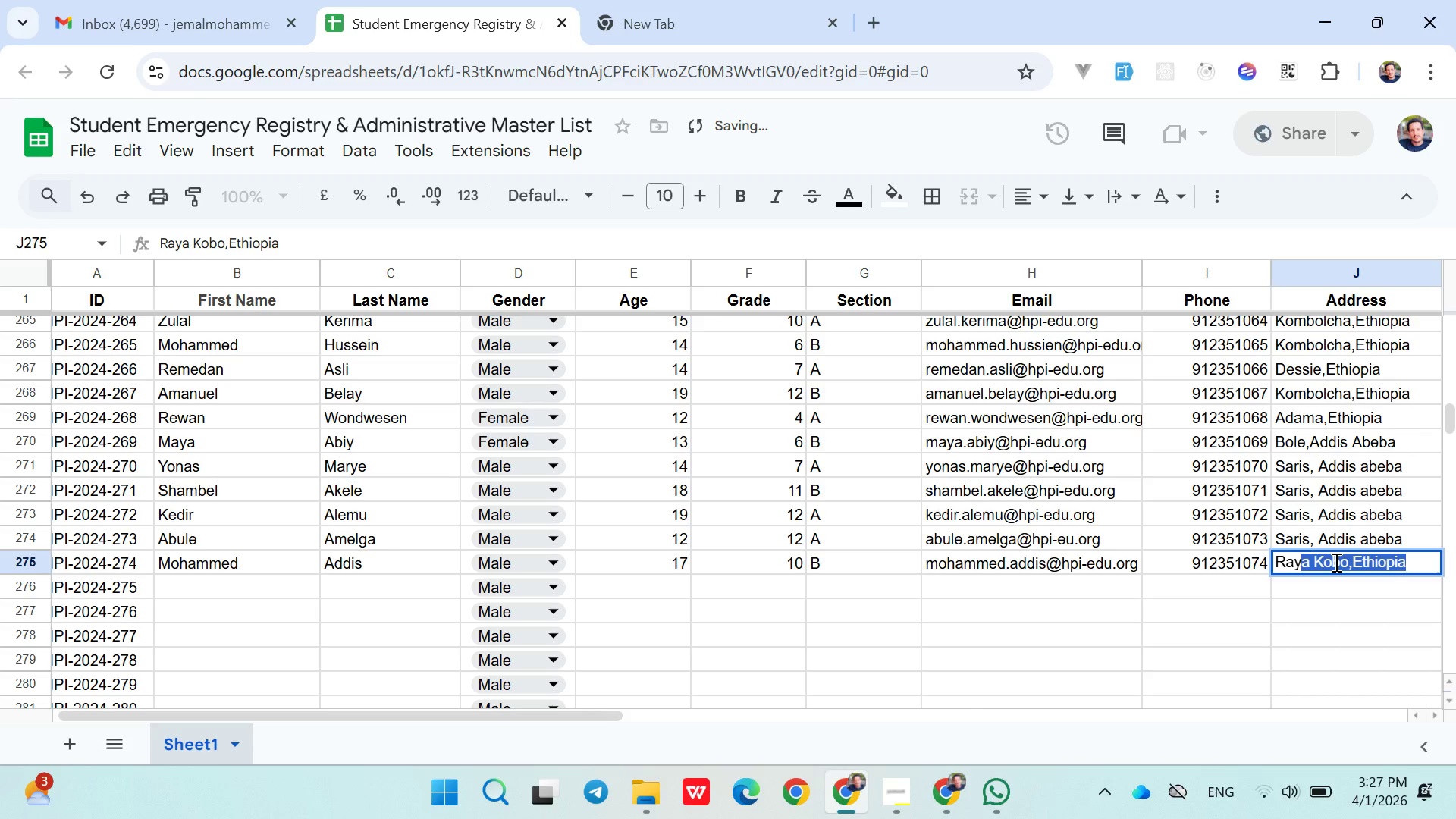 
key(ArrowRight)
 